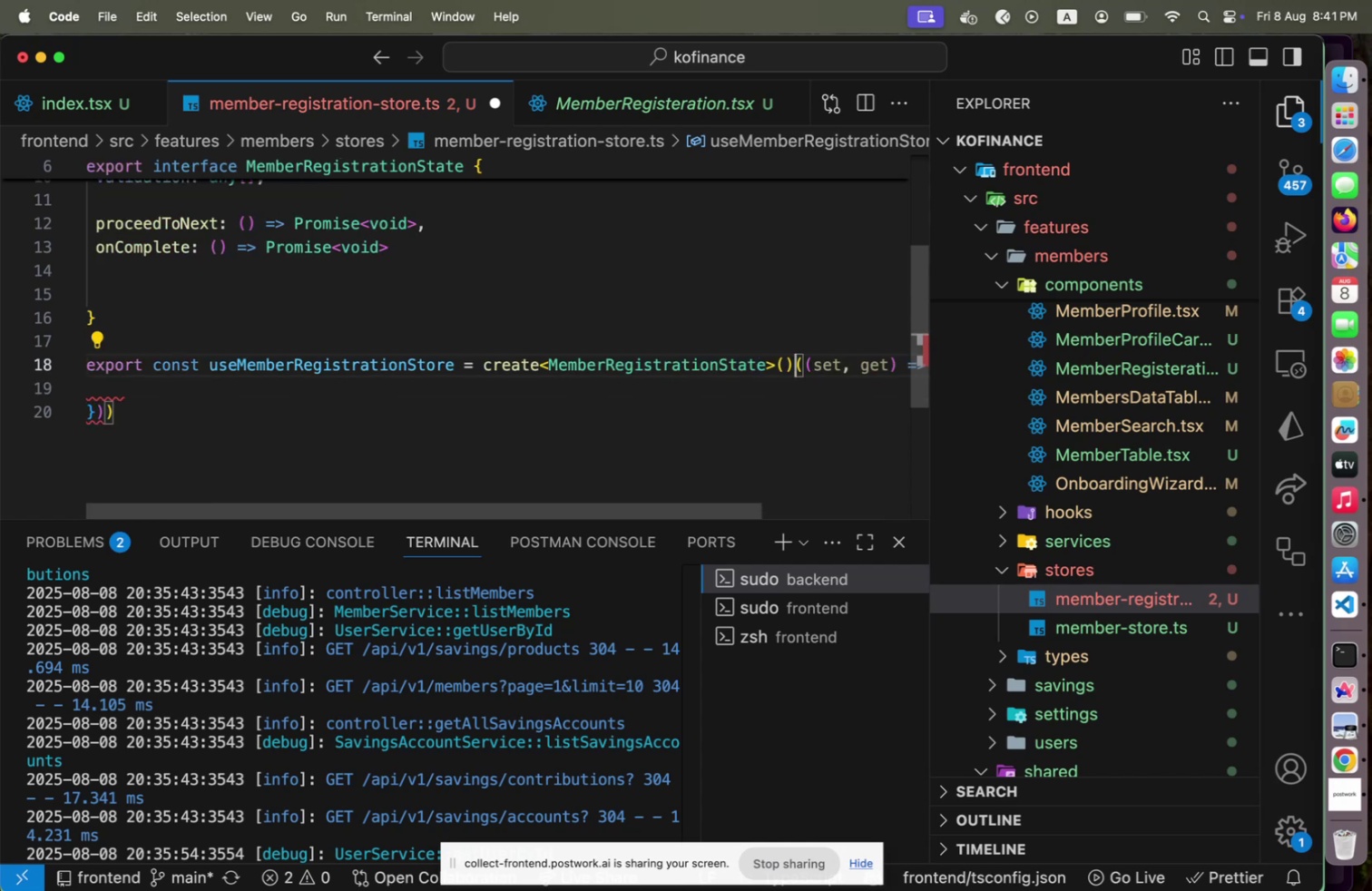 
key(Period)
 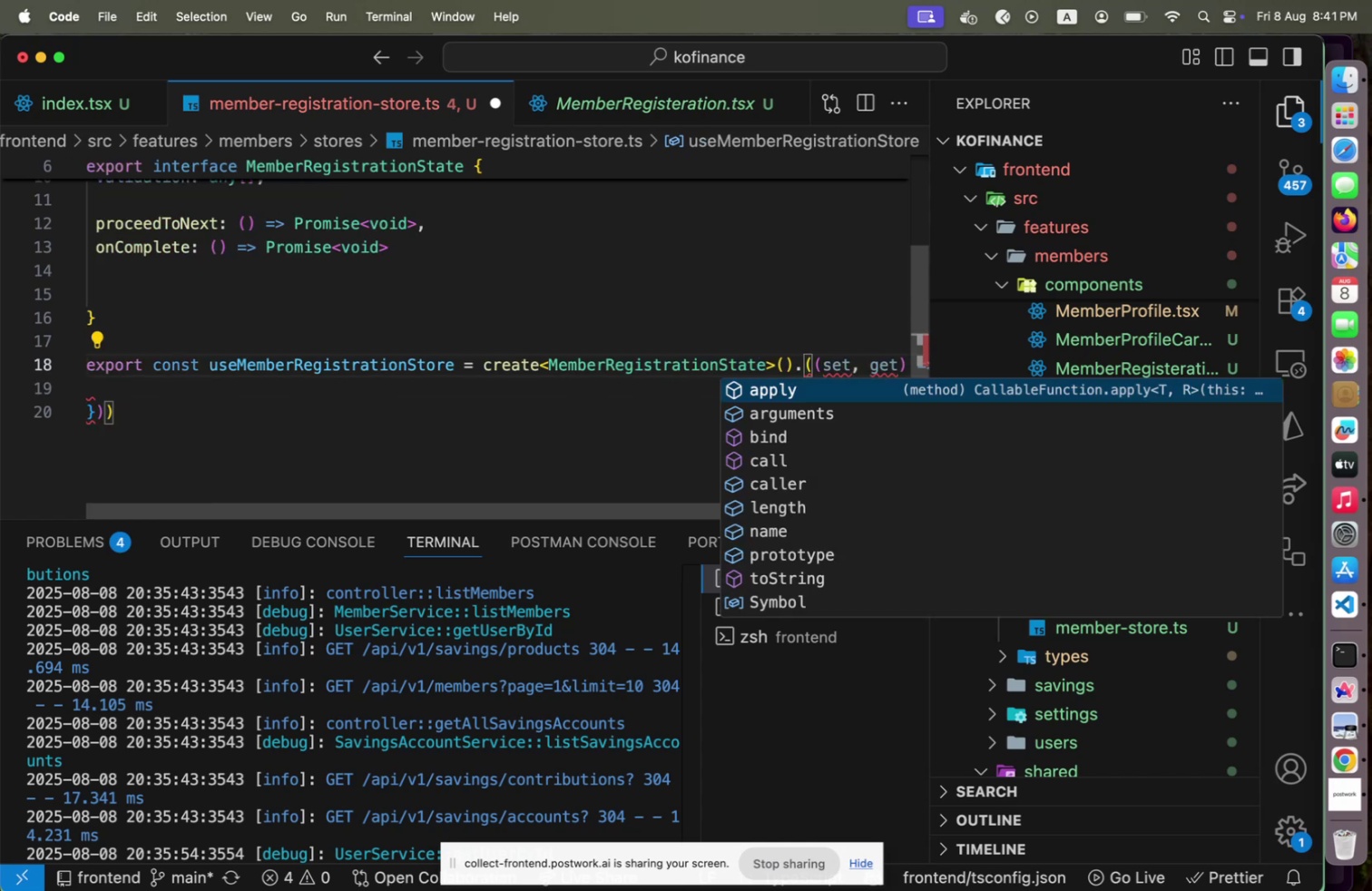 
key(S)
 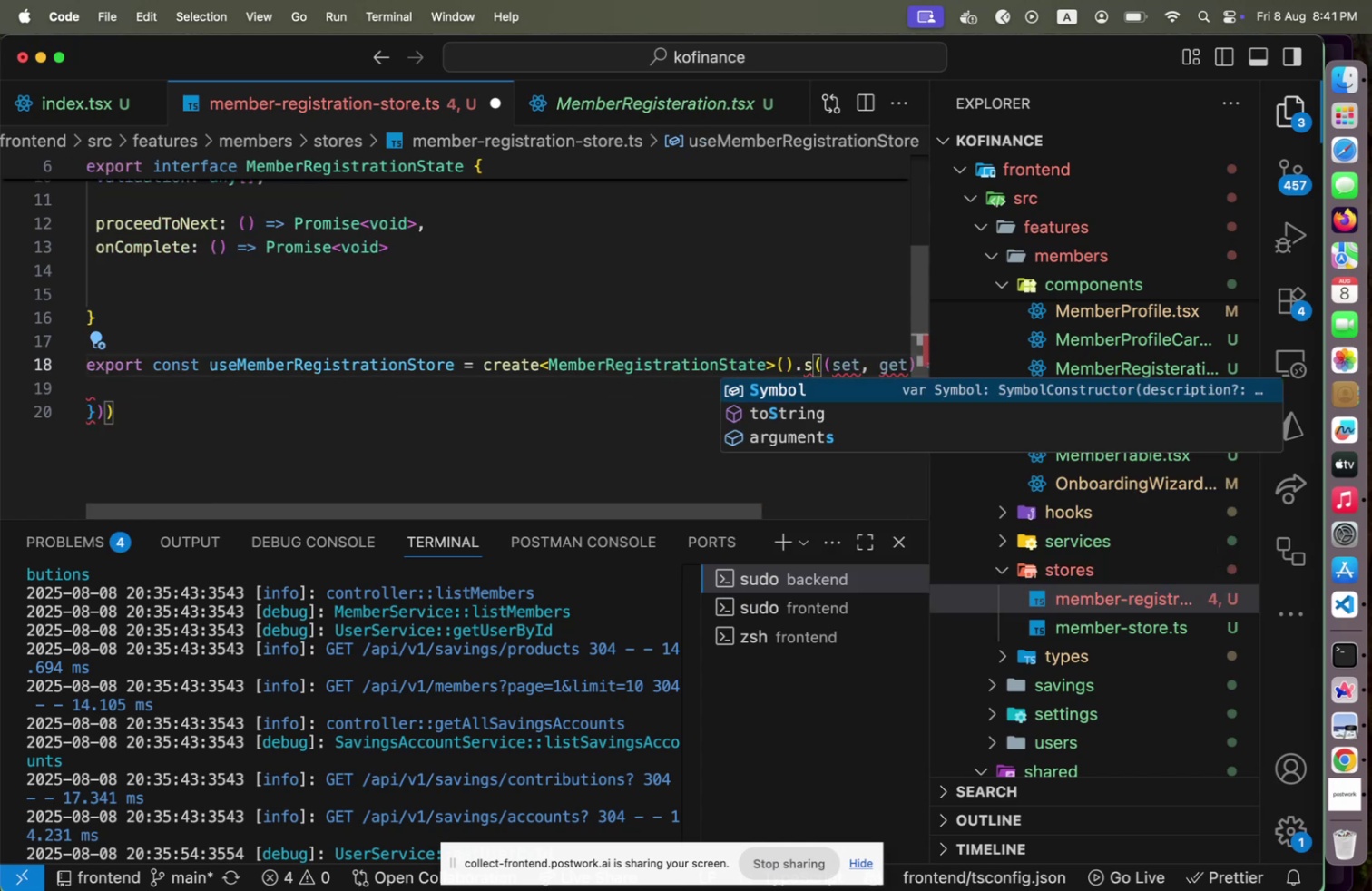 
key(Backspace)
 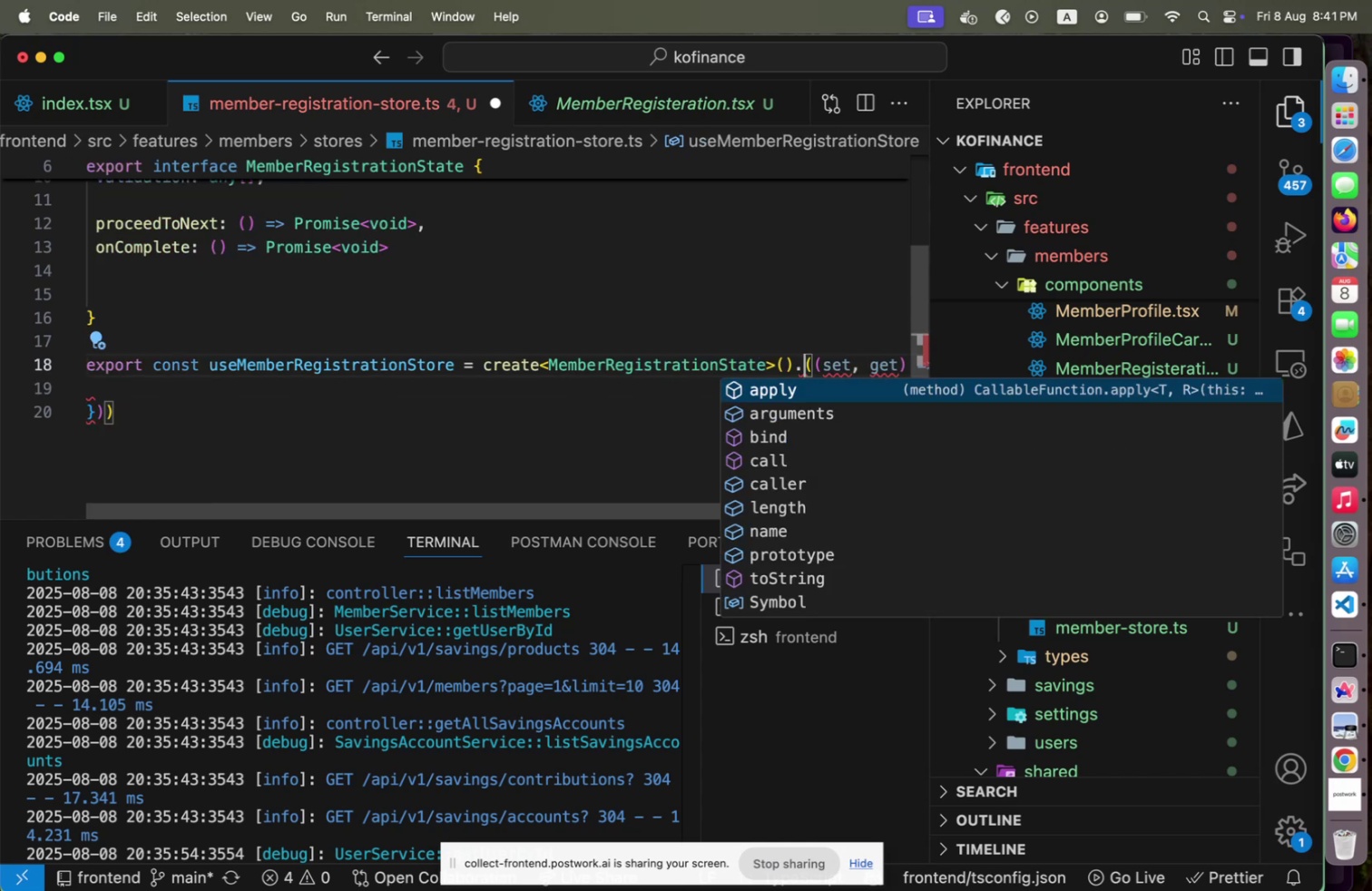 
key(Backspace)
 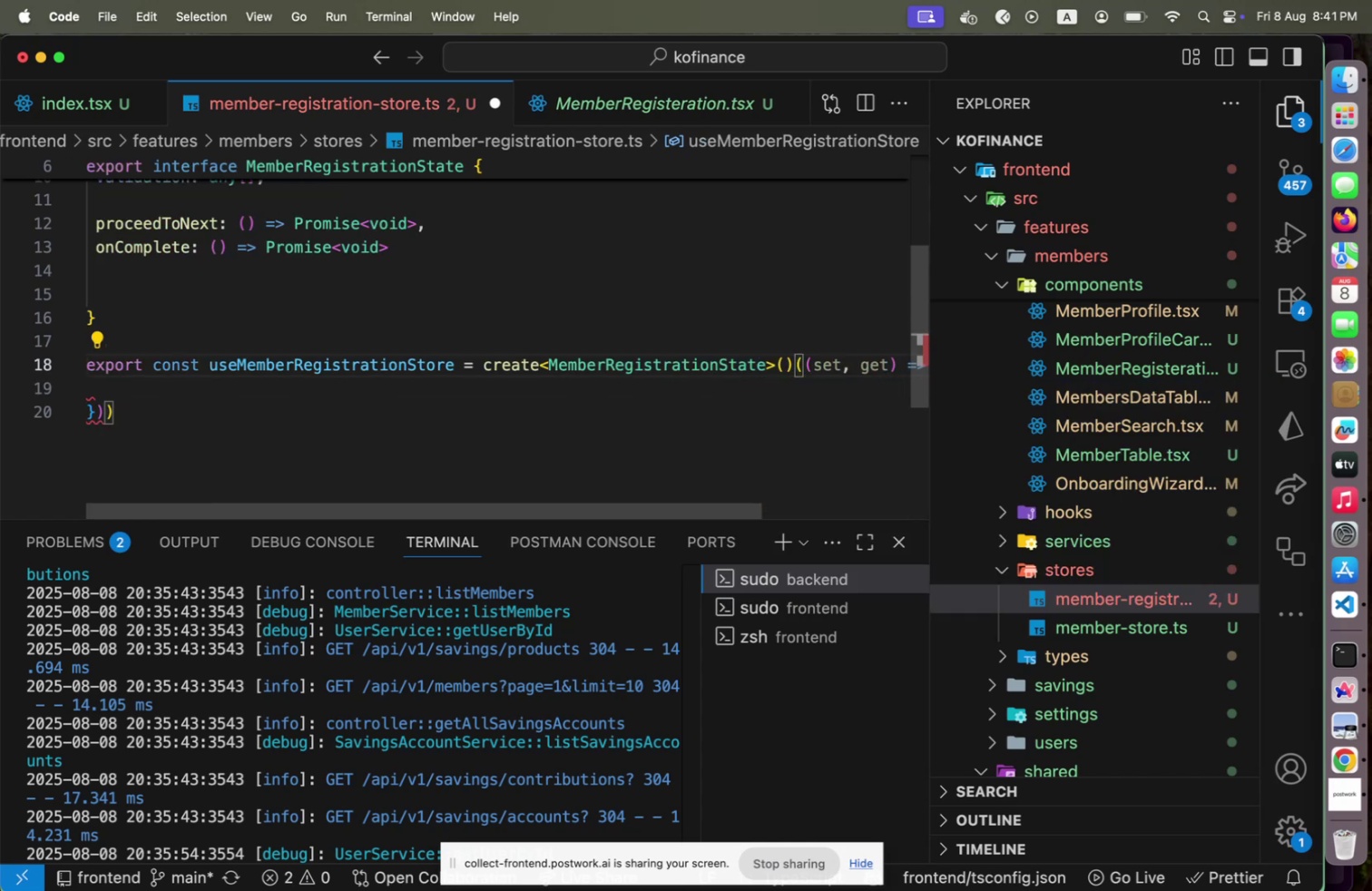 
key(ArrowDown)
 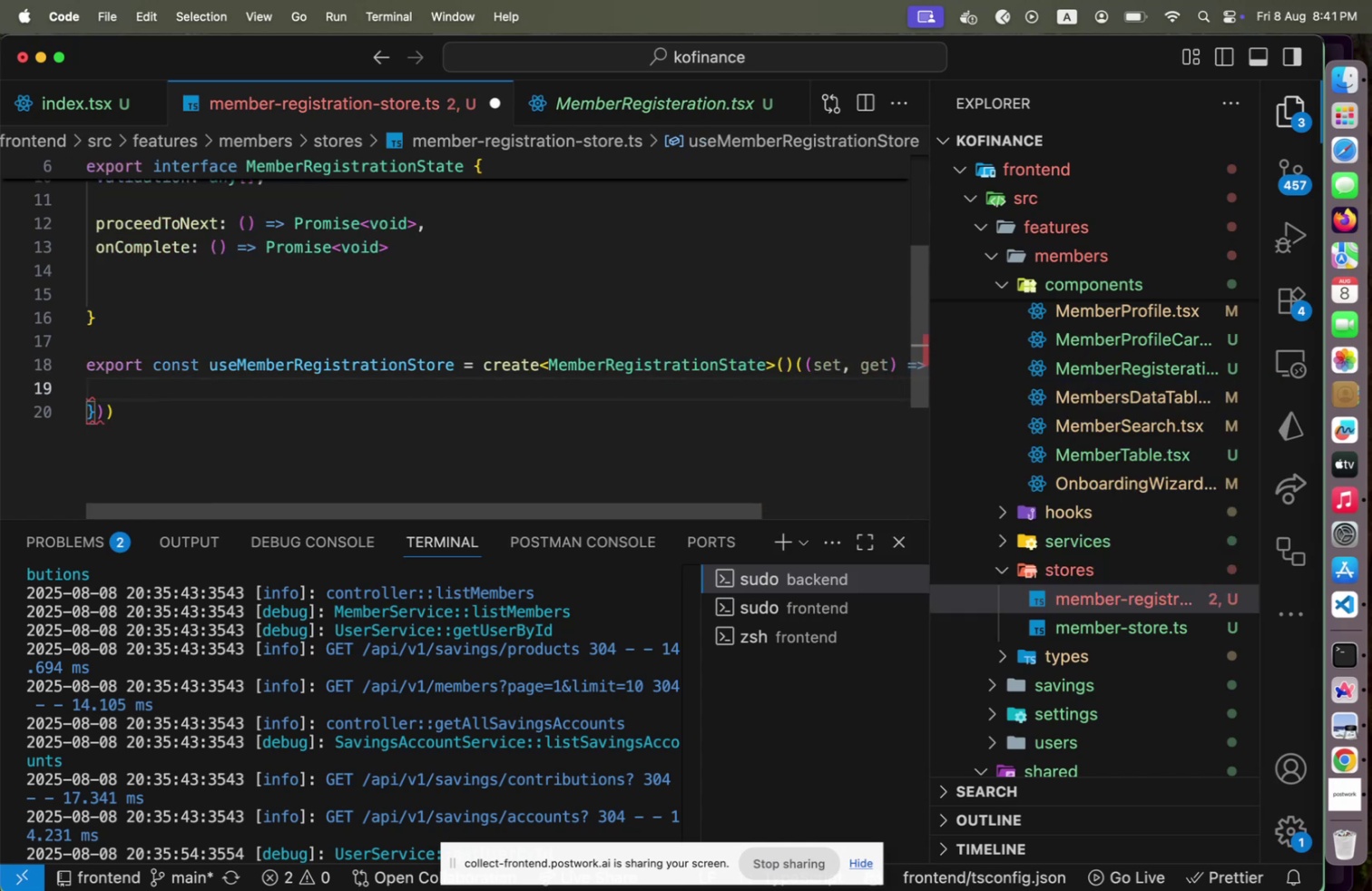 
key(Home)
 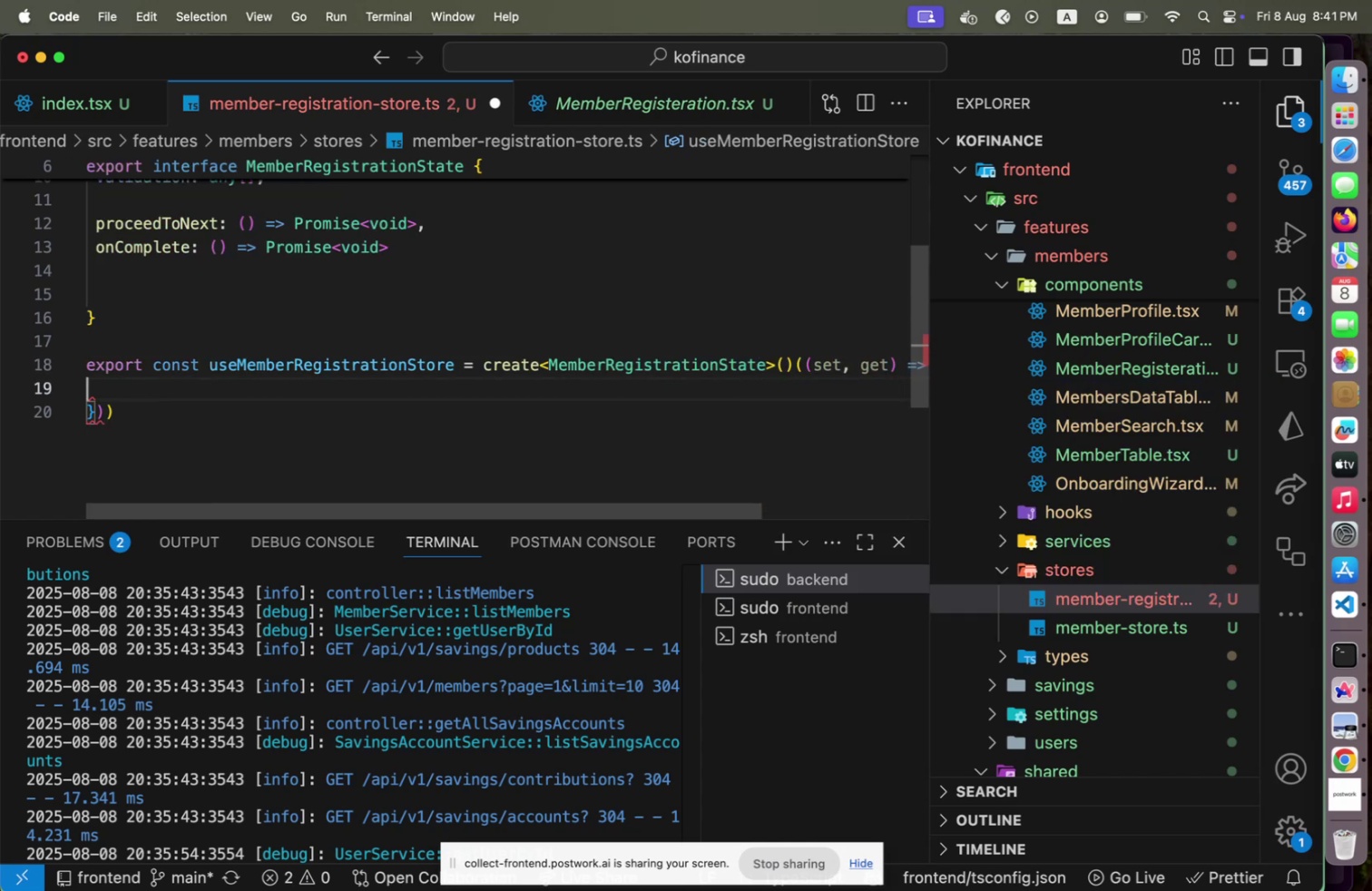 
key(ArrowLeft)
 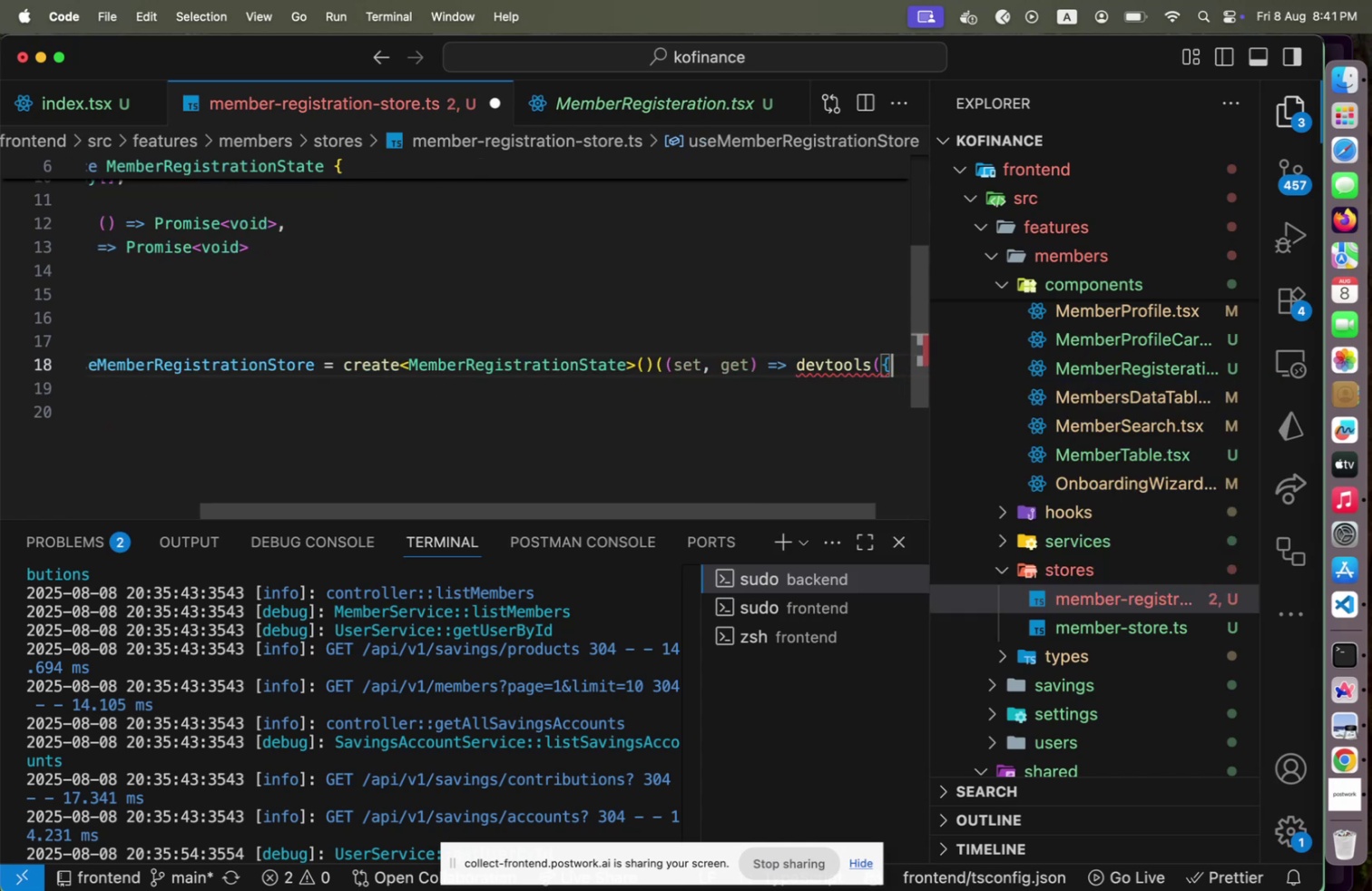 
key(ArrowLeft)
 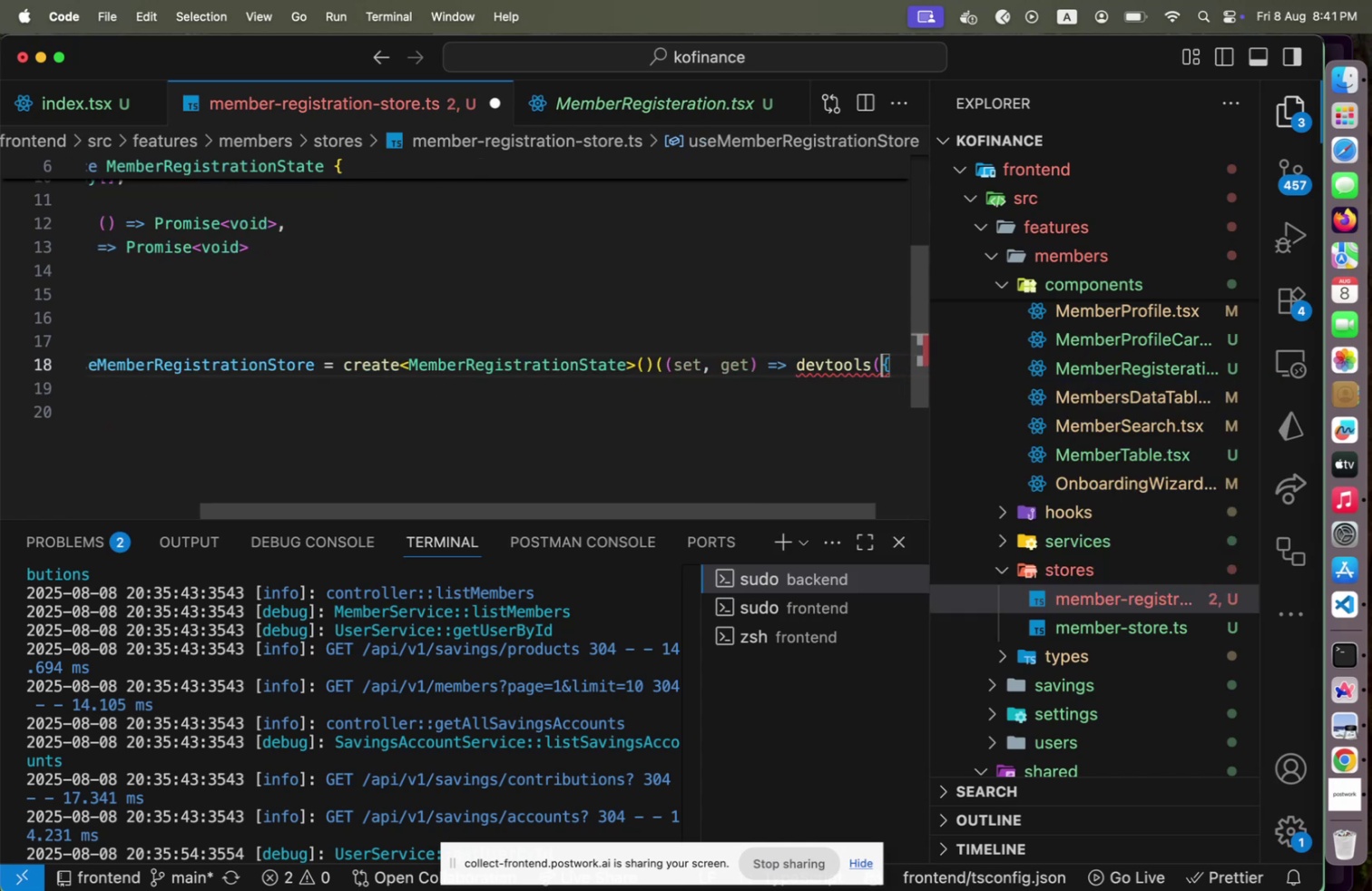 
key(ArrowLeft)
 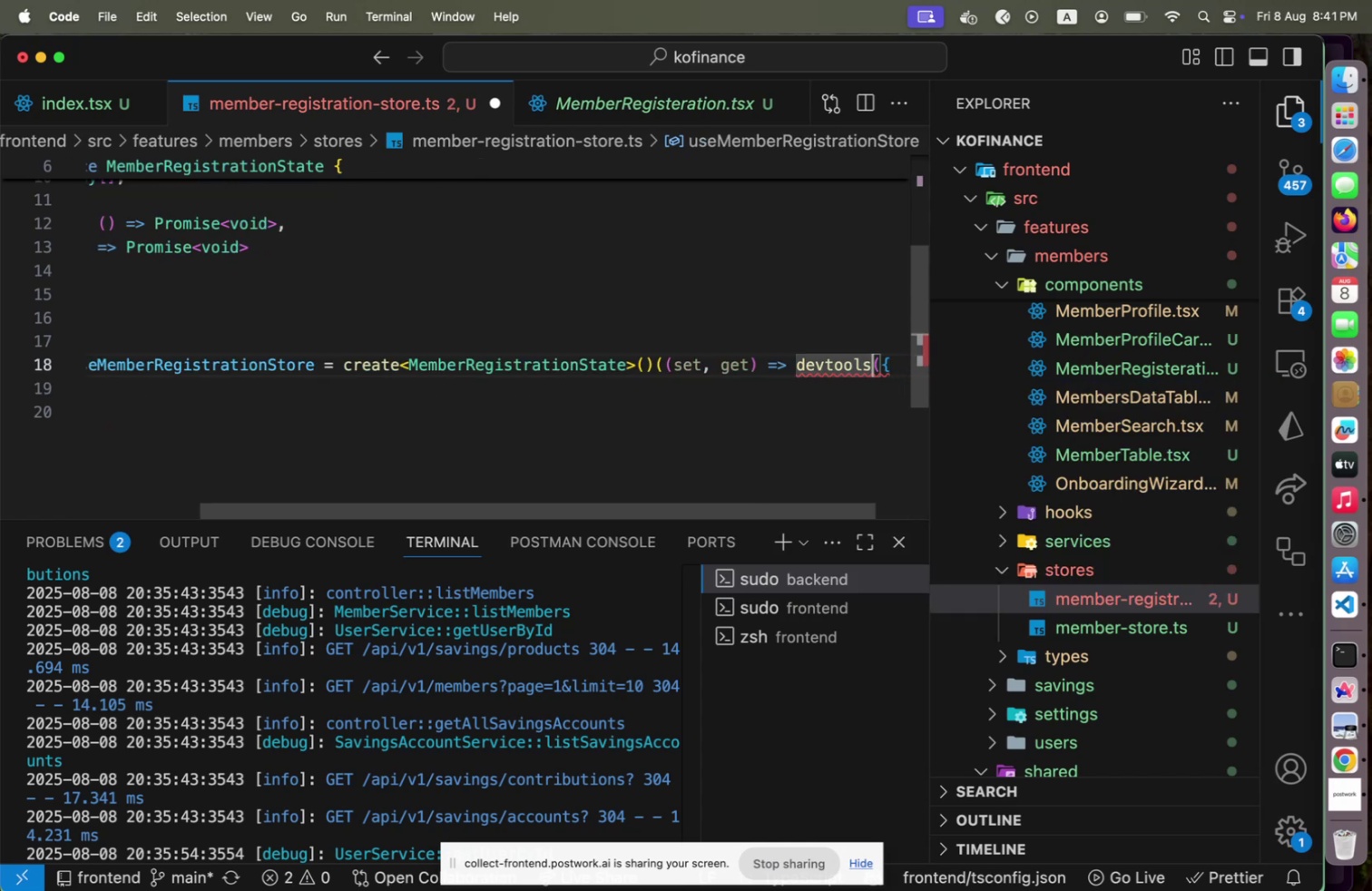 
hold_key(key=ArrowLeft, duration=0.96)
 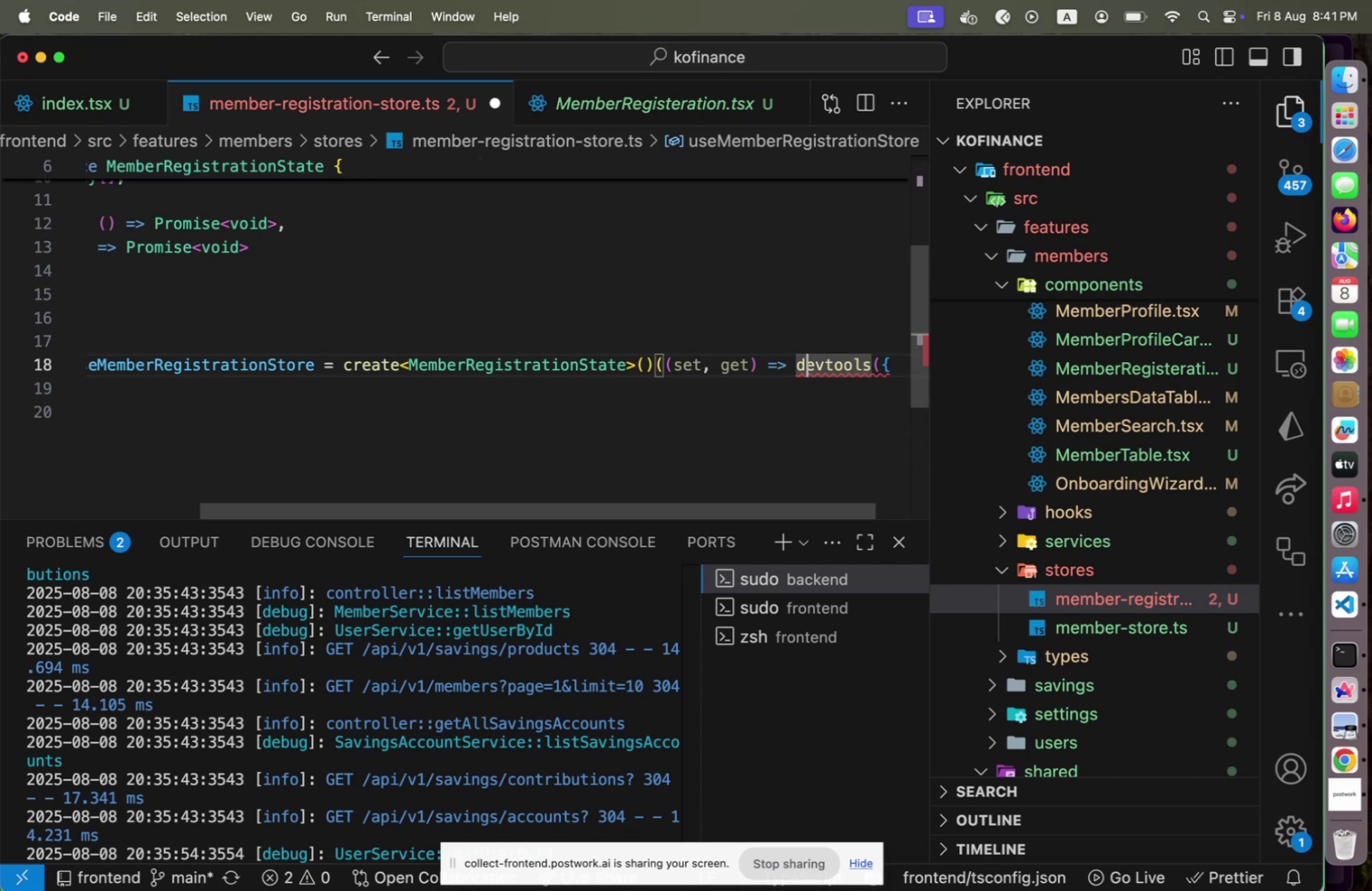 
key(ArrowLeft)
 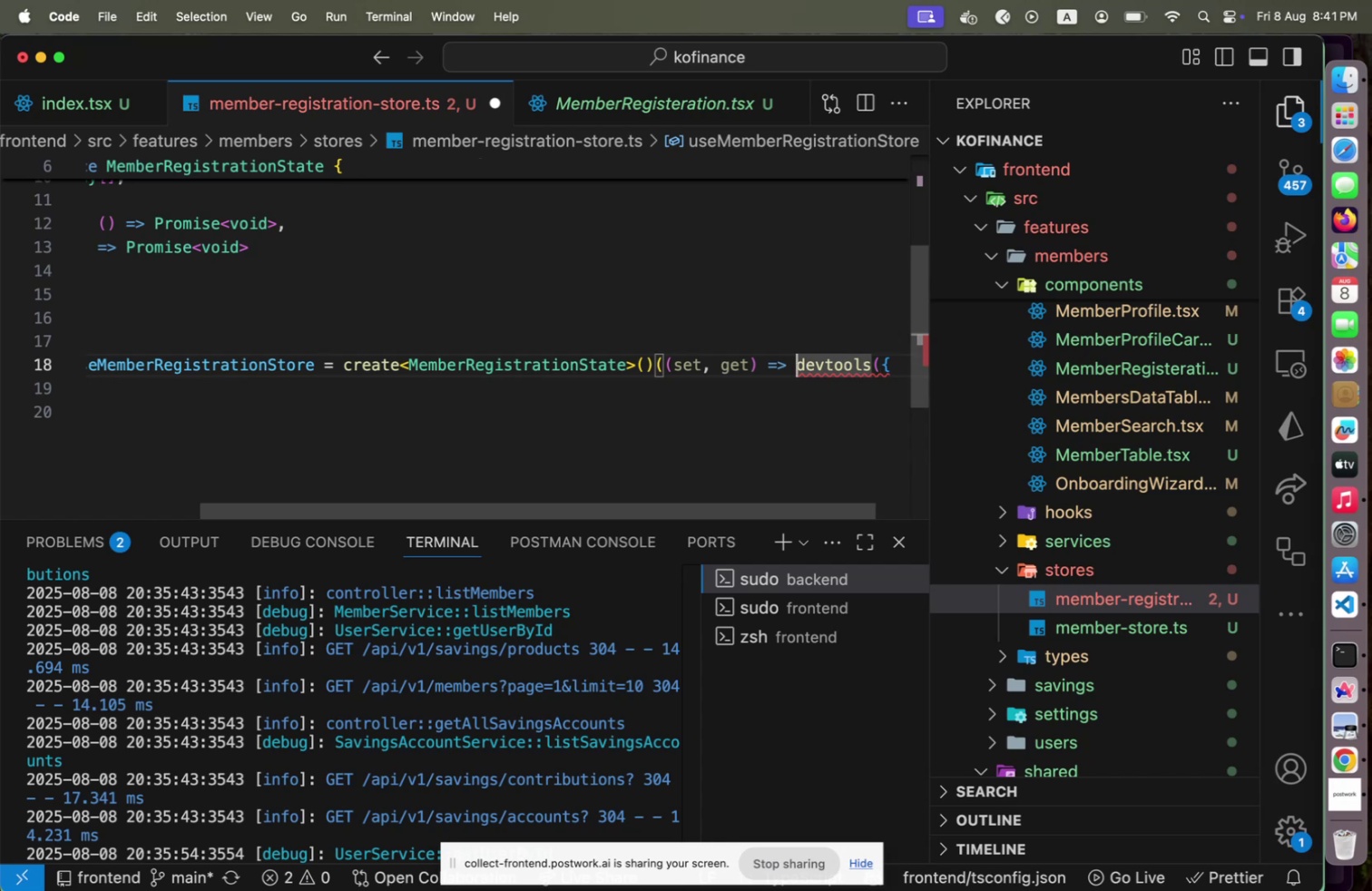 
key(ArrowDown)
 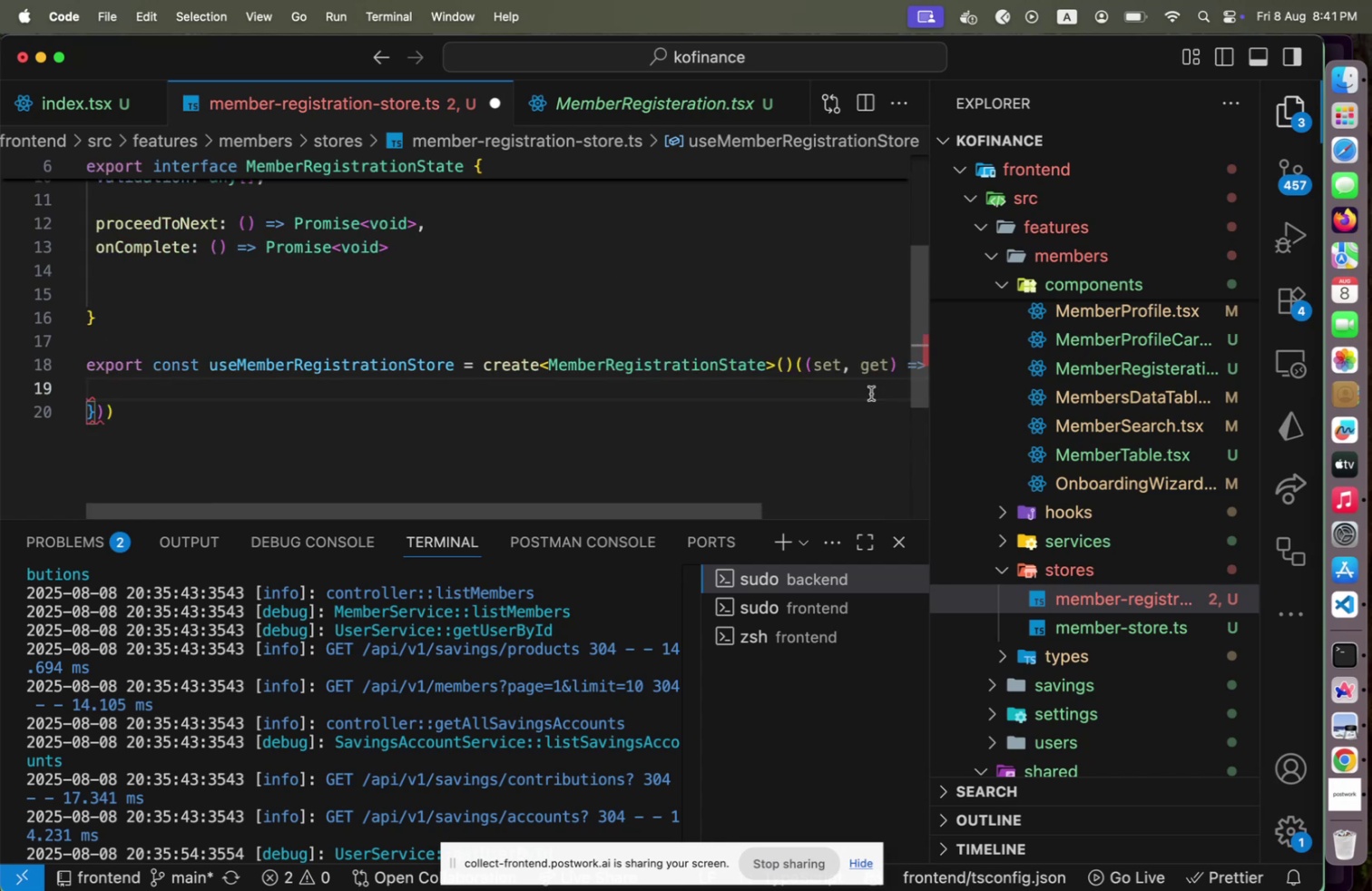 
left_click([1073, 636])
 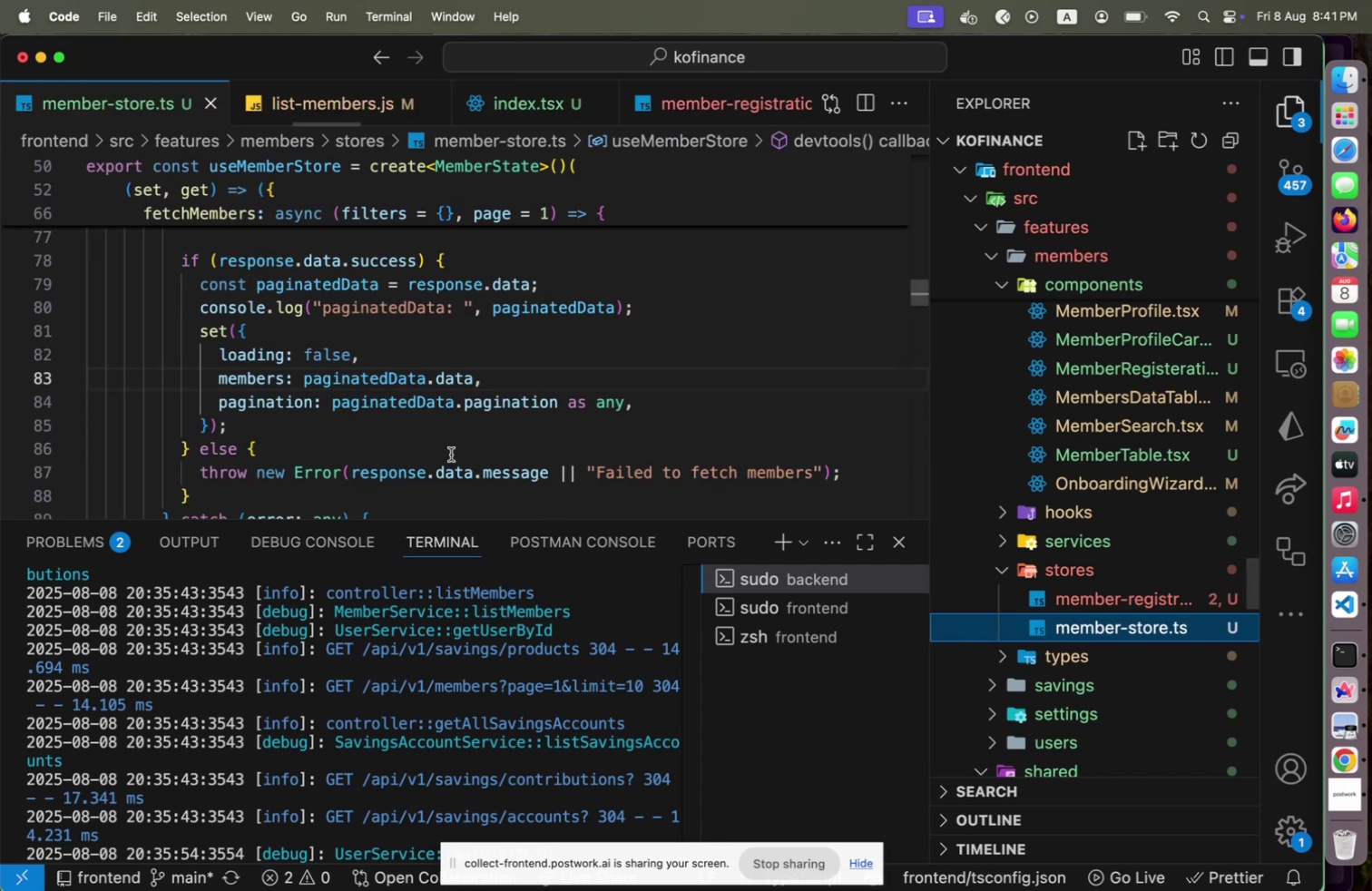 
scroll: coordinate [406, 435], scroll_direction: up, amount: 32.0
 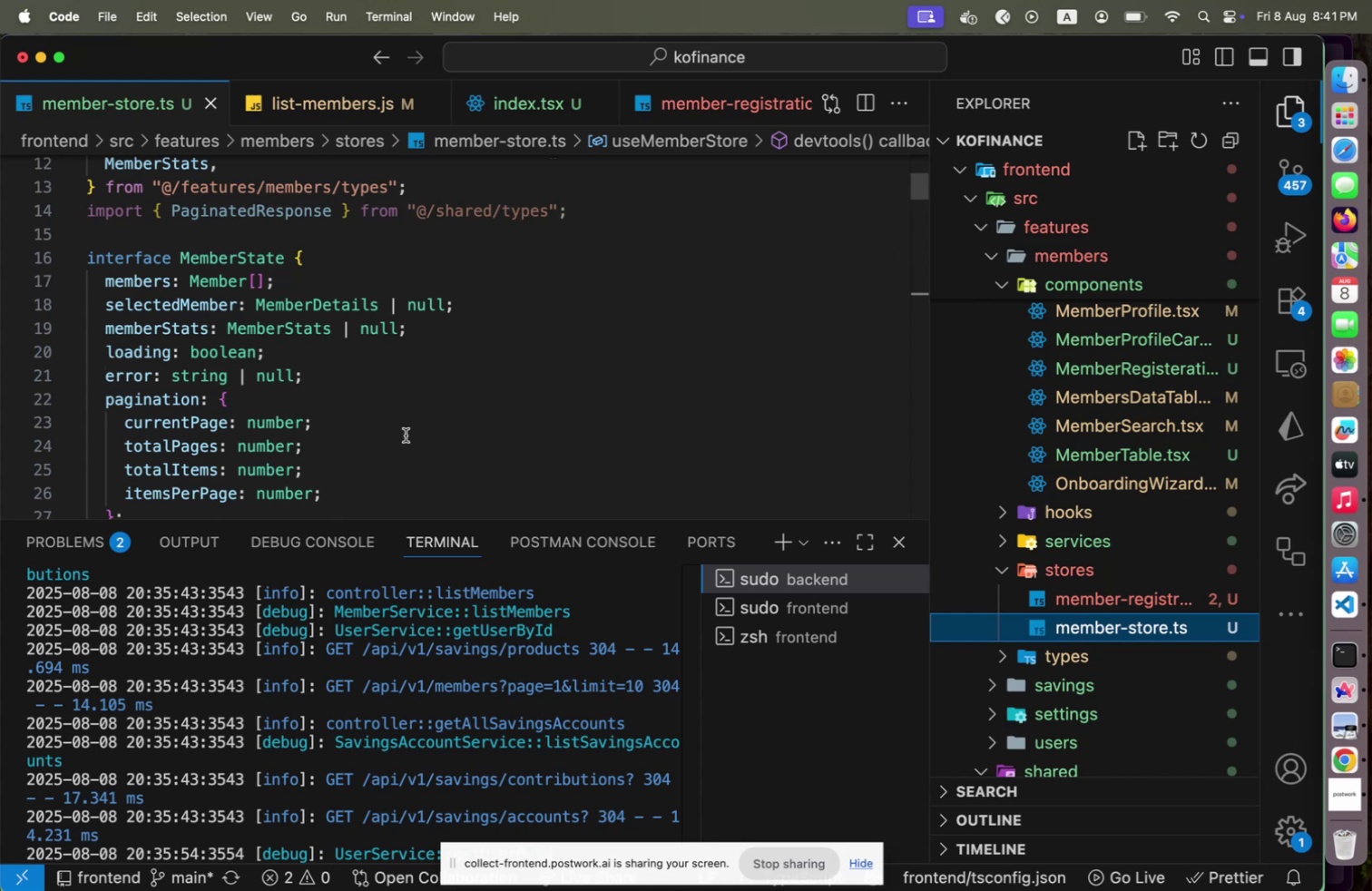 
scroll: coordinate [406, 435], scroll_direction: down, amount: 14.0
 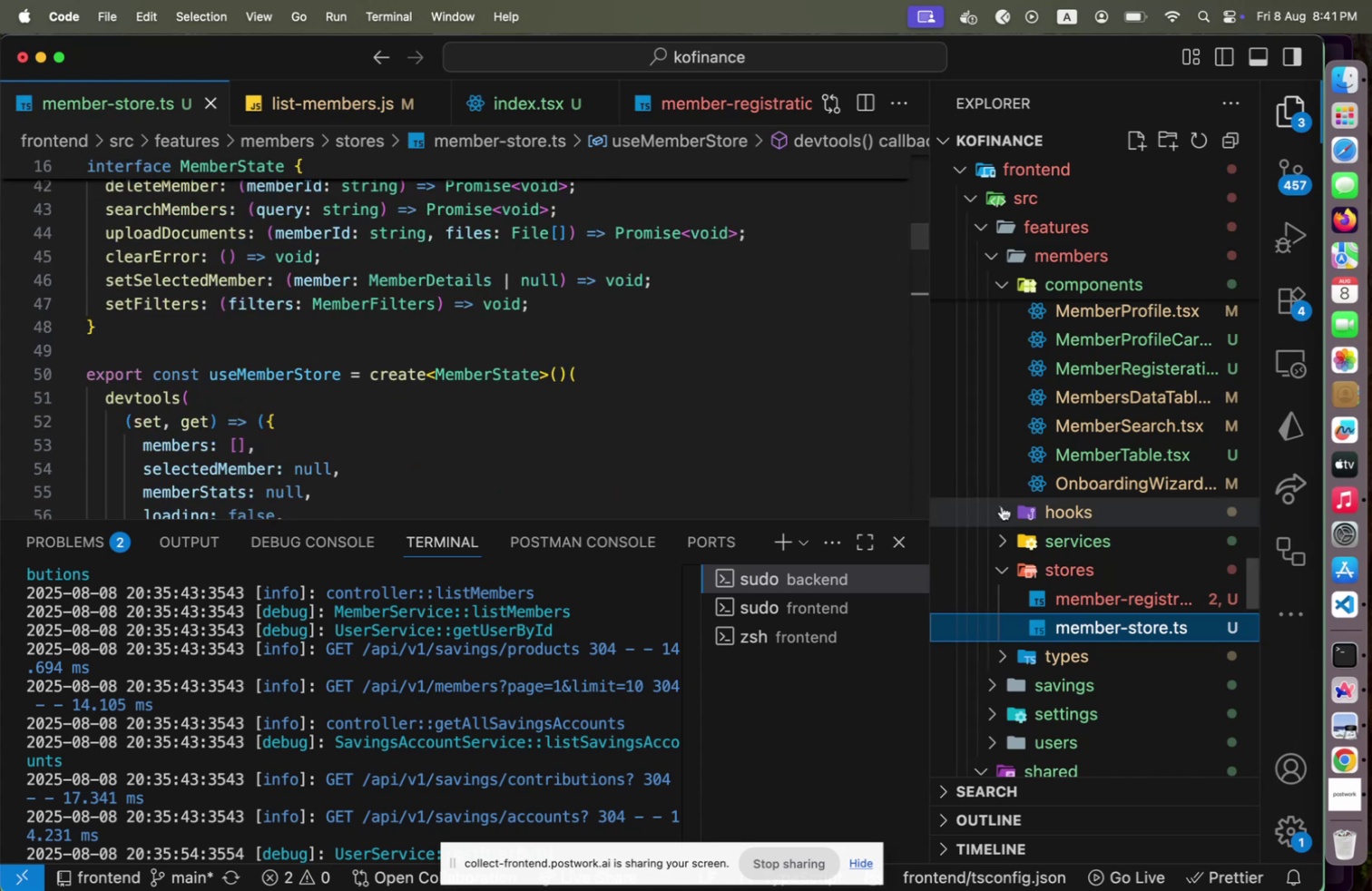 
left_click([1092, 592])
 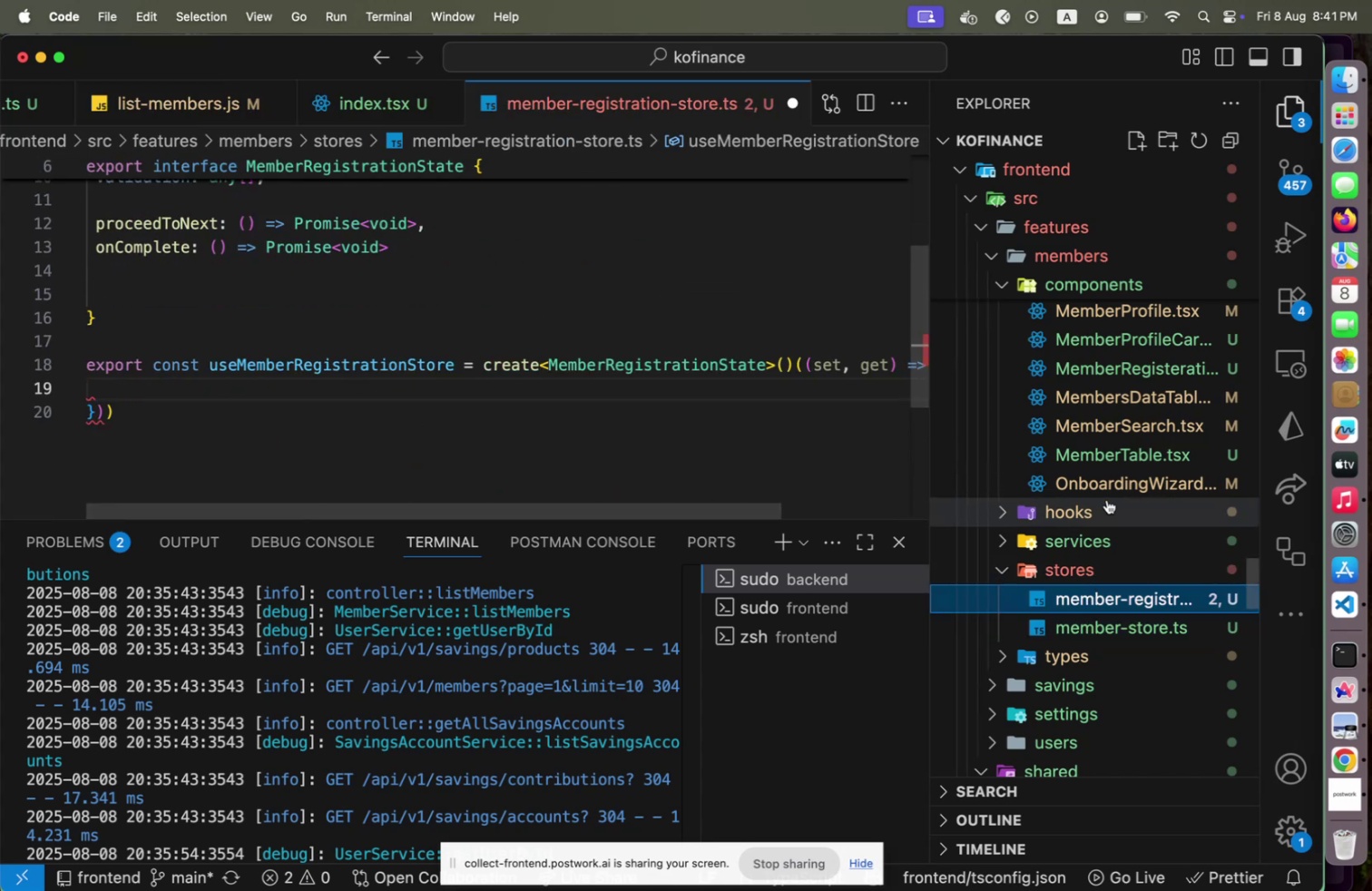 
left_click([1140, 632])
 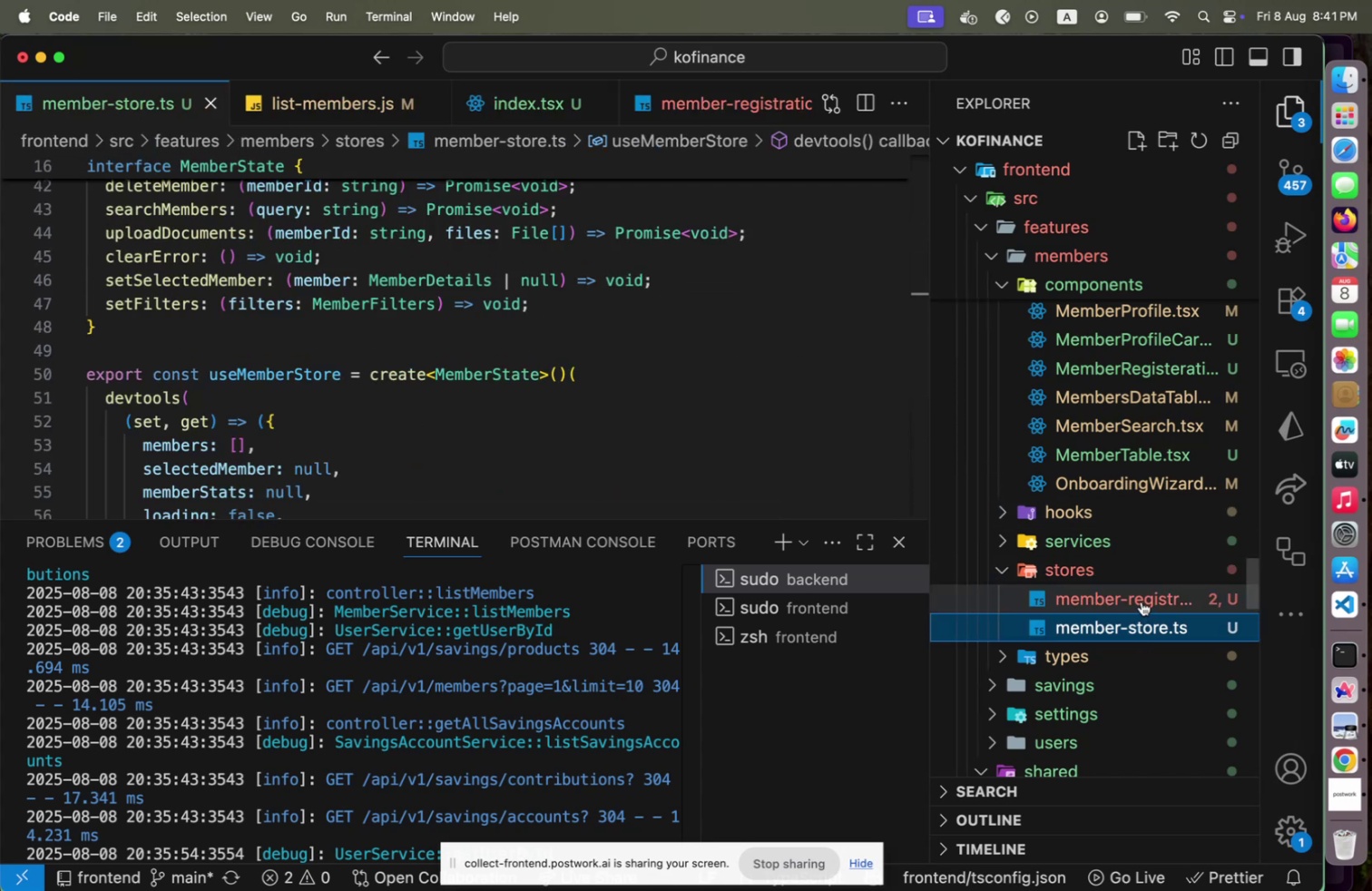 
left_click([1142, 601])
 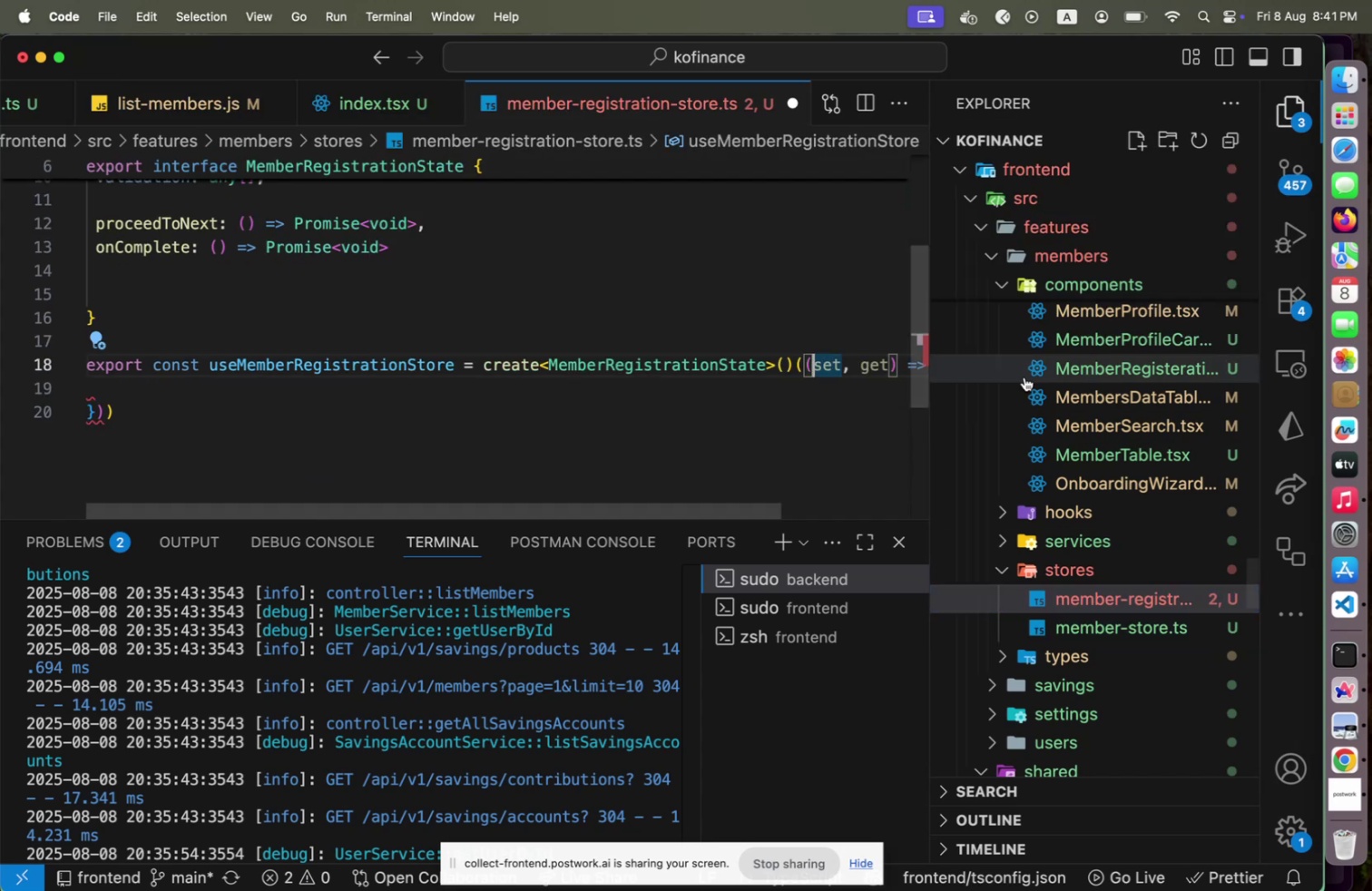 
key(ArrowLeft)
 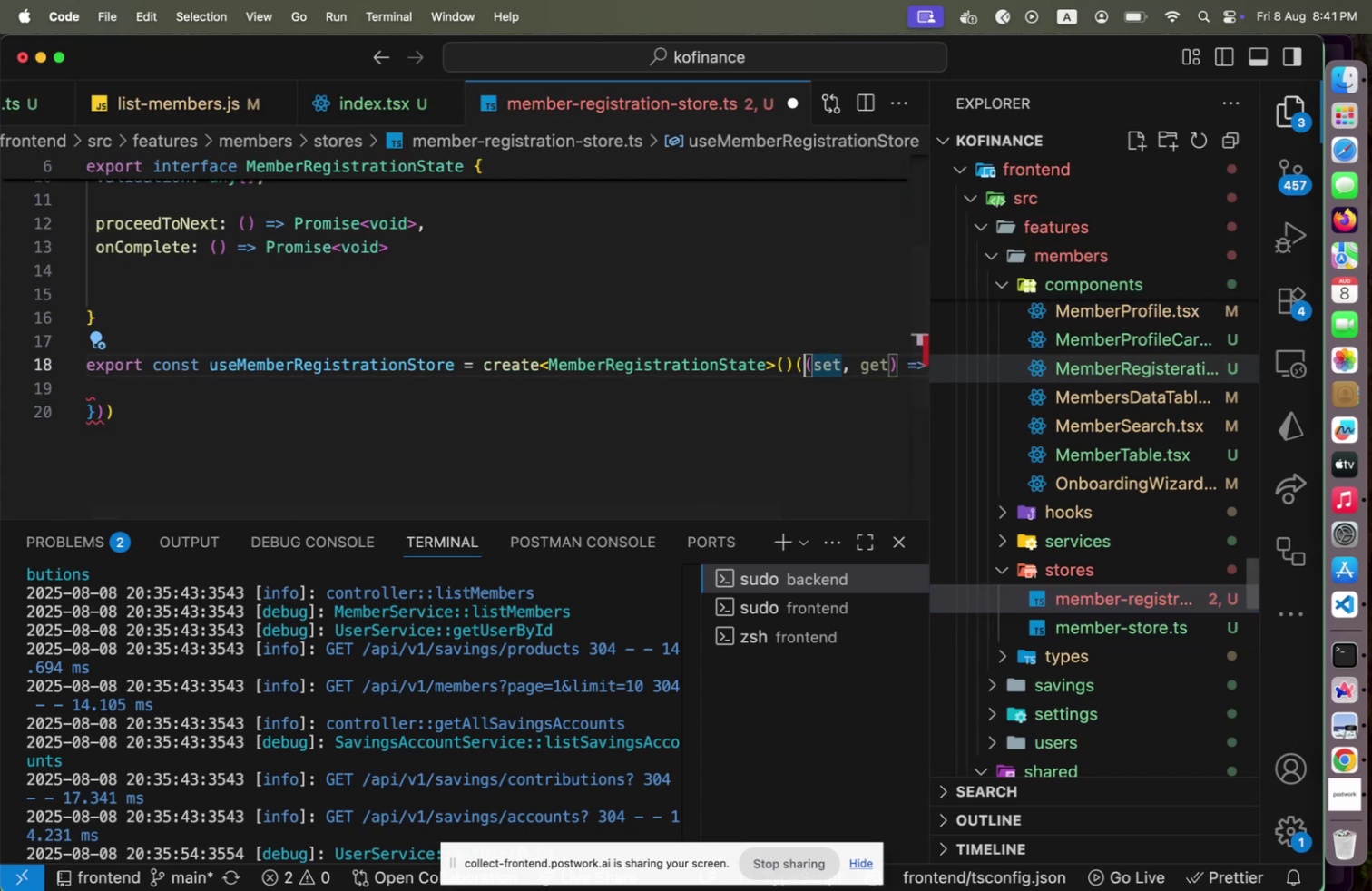 
type(devtools)
 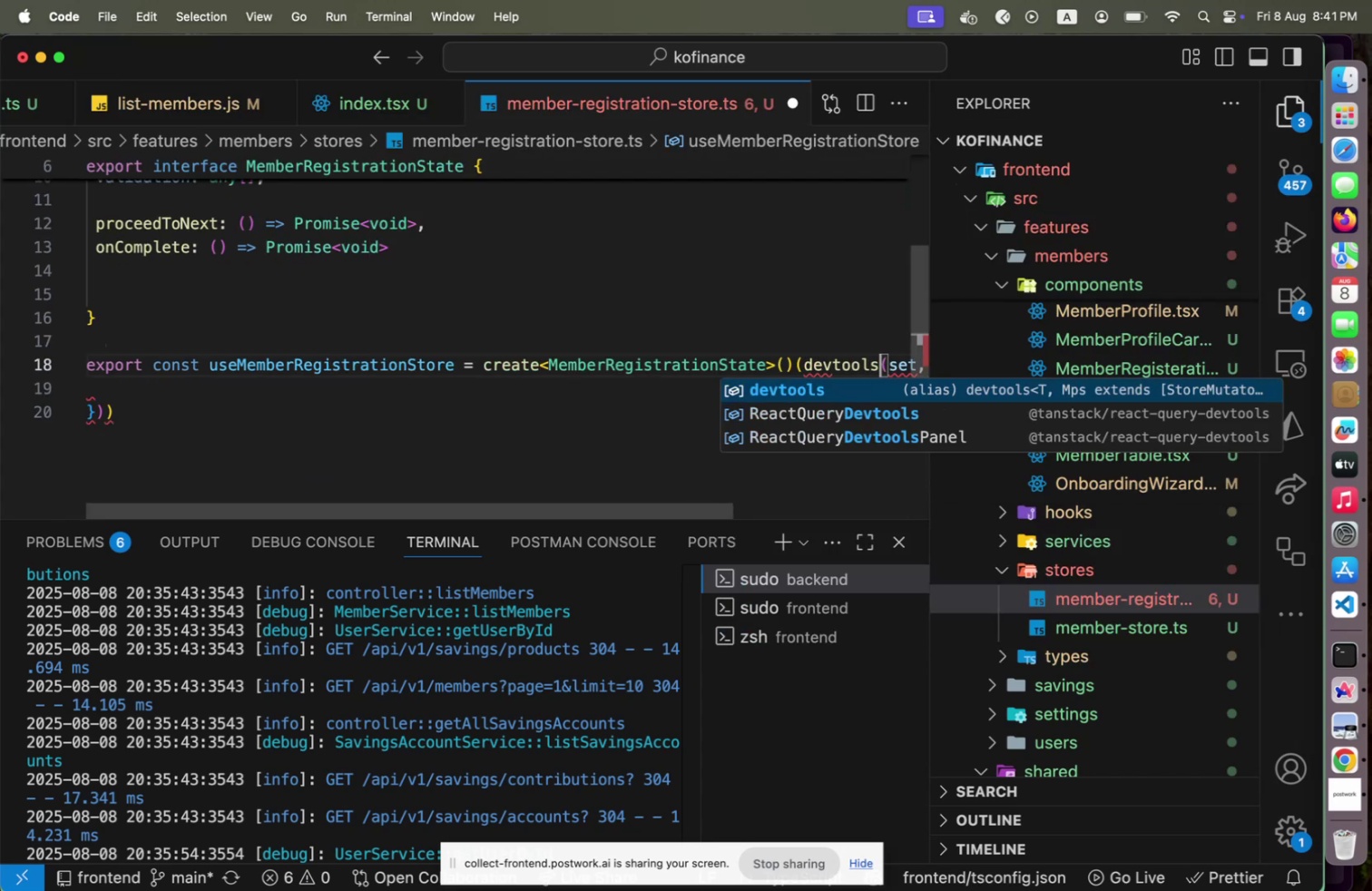 
hold_key(key=ArrowRight, duration=0.41)
 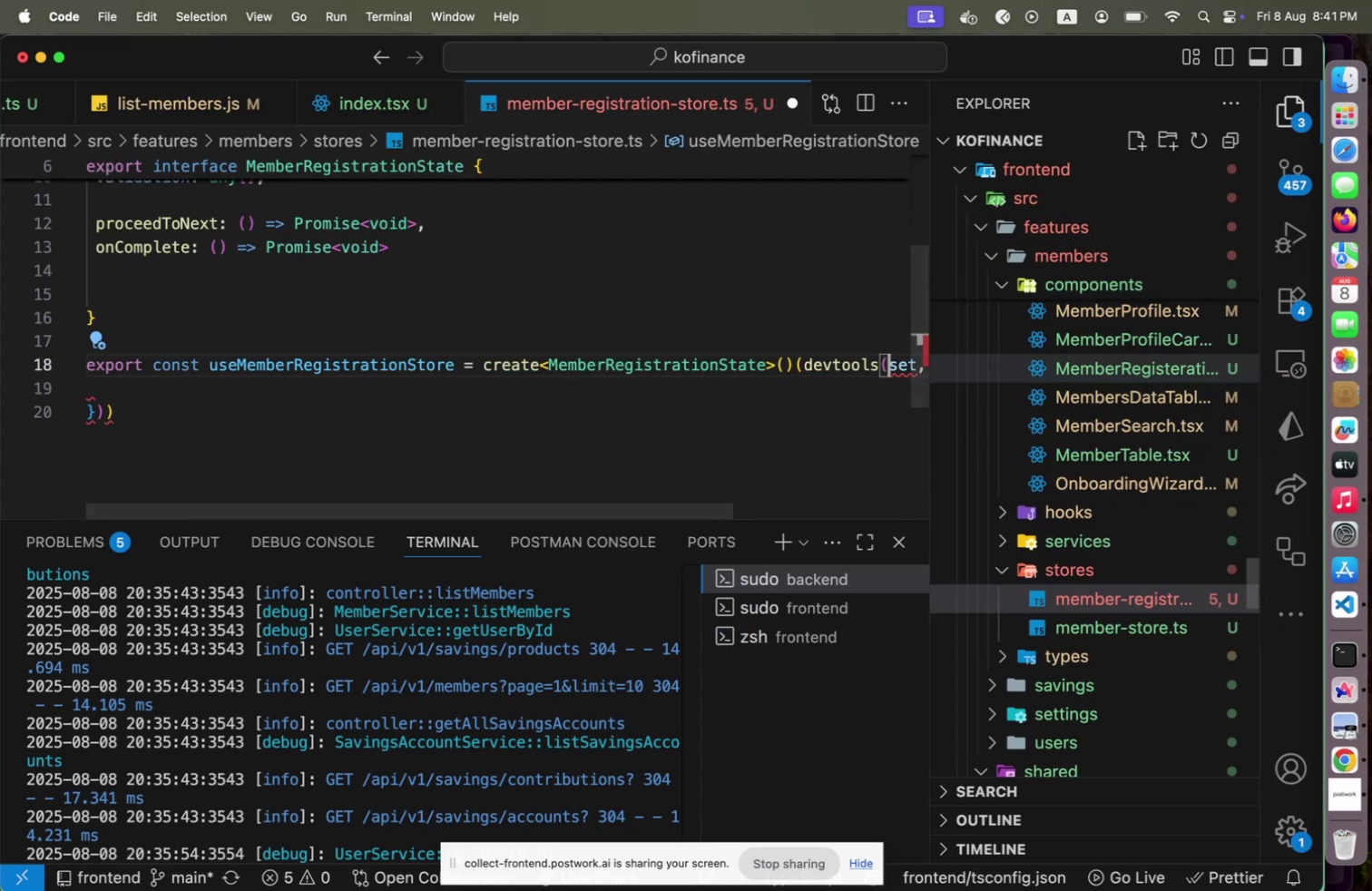 
key(ArrowLeft)
 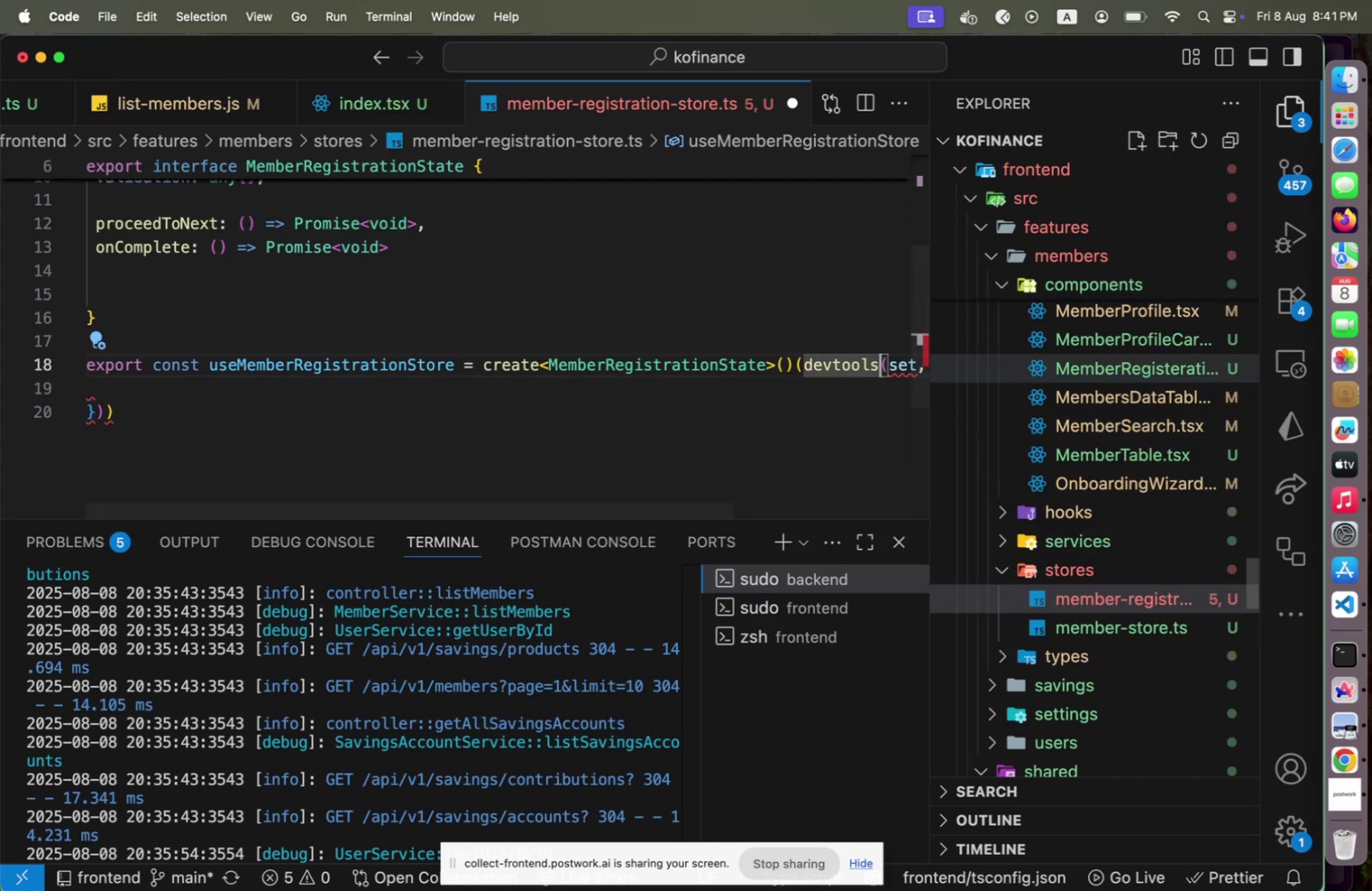 
key(Shift+9)
 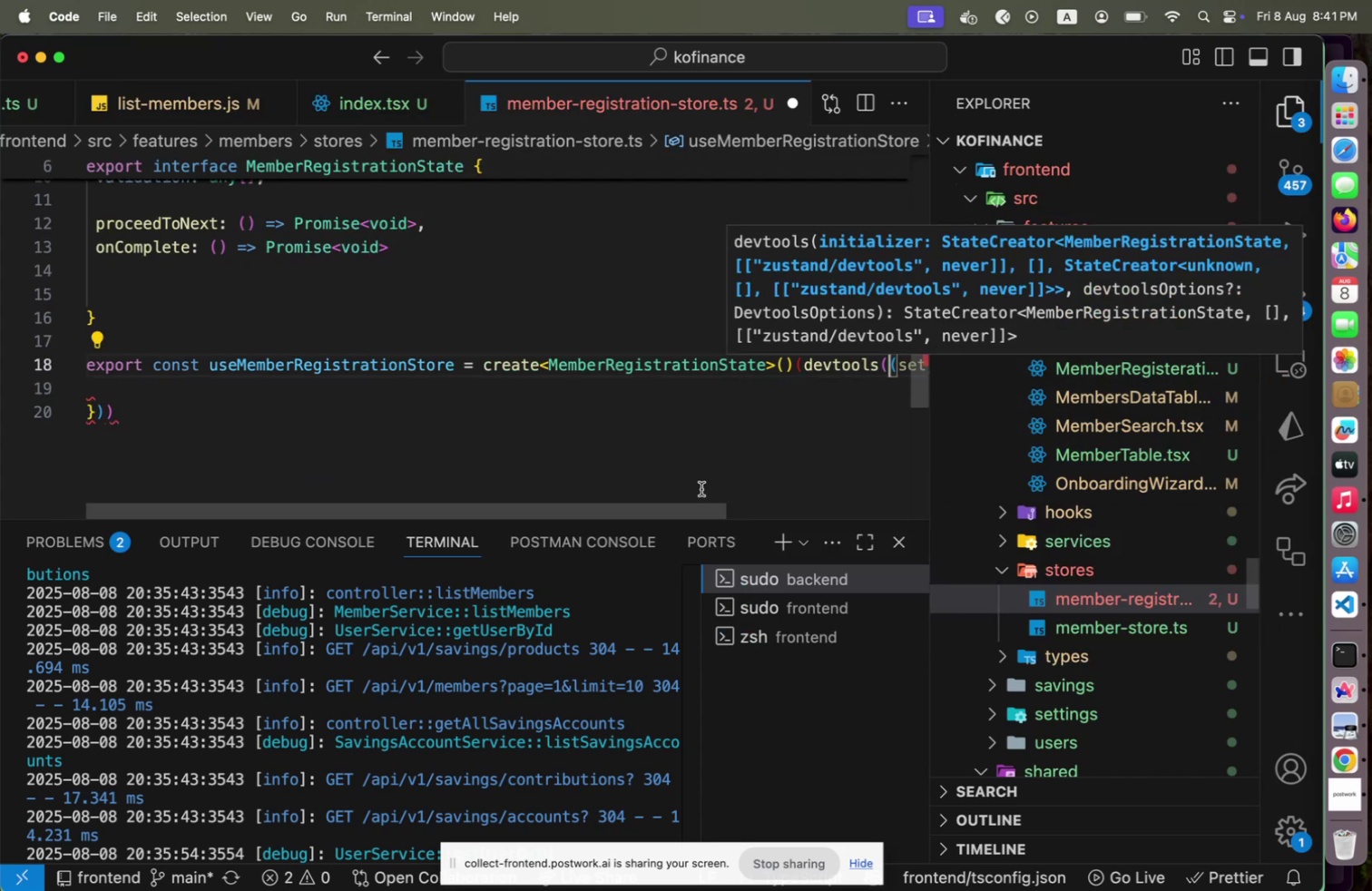 
left_click_drag(start_coordinate=[630, 504], to_coordinate=[786, 496])
 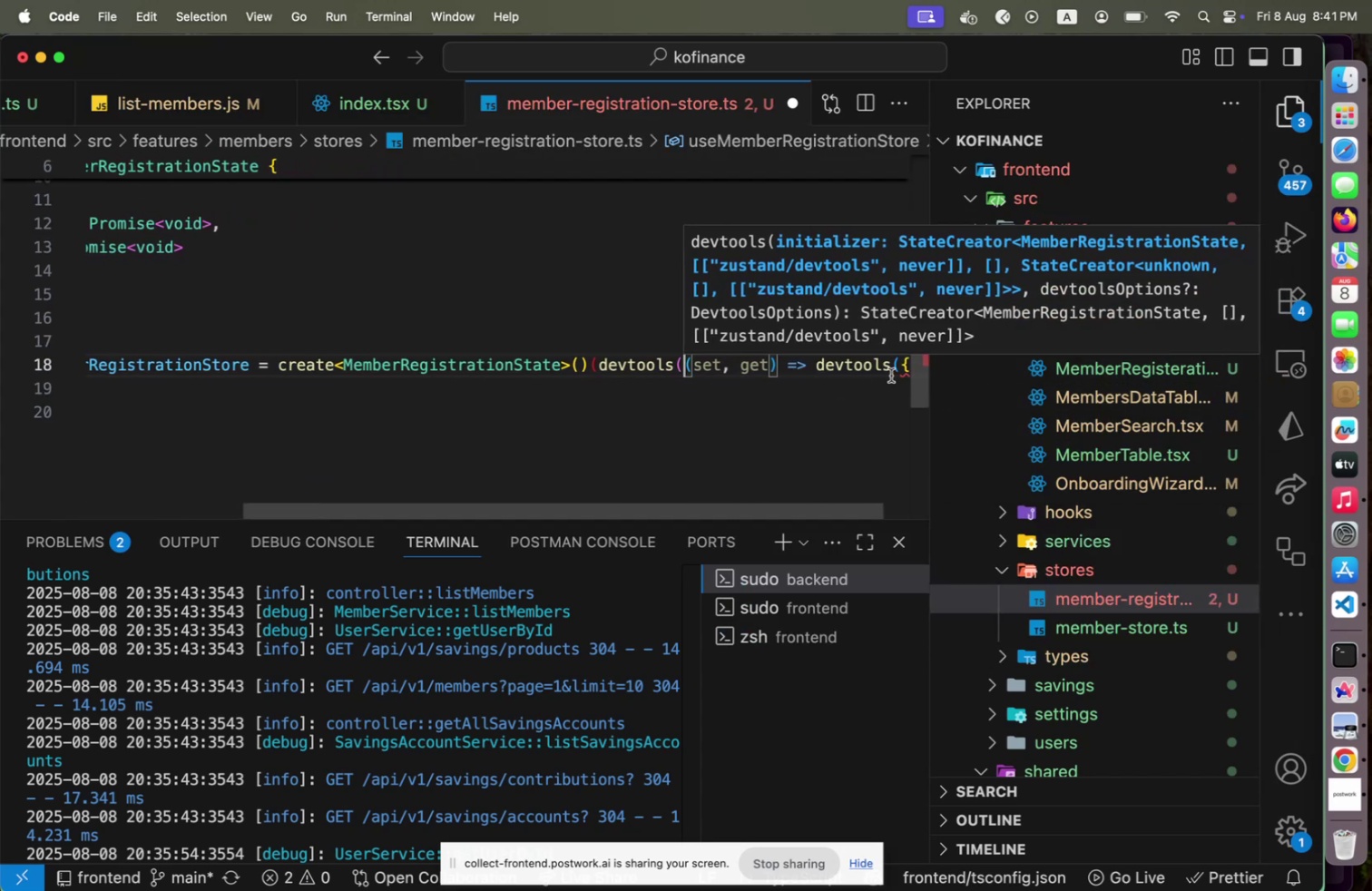 
left_click([894, 373])
 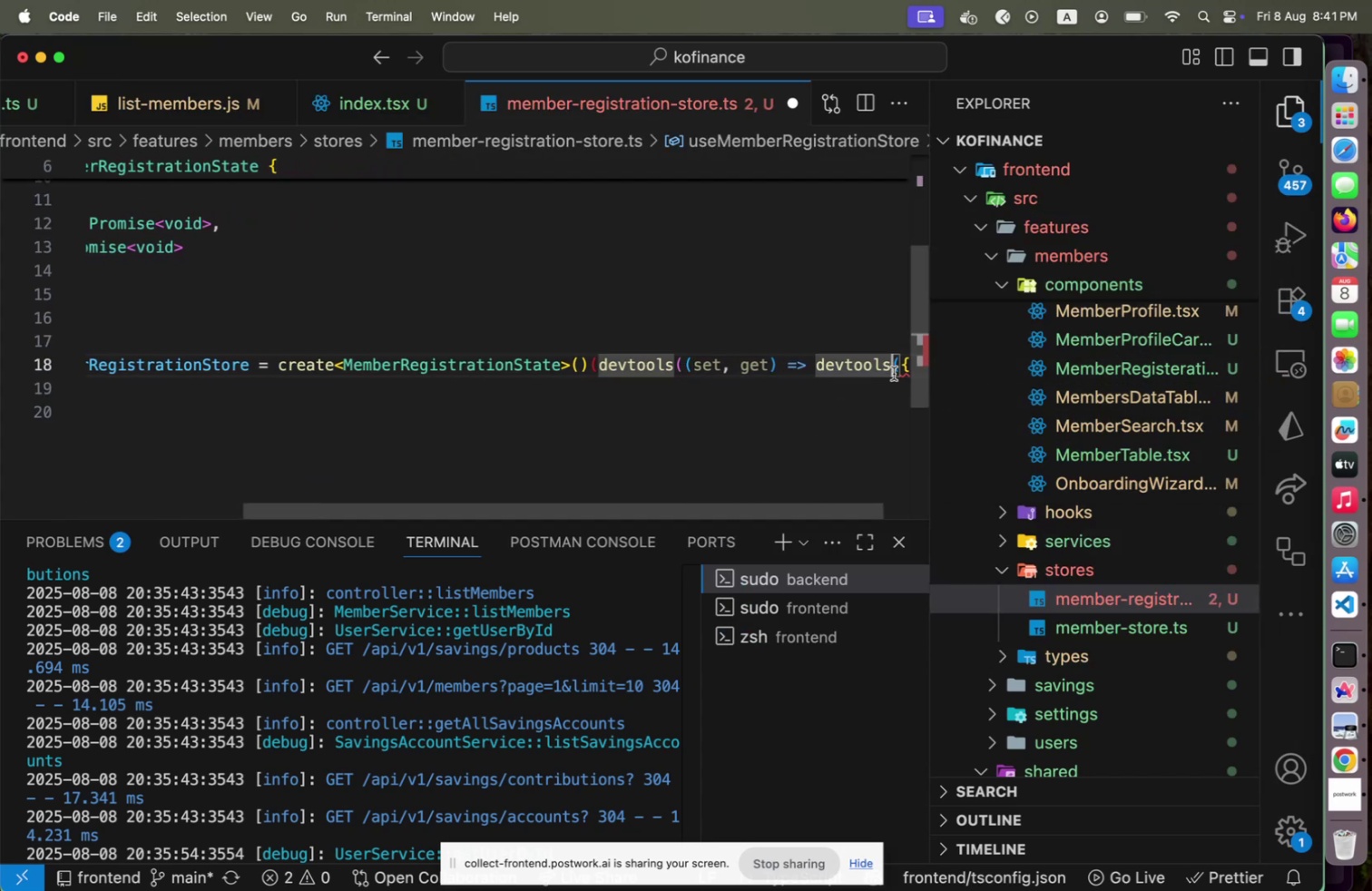 
hold_key(key=Backspace, duration=0.95)
 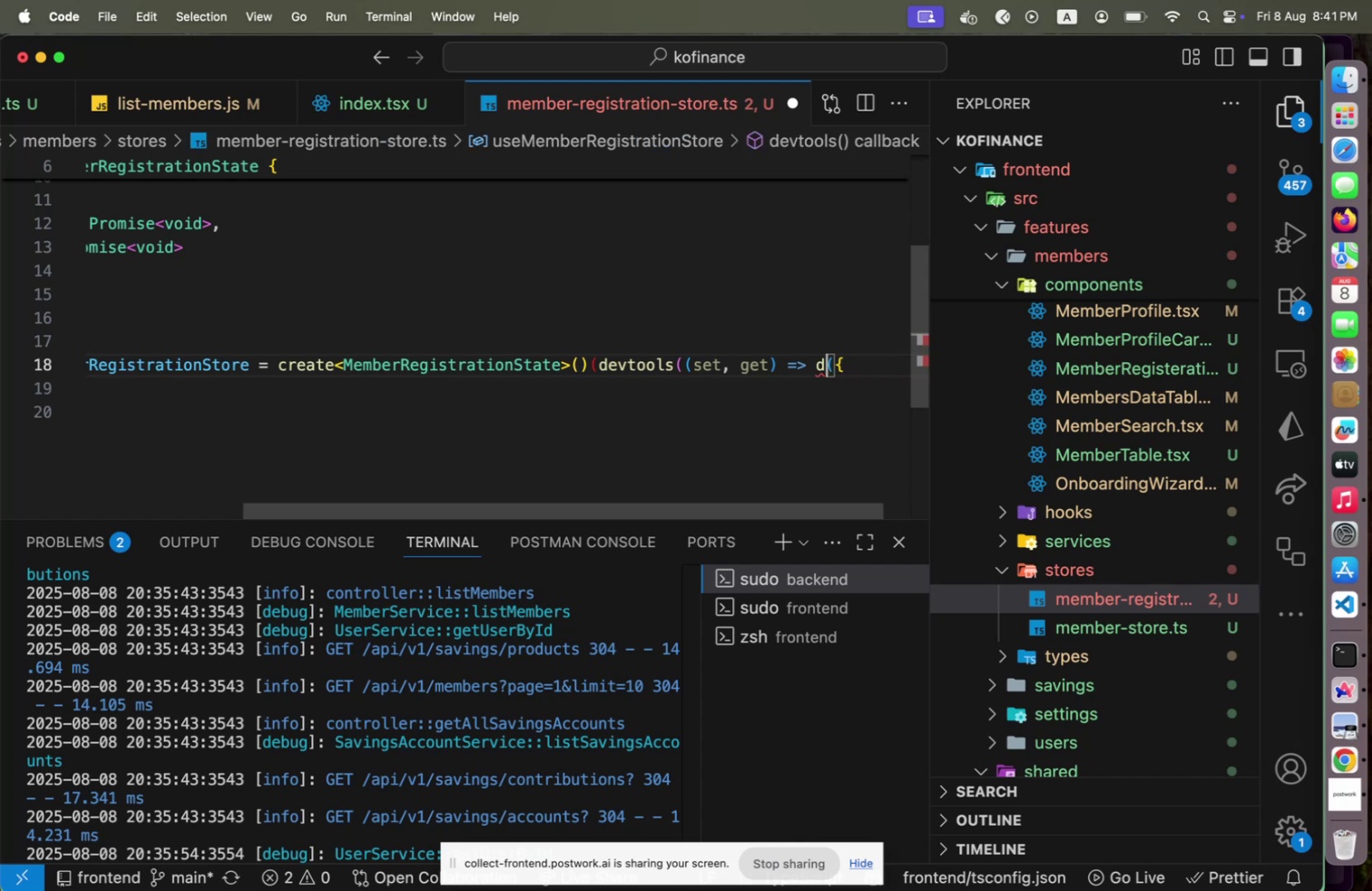 
key(Backspace)
 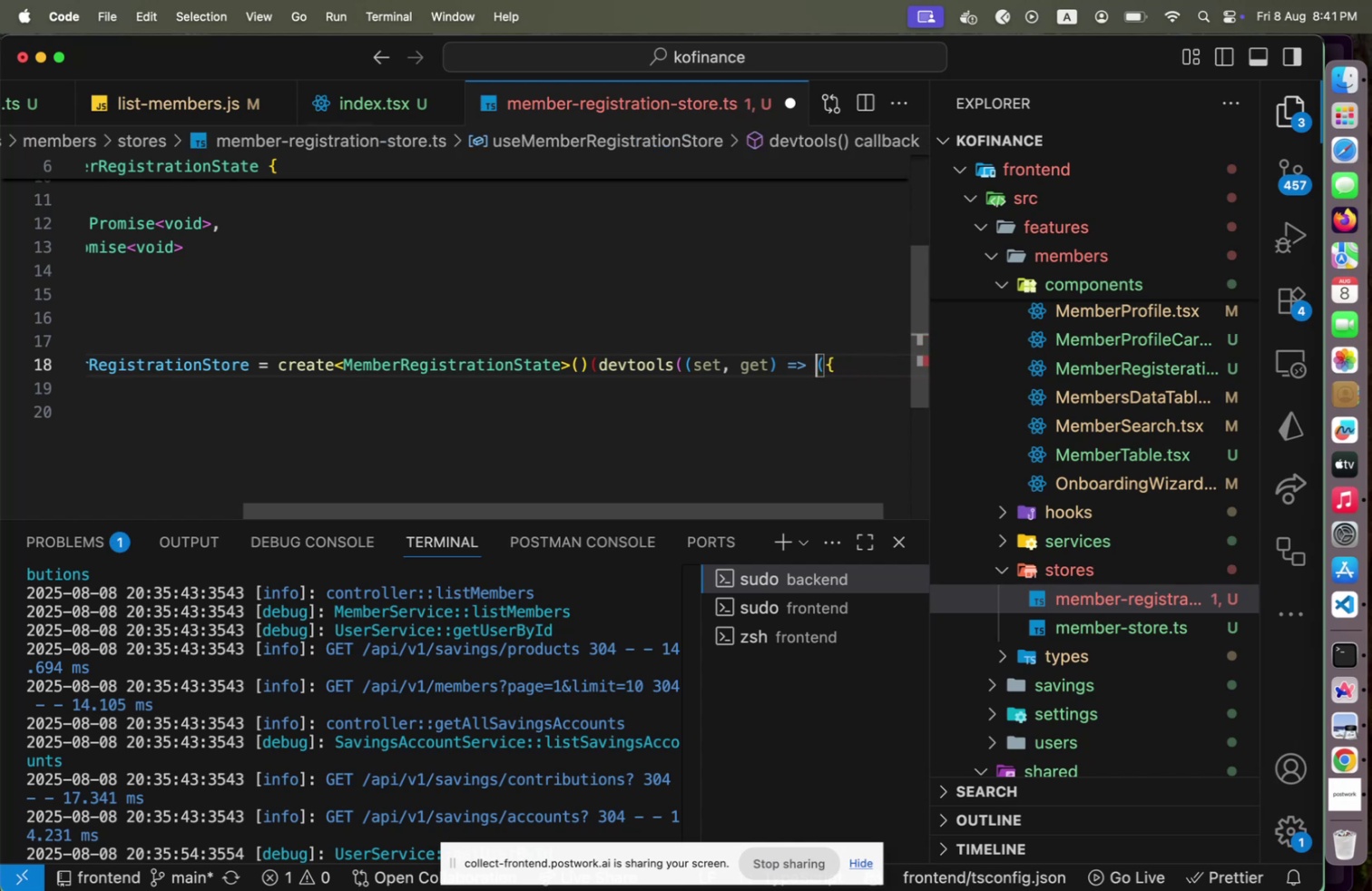 
key(ArrowDown)
 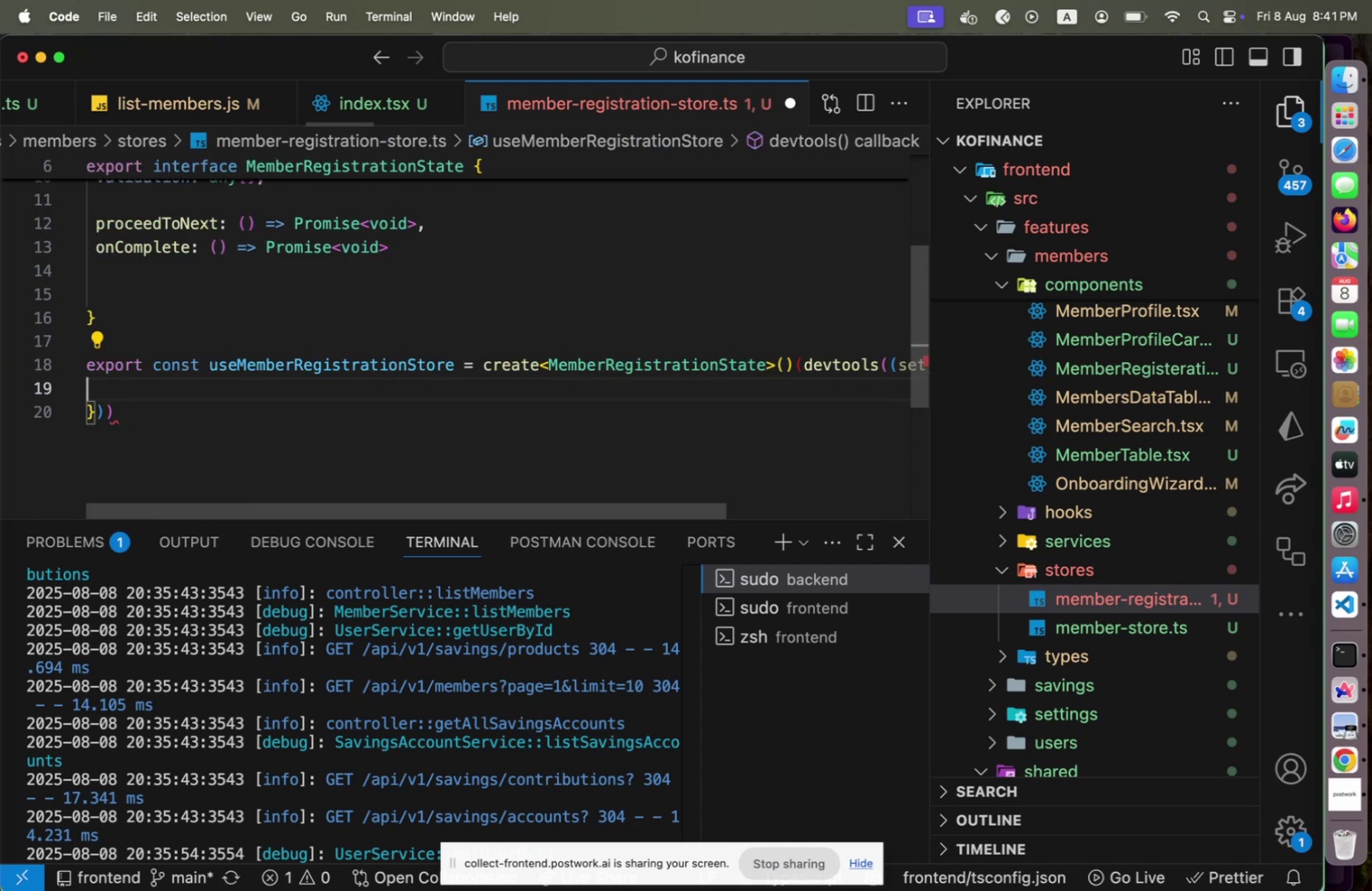 
key(ArrowDown)
 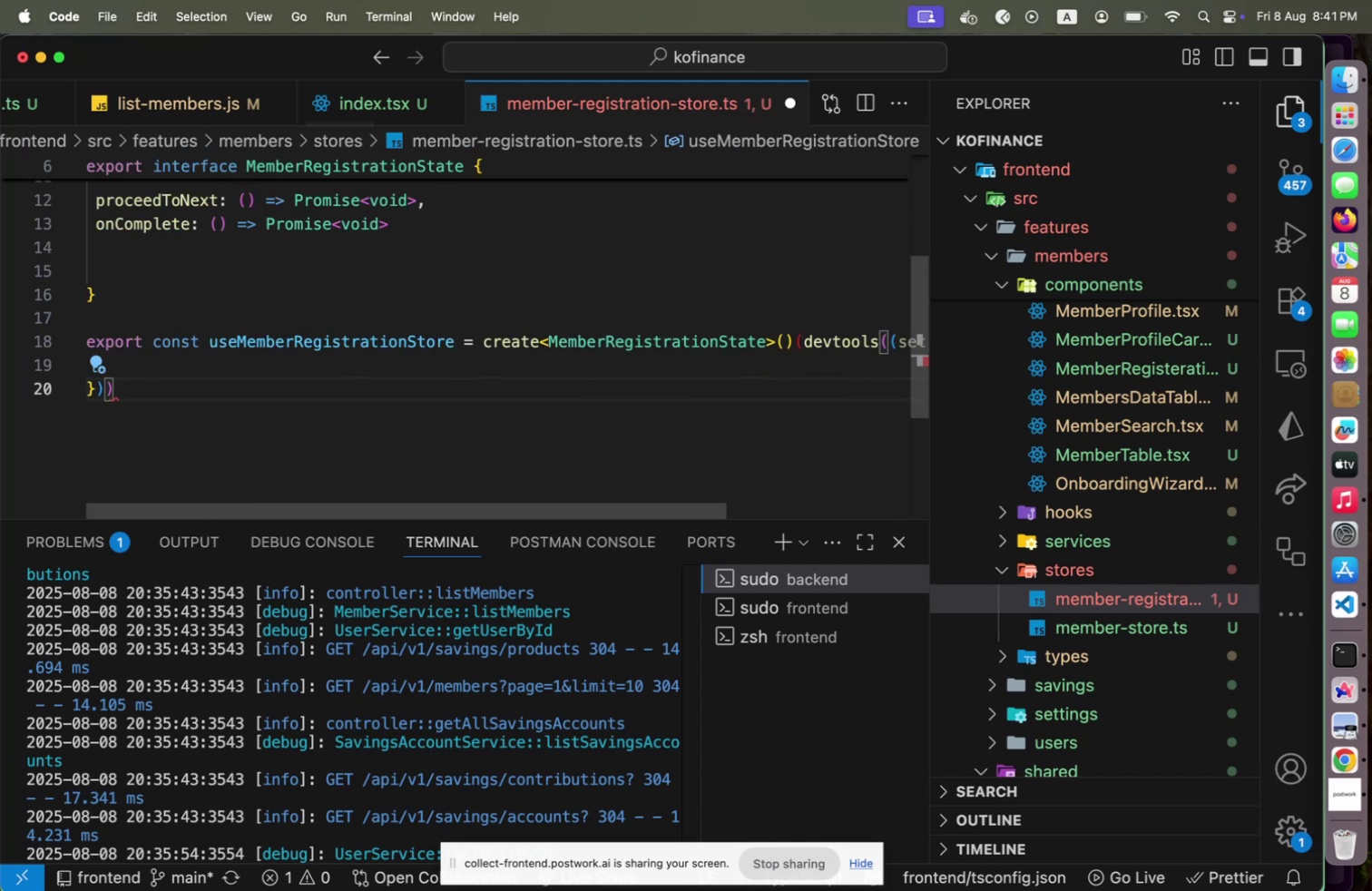 
key(Shift+0)
 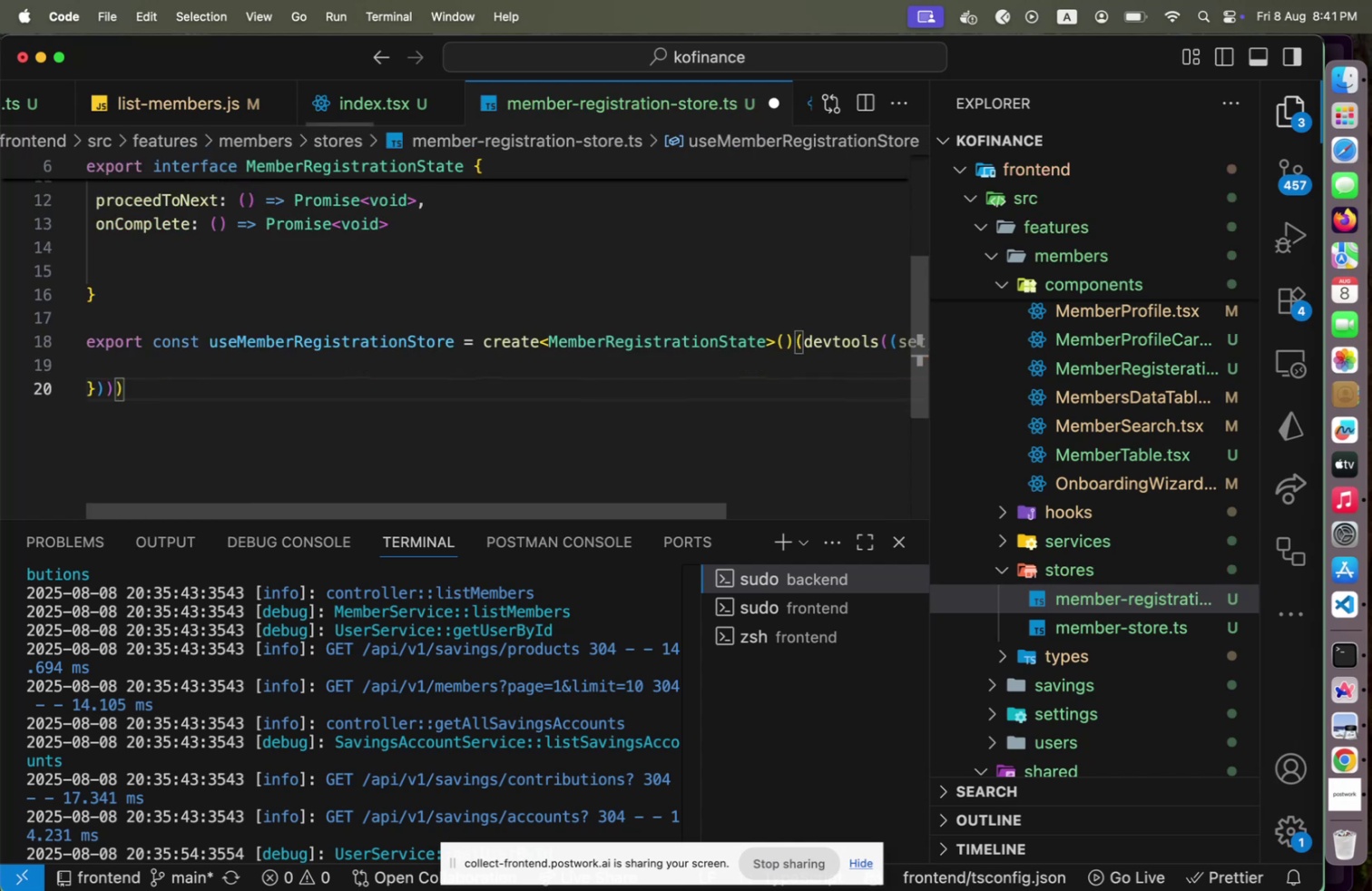 
key(Alt+Shift+F)
 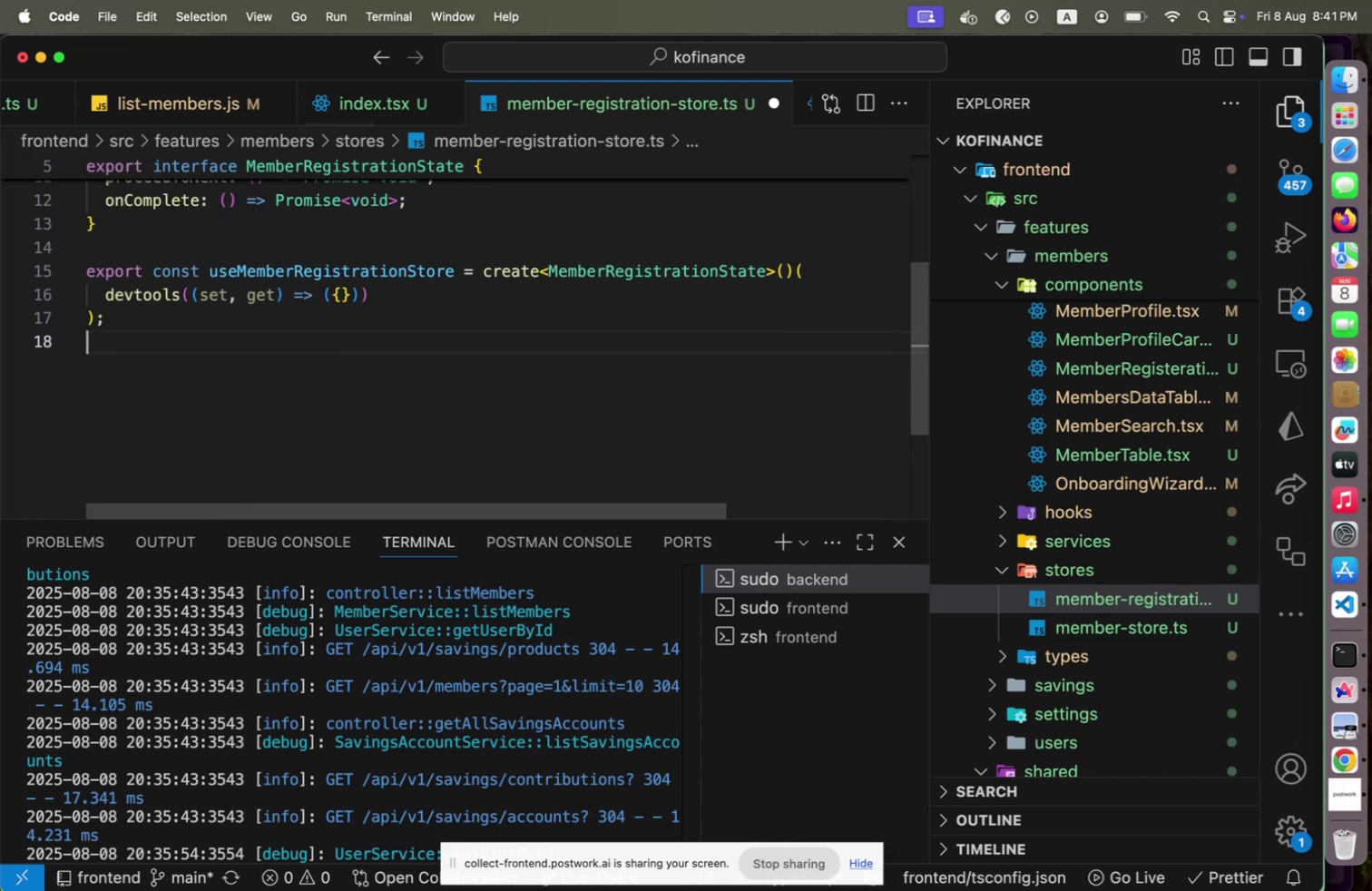 
key(ArrowUp)
 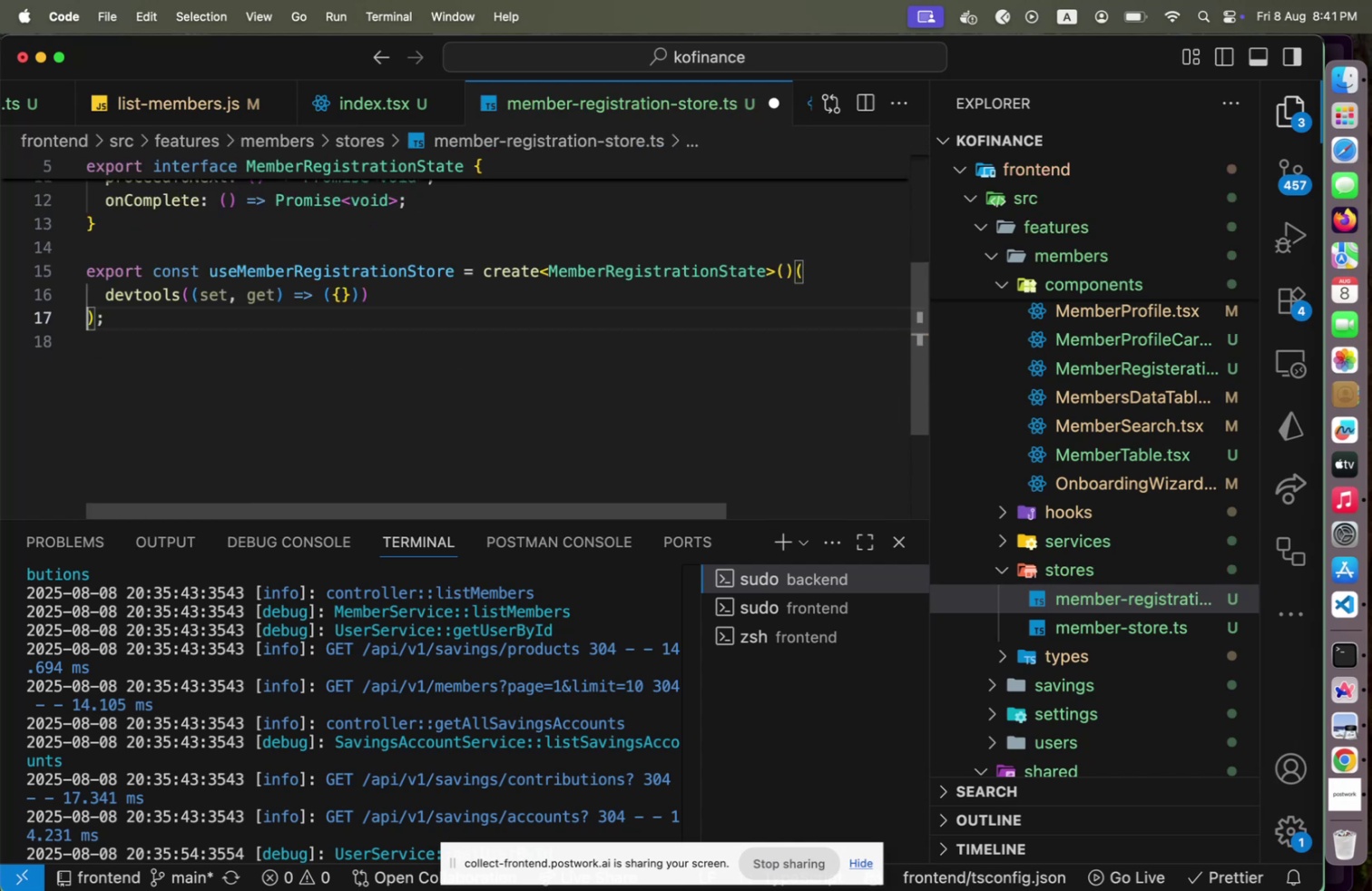 
key(ArrowUp)
 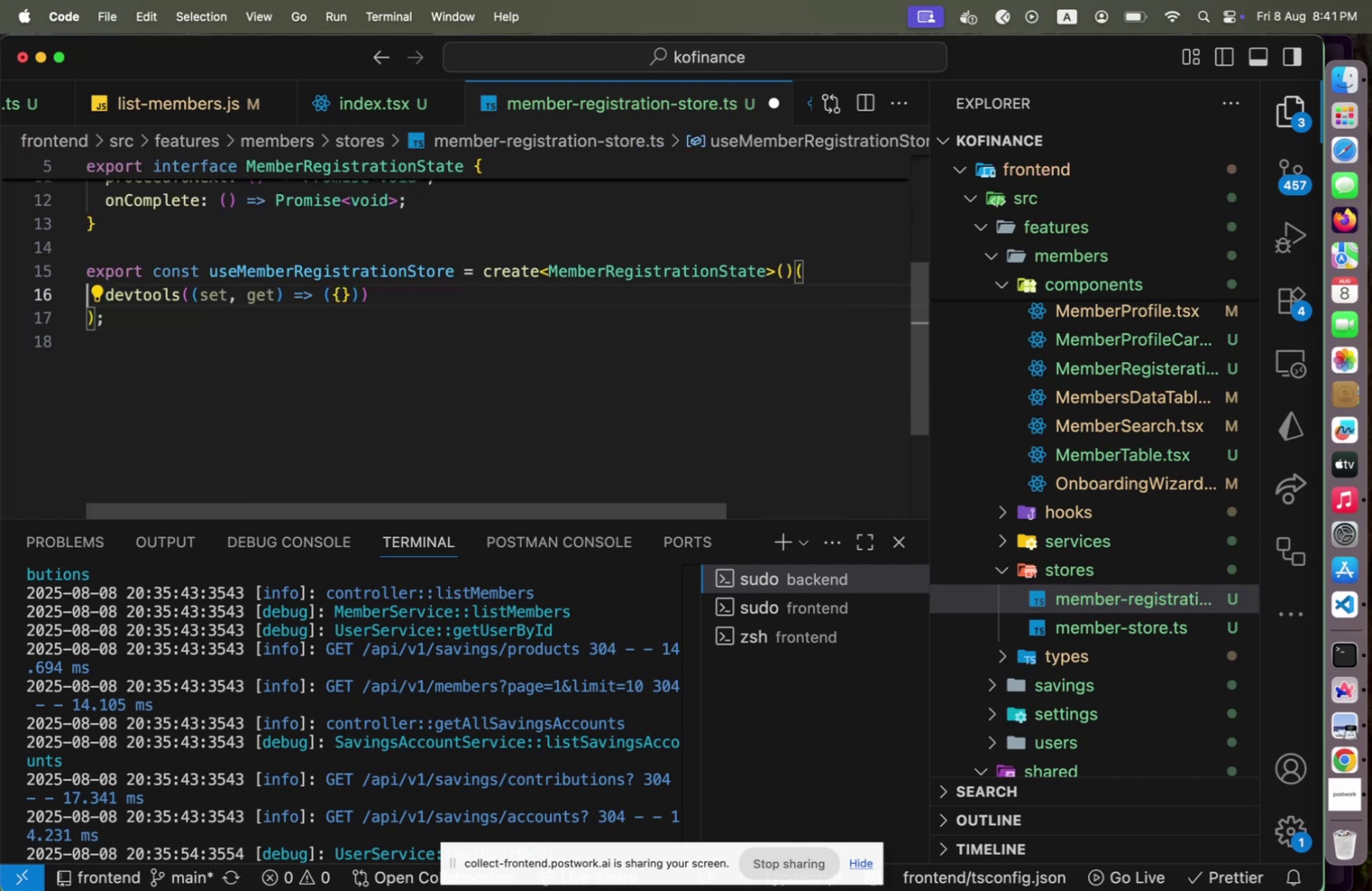 
key(End)
 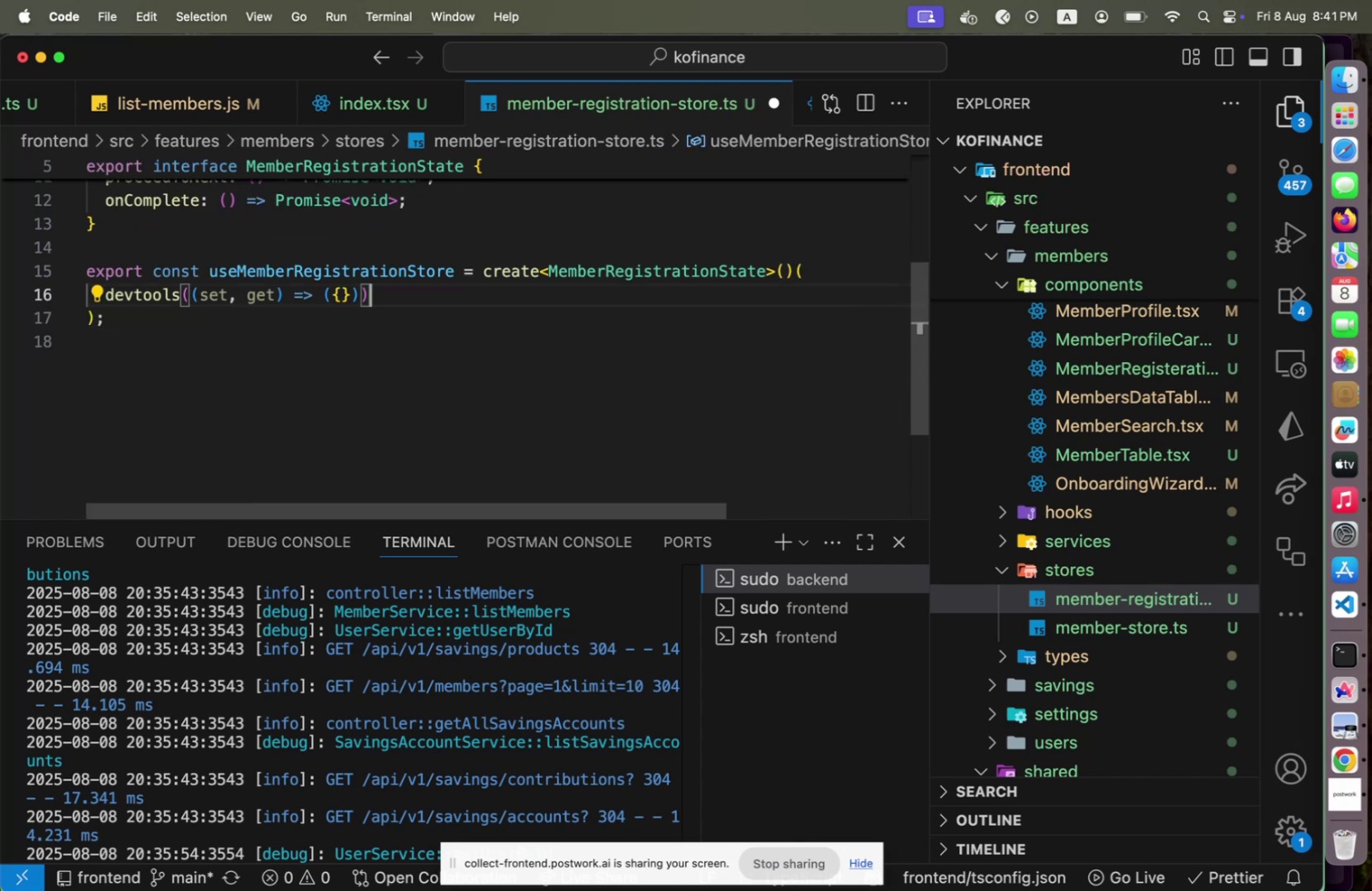 
key(ArrowLeft)
 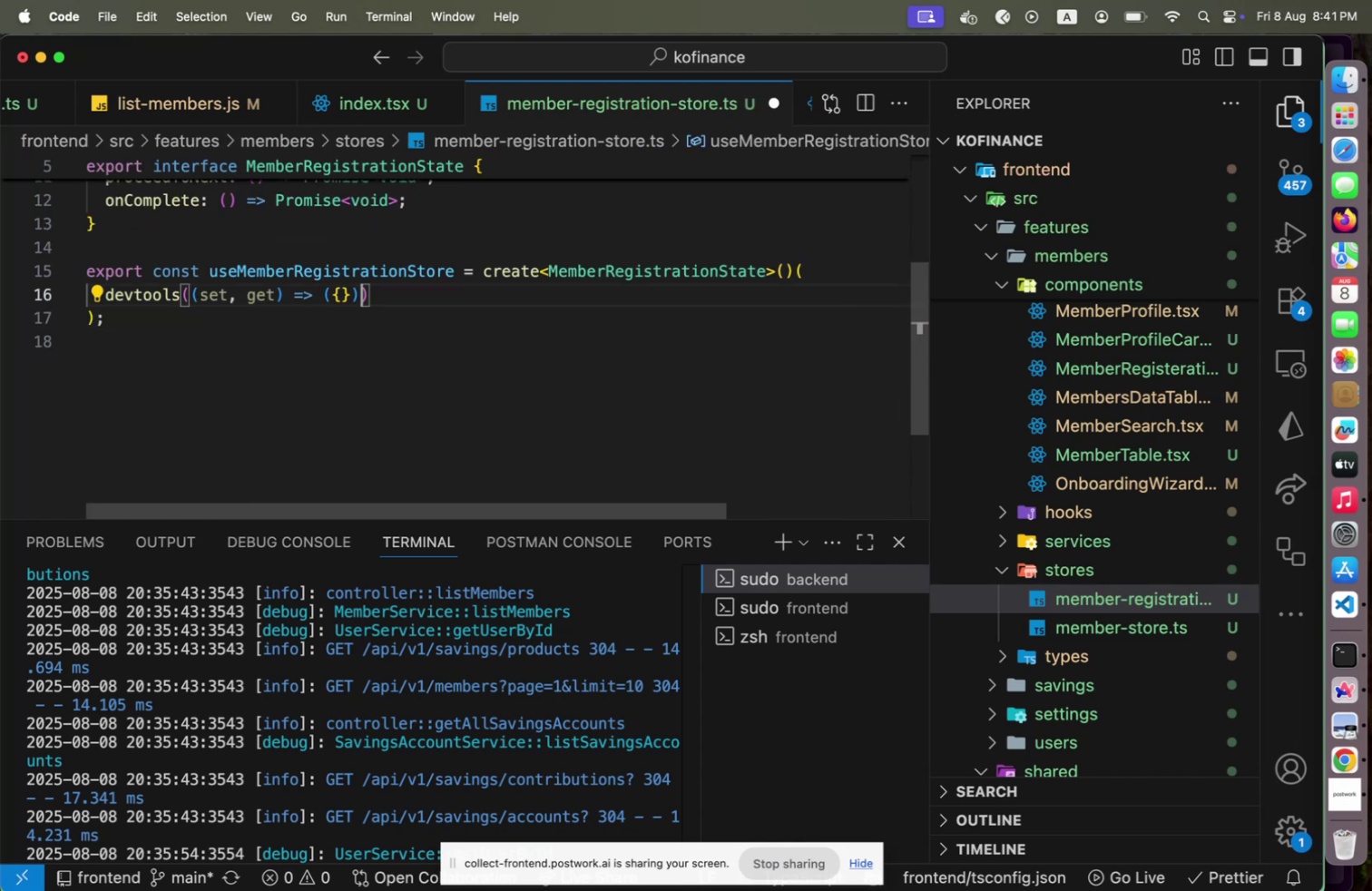 
key(ArrowLeft)
 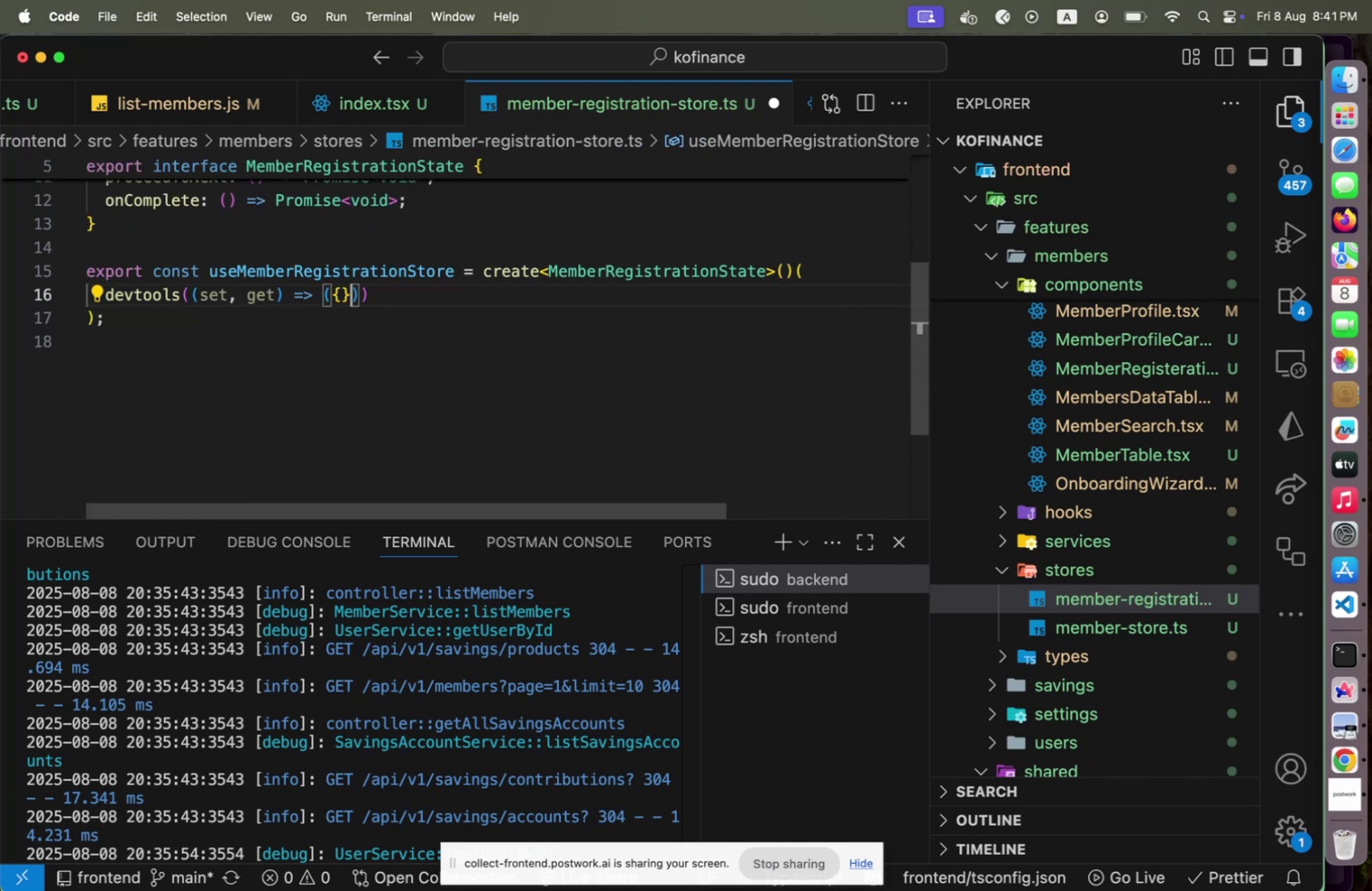 
key(ArrowLeft)
 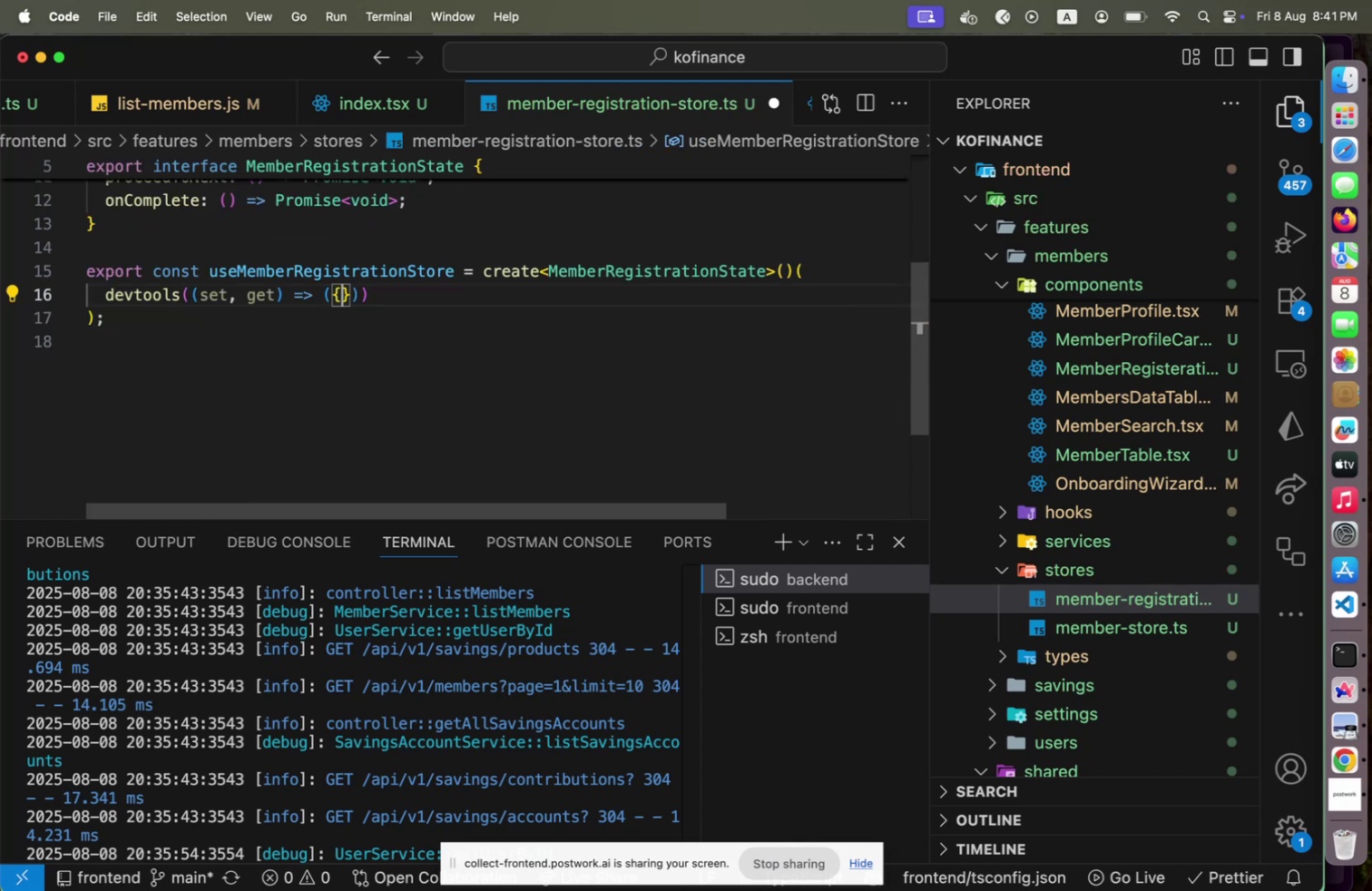 
key(Enter)
 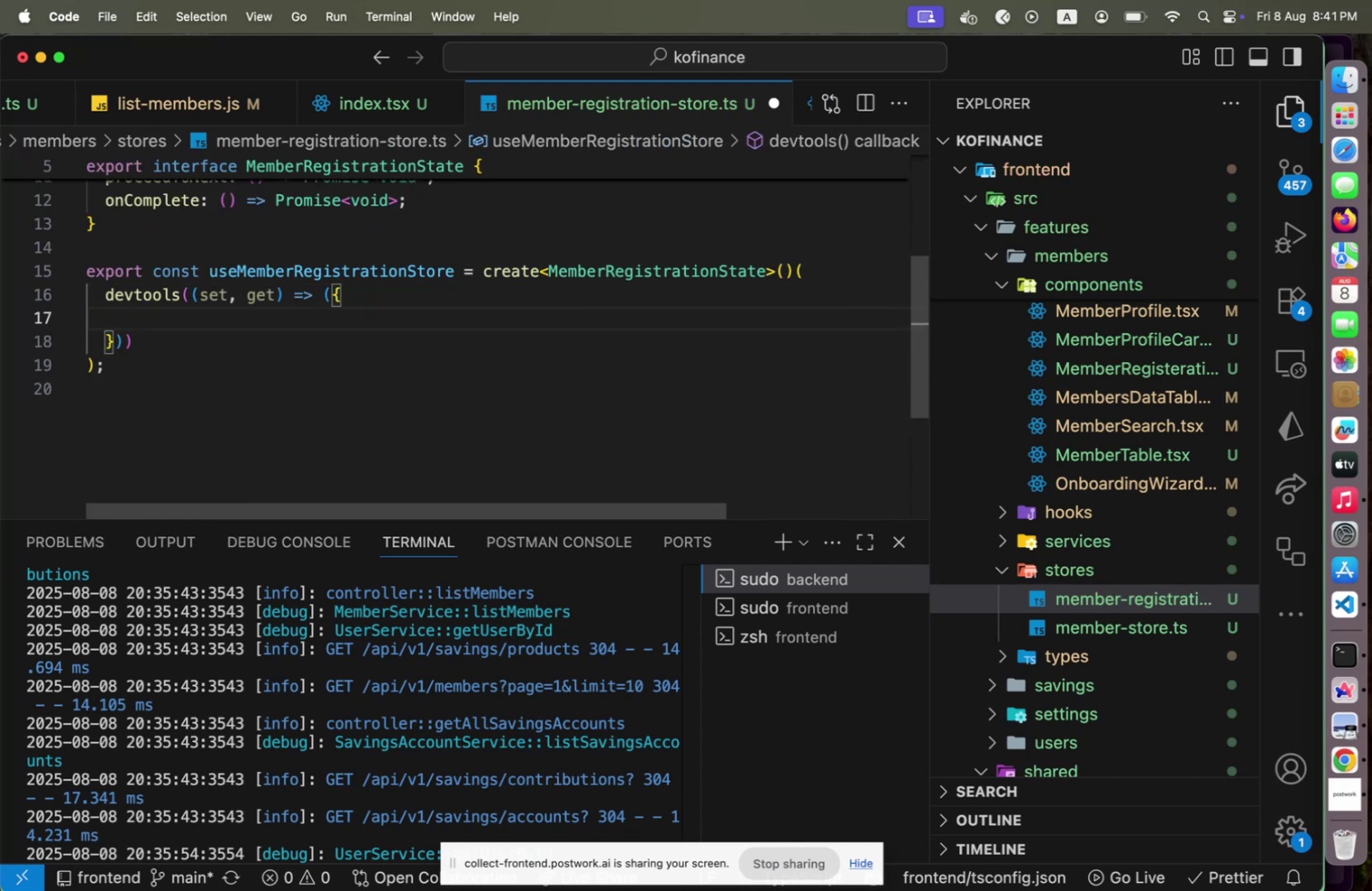 
key(ArrowDown)
 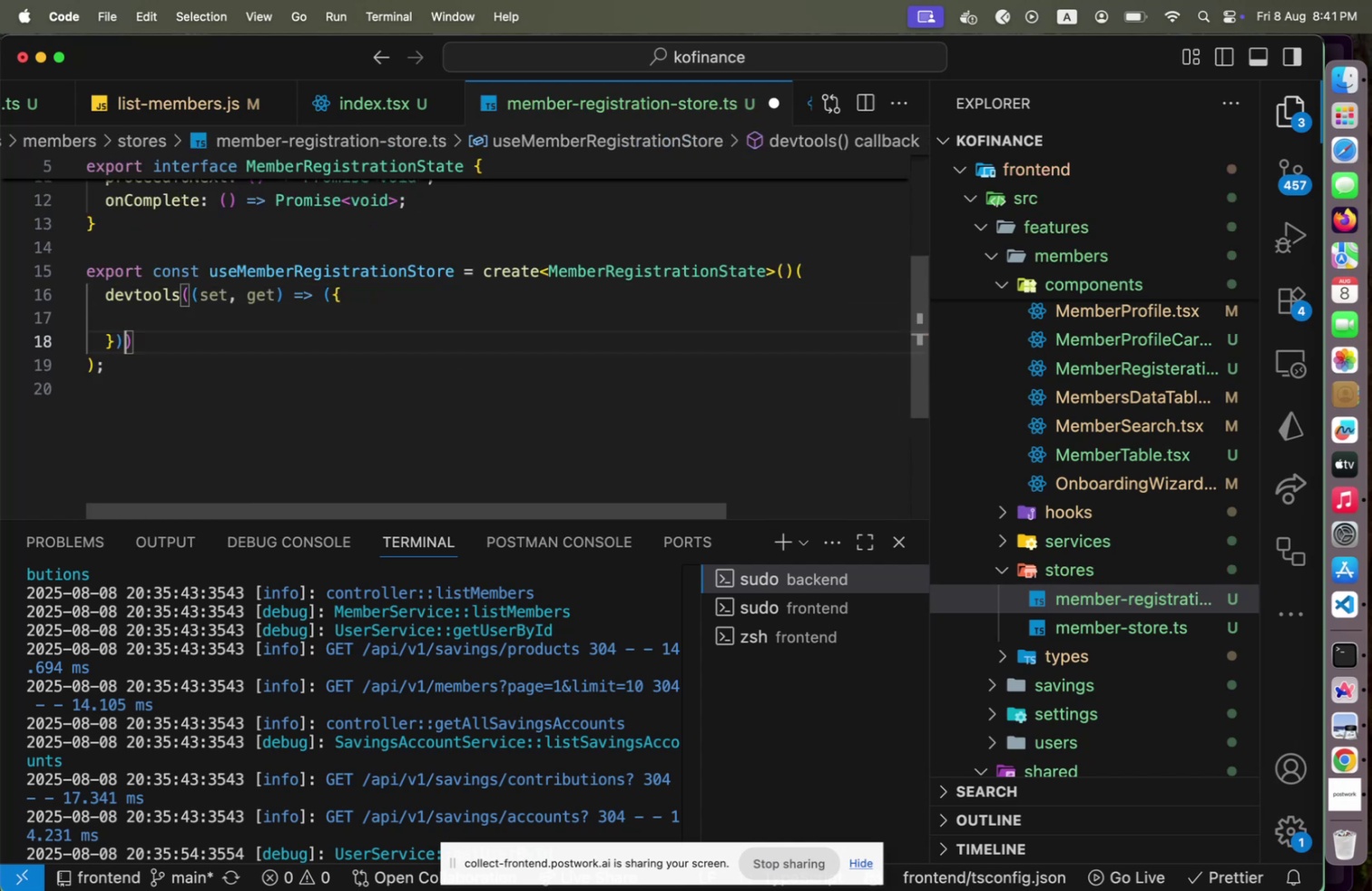 
key(ArrowUp)
 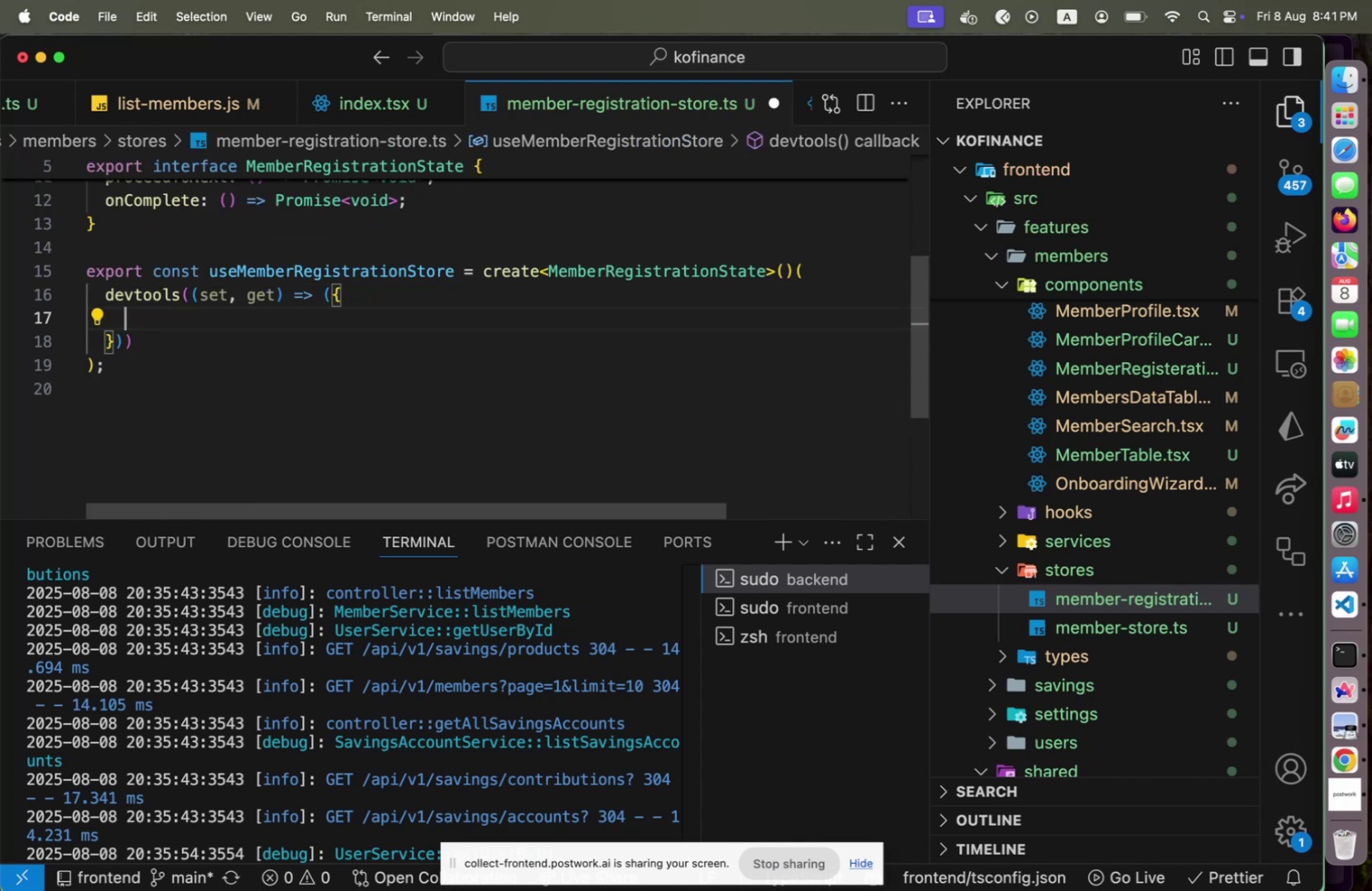 
key(ArrowUp)
 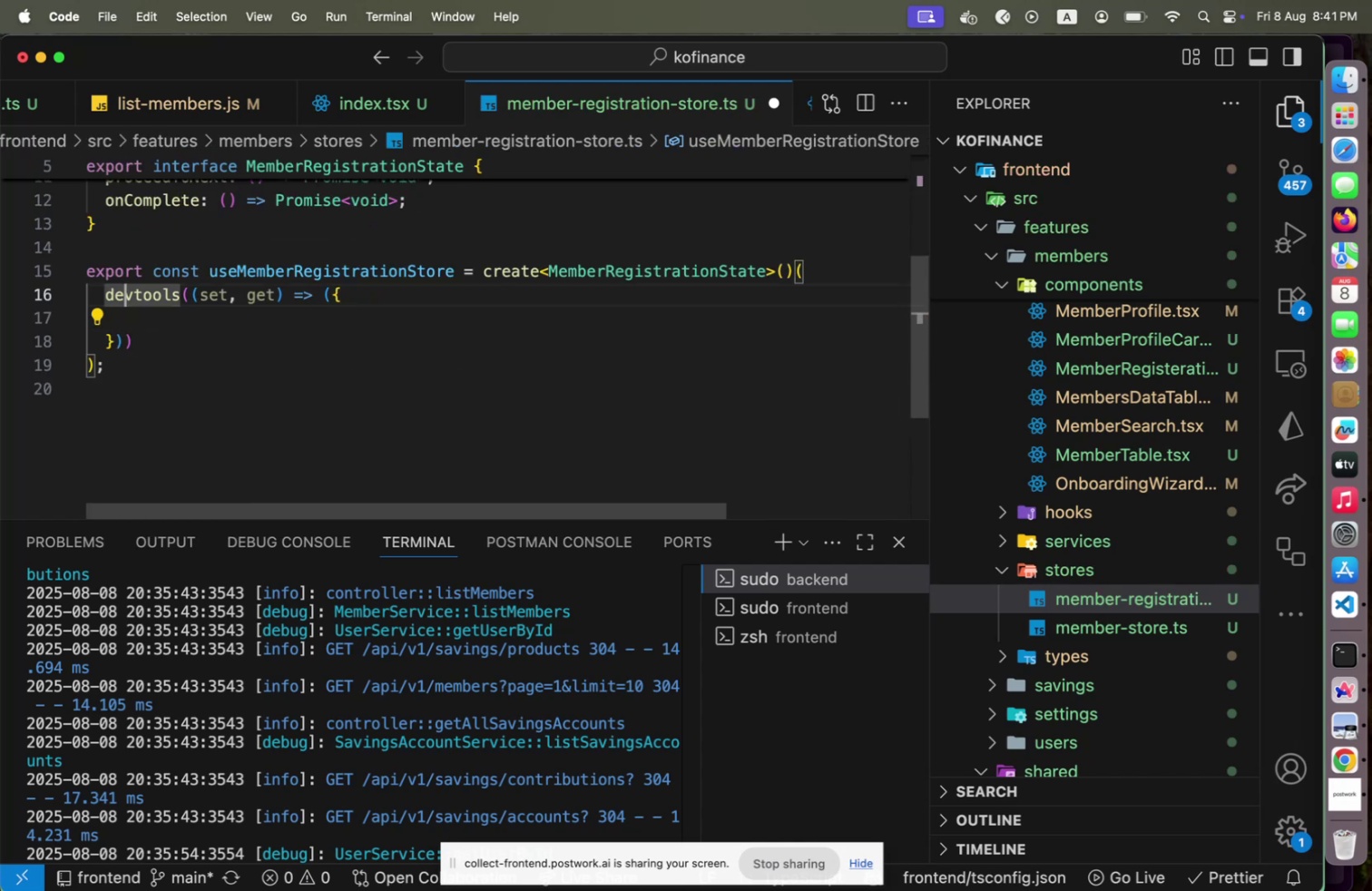 
key(ArrowDown)
 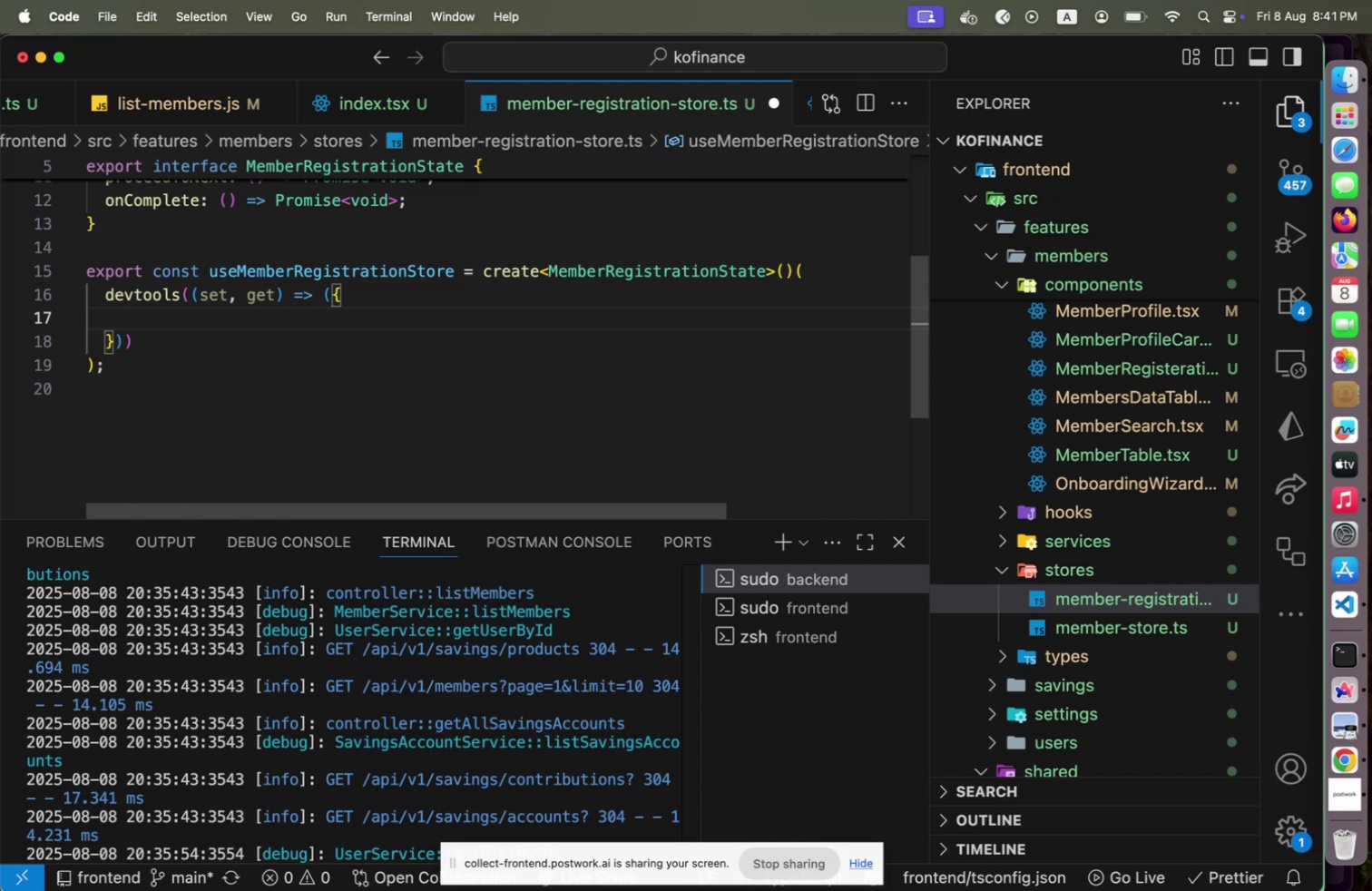 
scroll: coordinate [873, 390], scroll_direction: up, amount: 4.0
 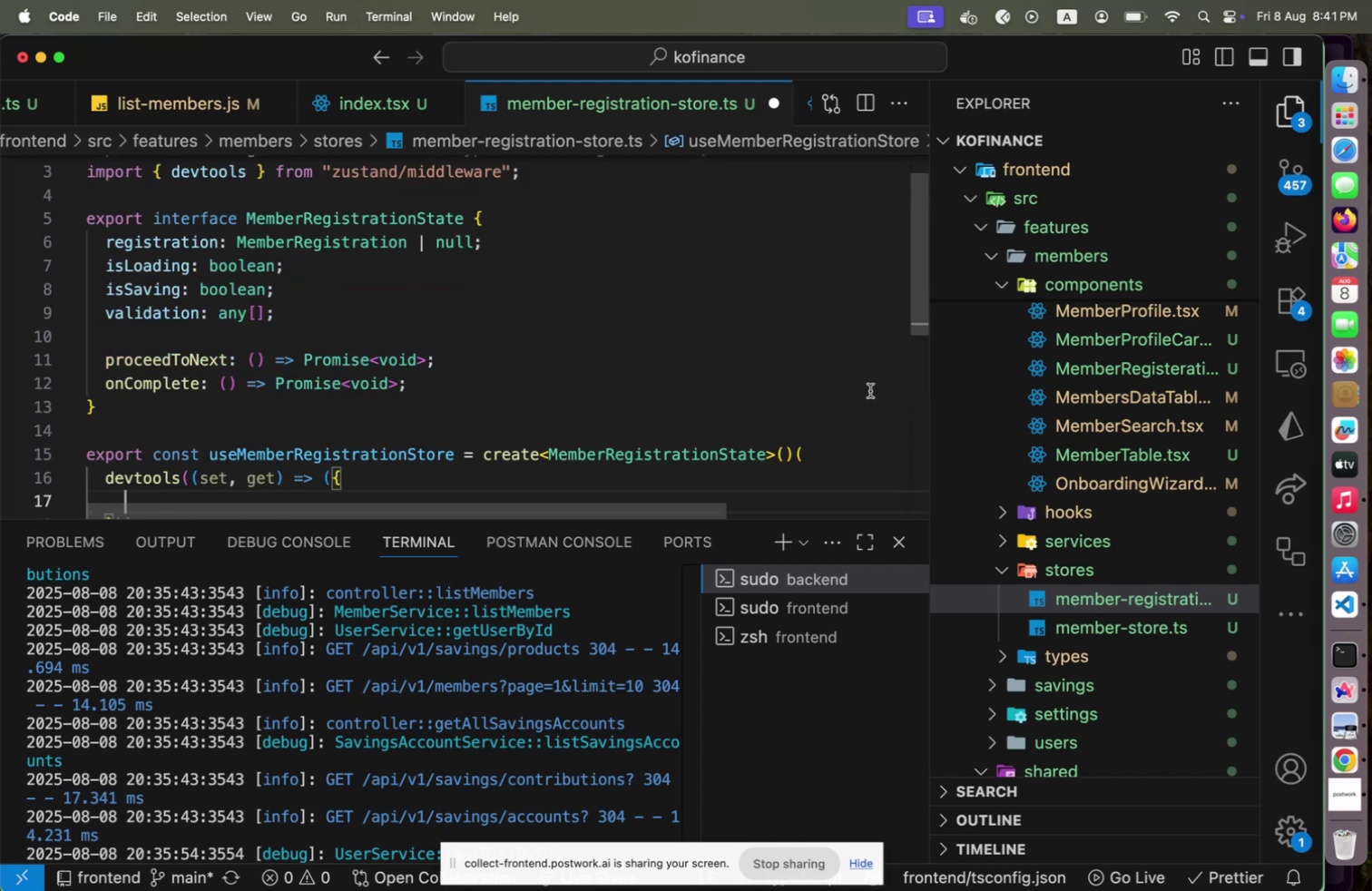 
scroll: coordinate [868, 390], scroll_direction: down, amount: 2.0
 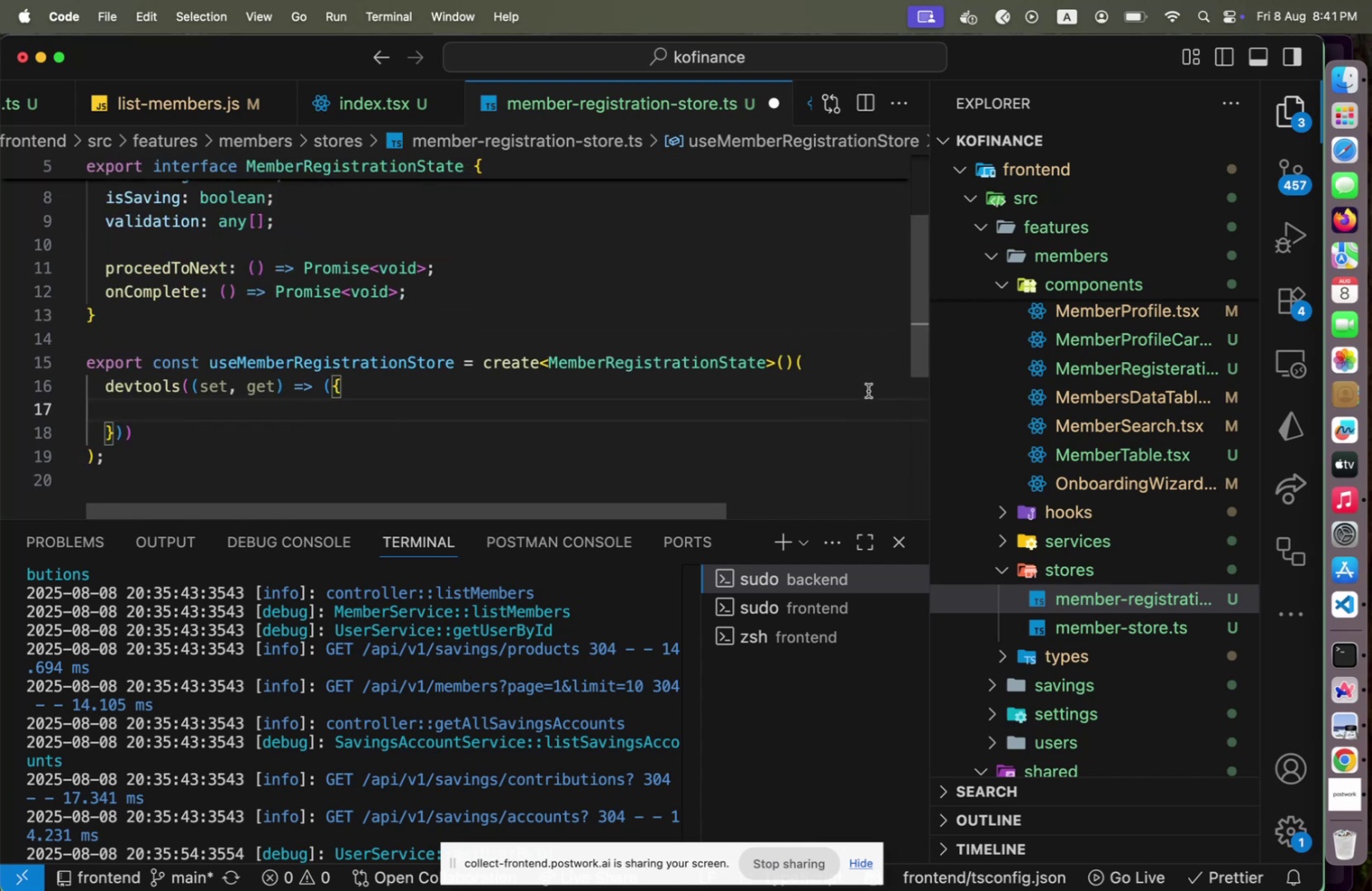 
type(reg)
 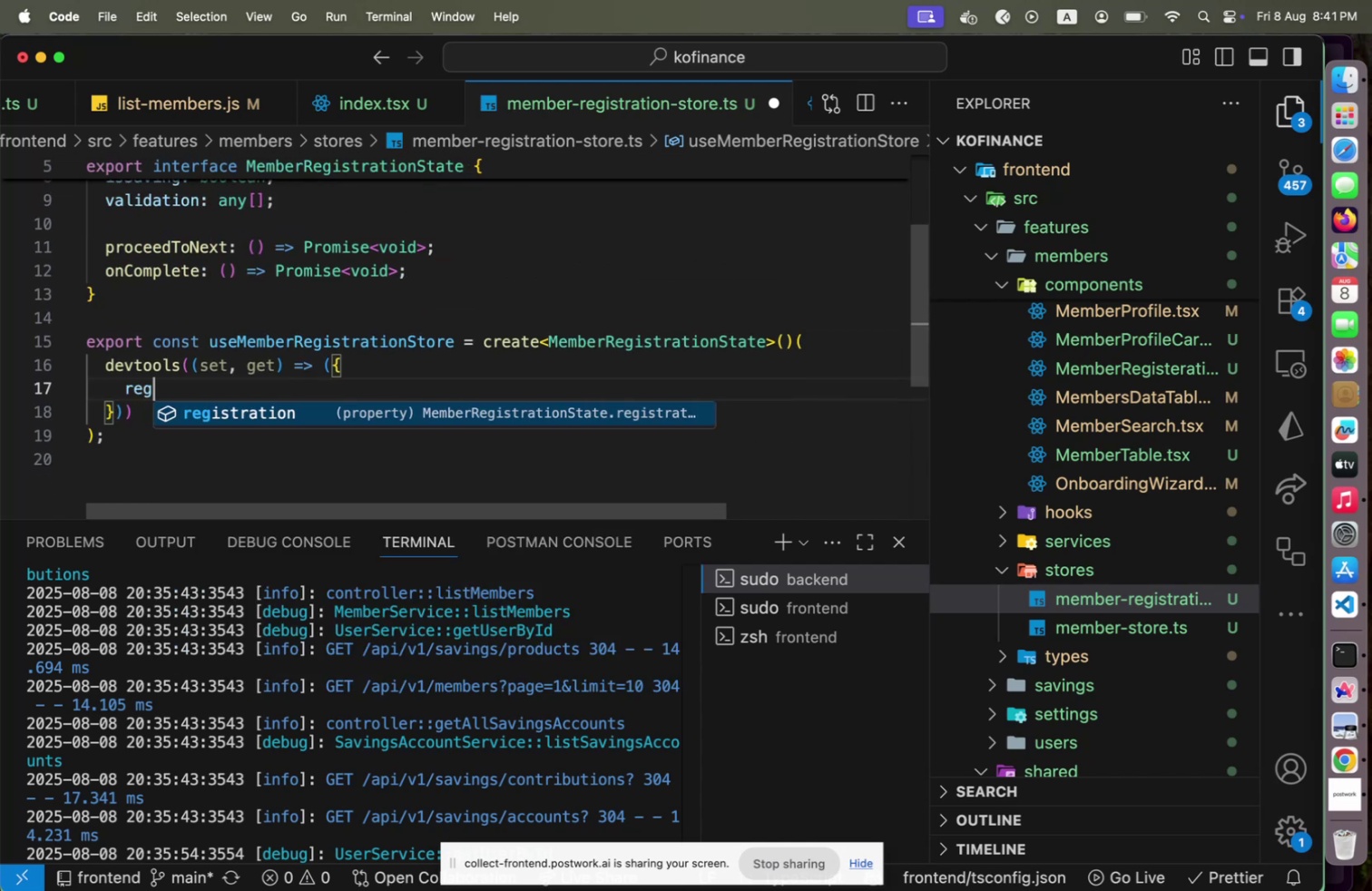 
key(Enter)
 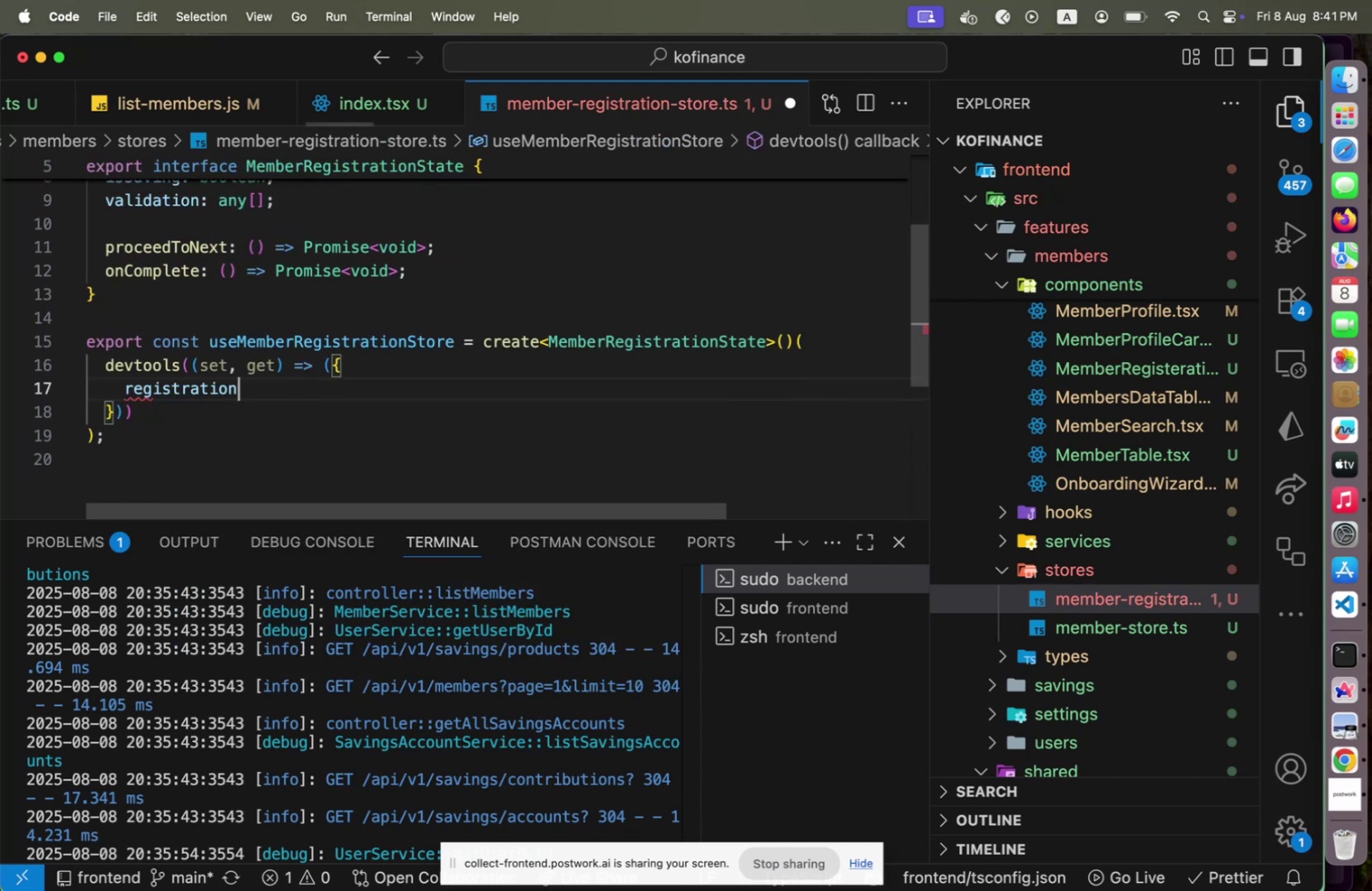 
key(Shift+L)
 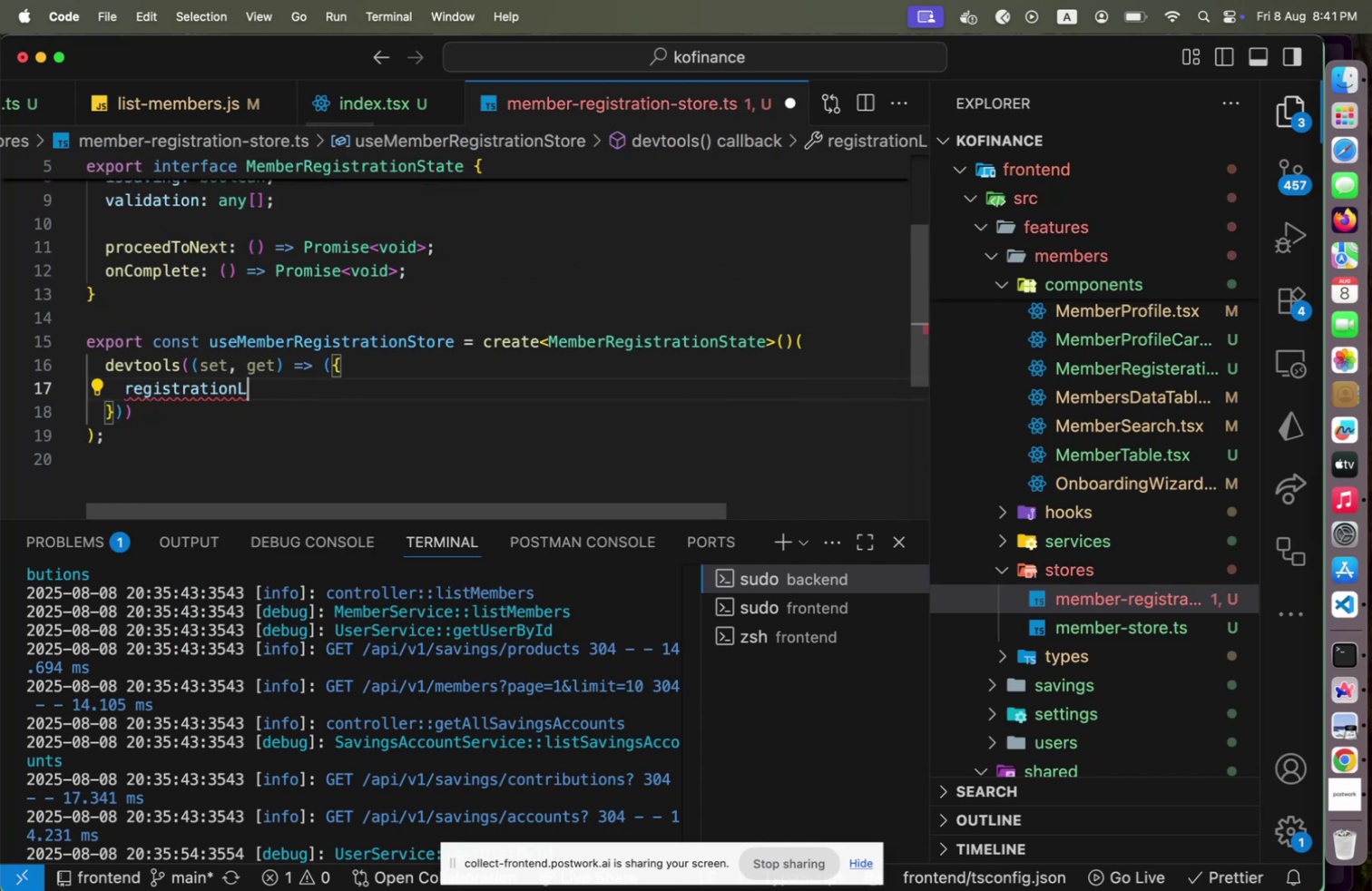 
key(Backspace)
 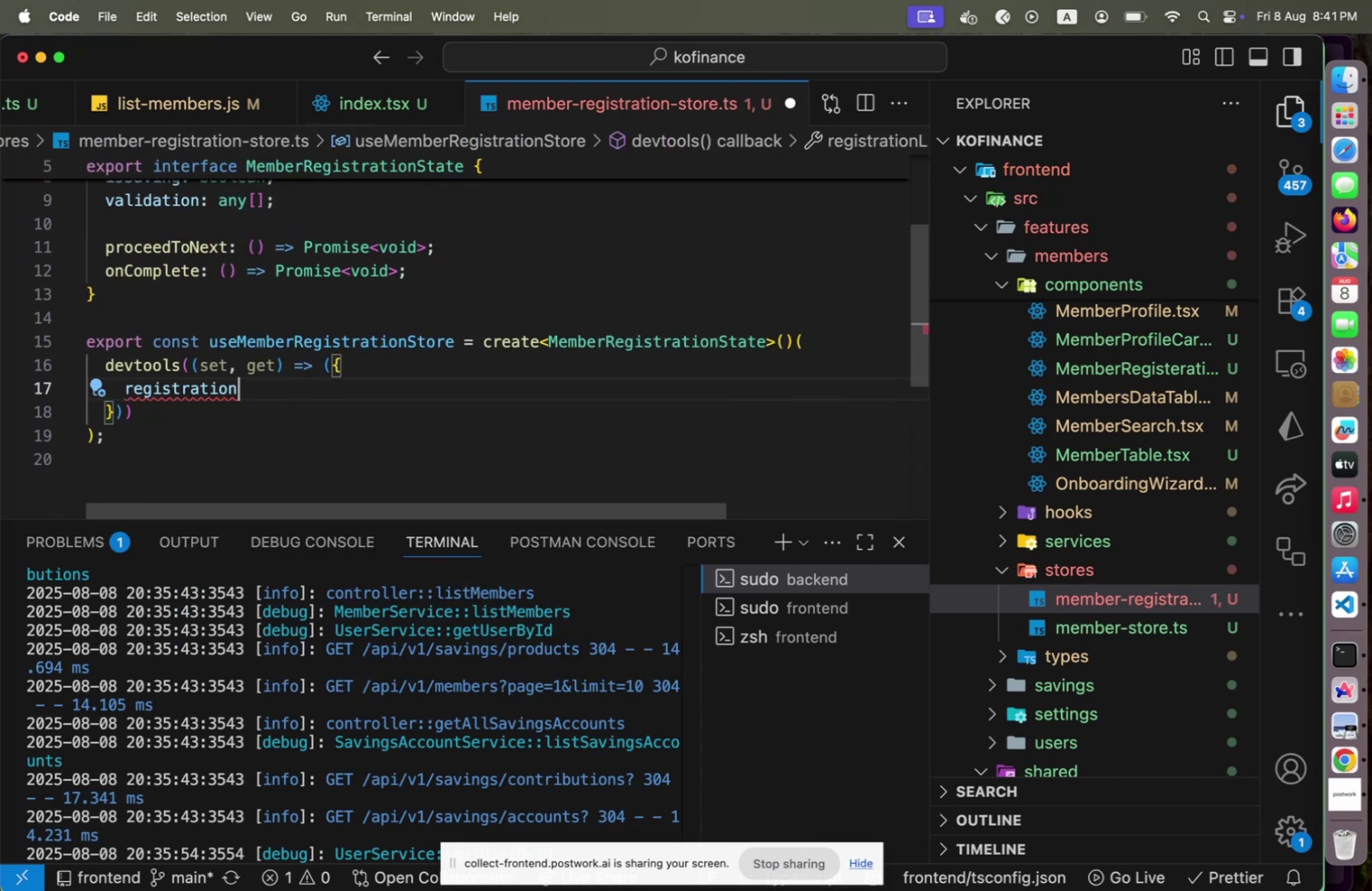 
key(Shift+Semicolon)
 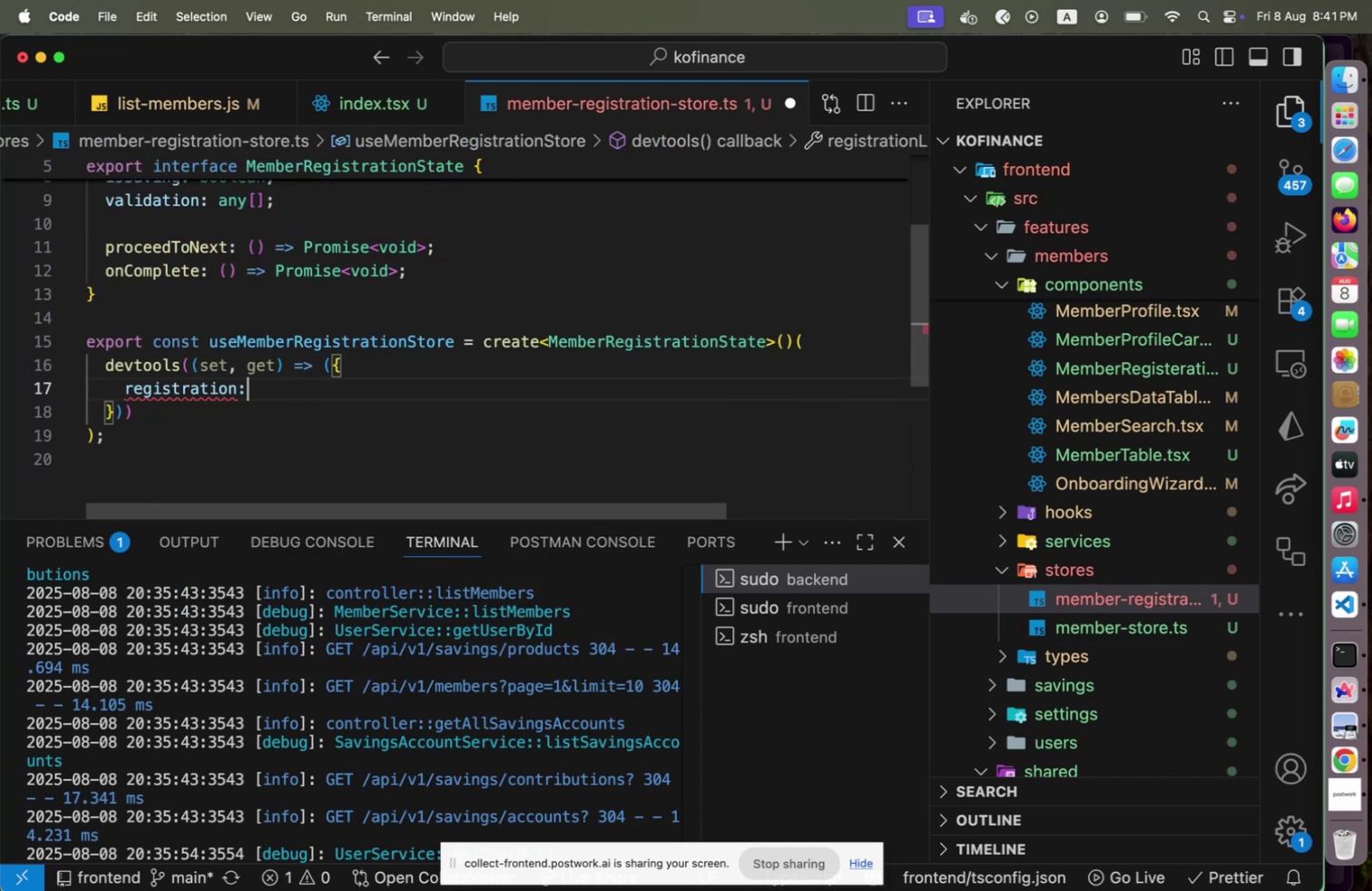 
key(Shift+Space)
 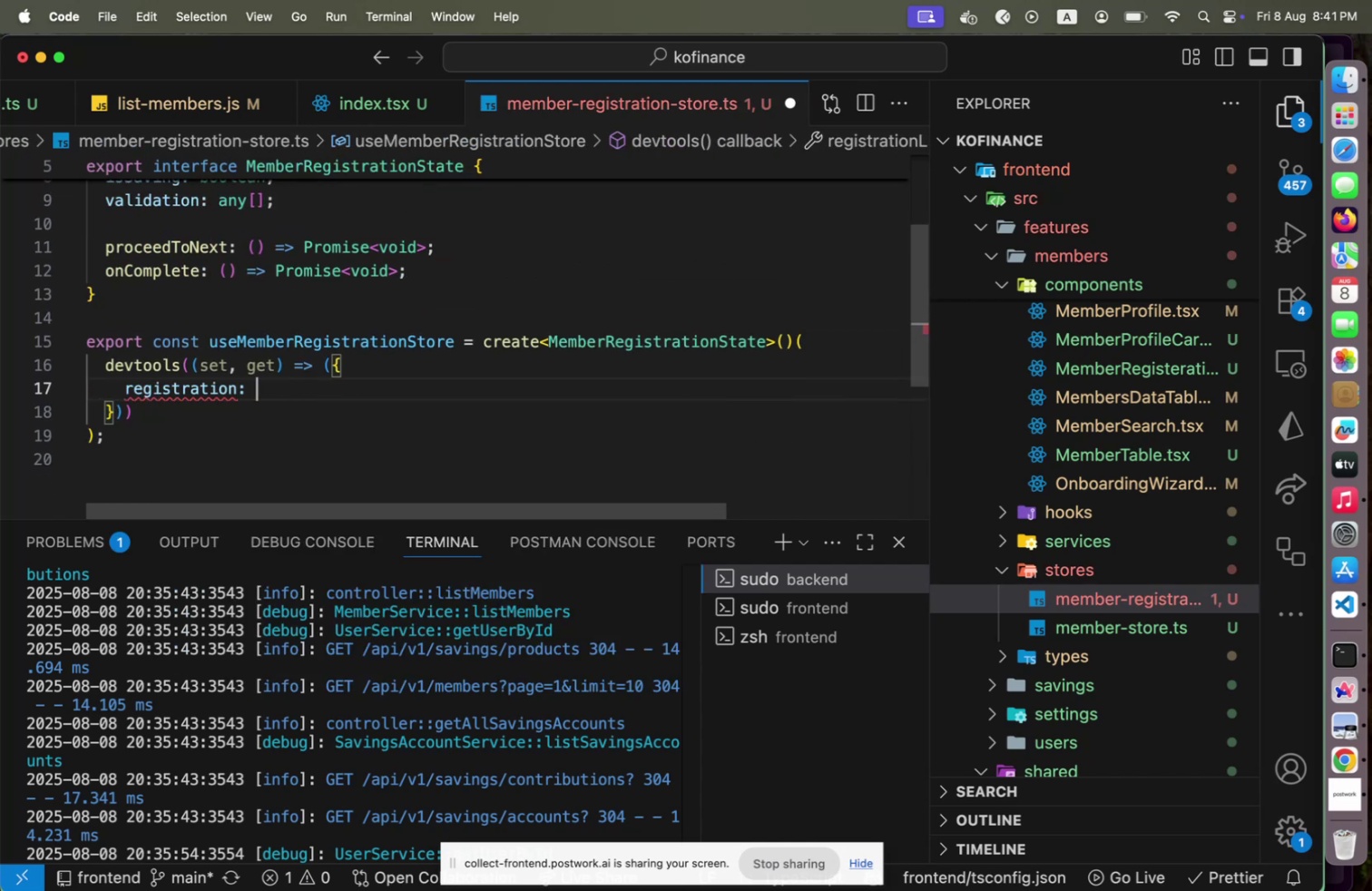 
key(Shift+BracketLeft)
 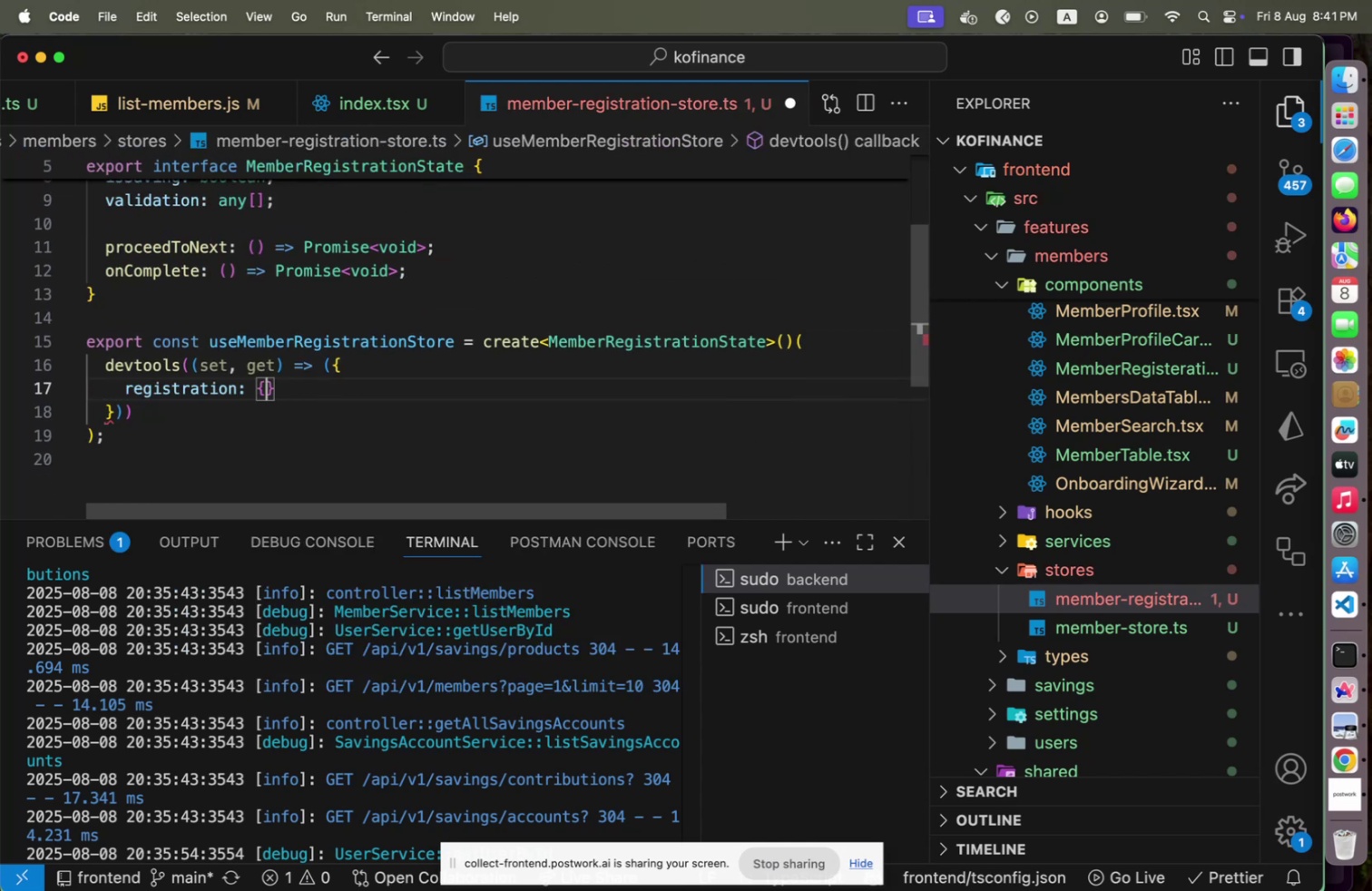 
key(Enter)
 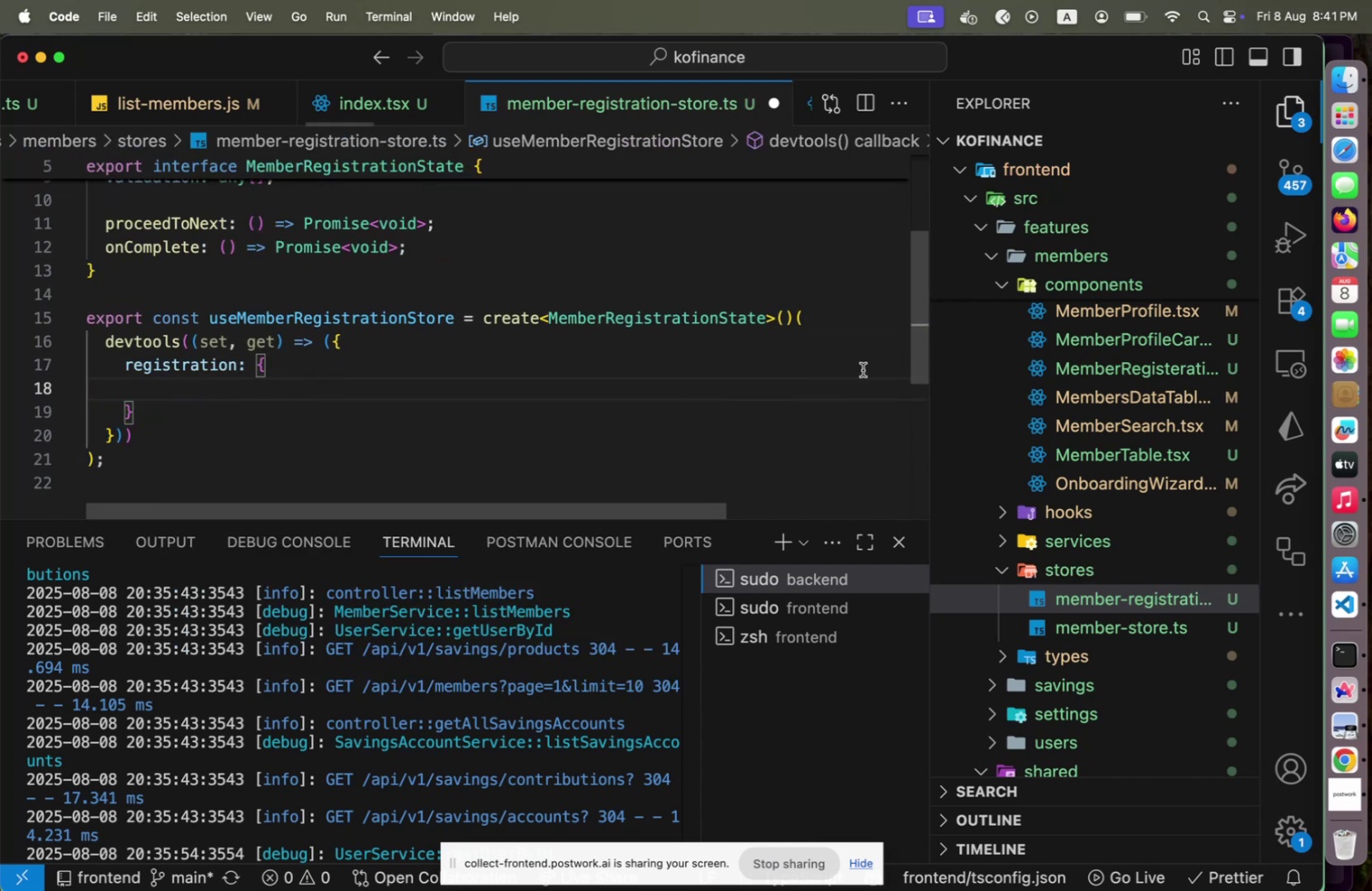 
scroll: coordinate [838, 381], scroll_direction: up, amount: 1.0
 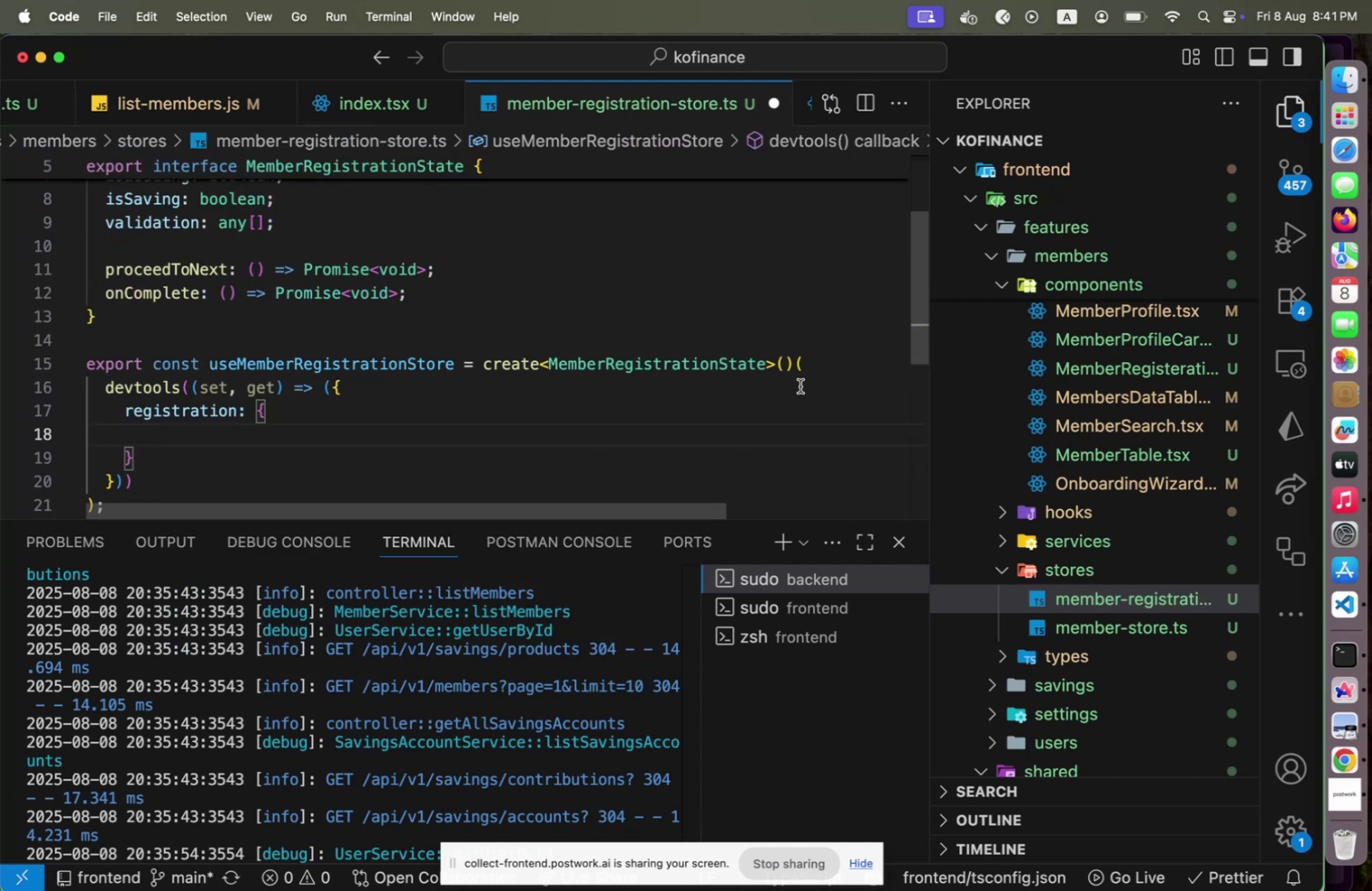 
type(per)
 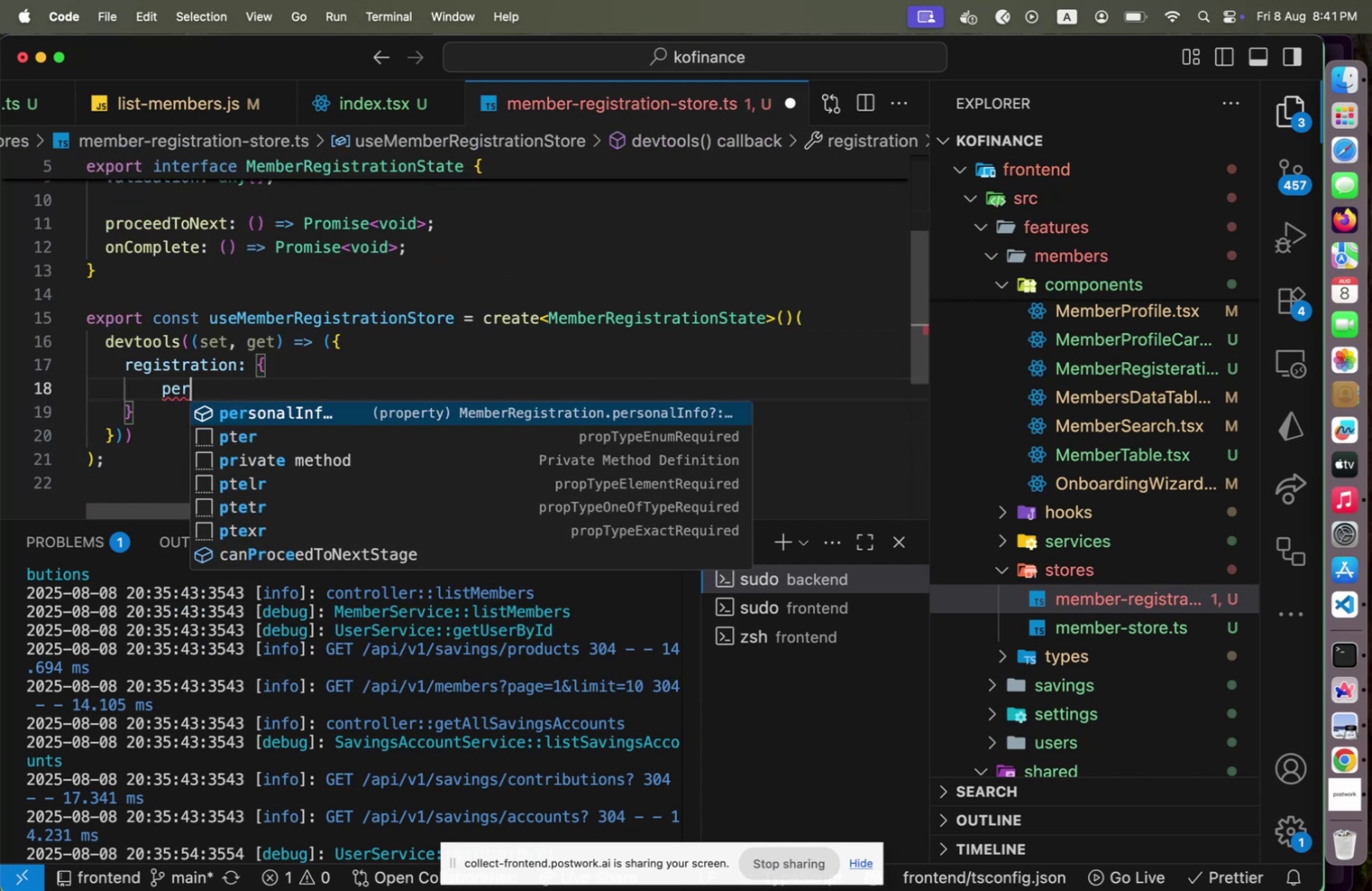 
key(Enter)
 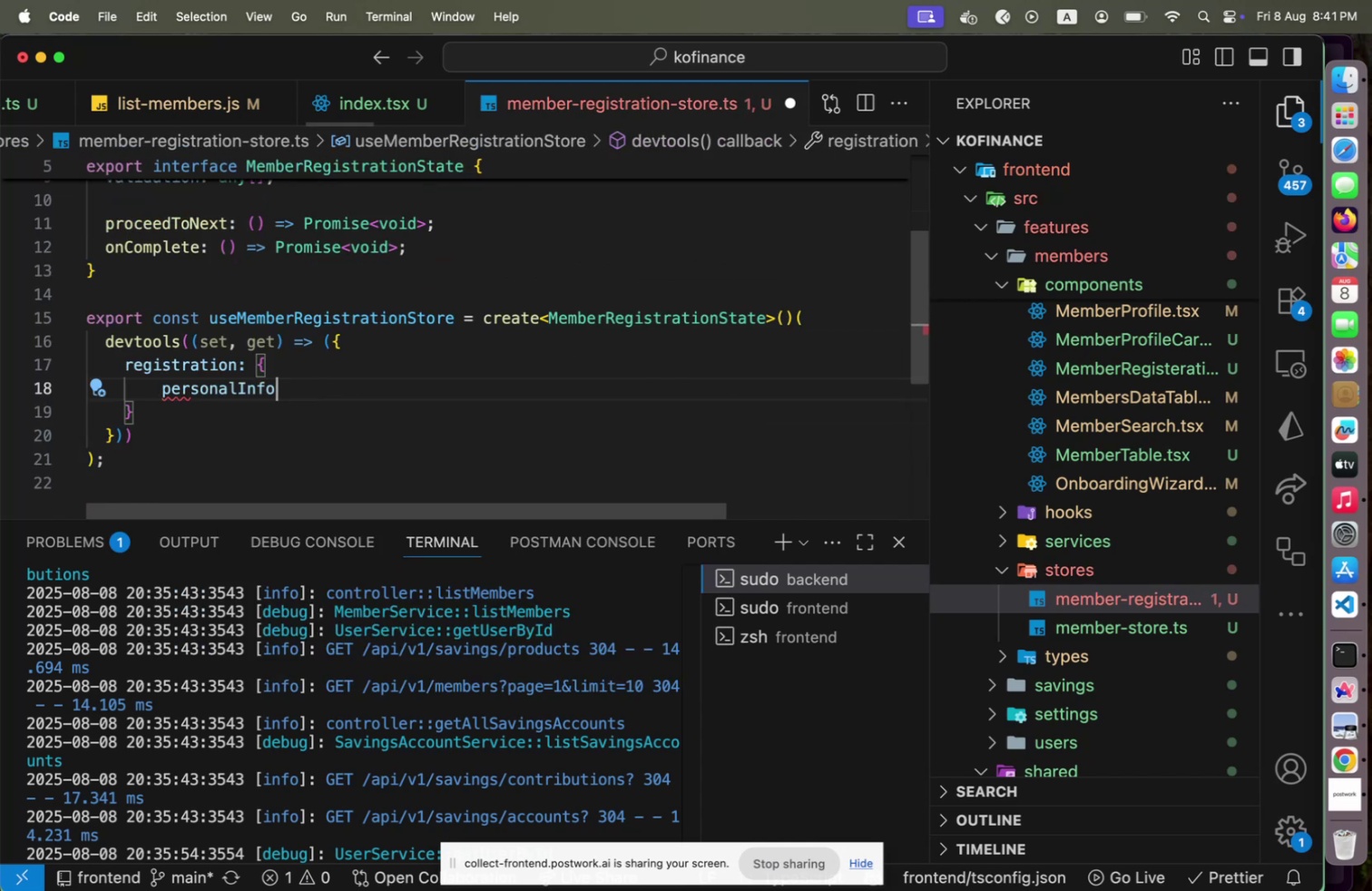 
key(Shift+Semicolon)
 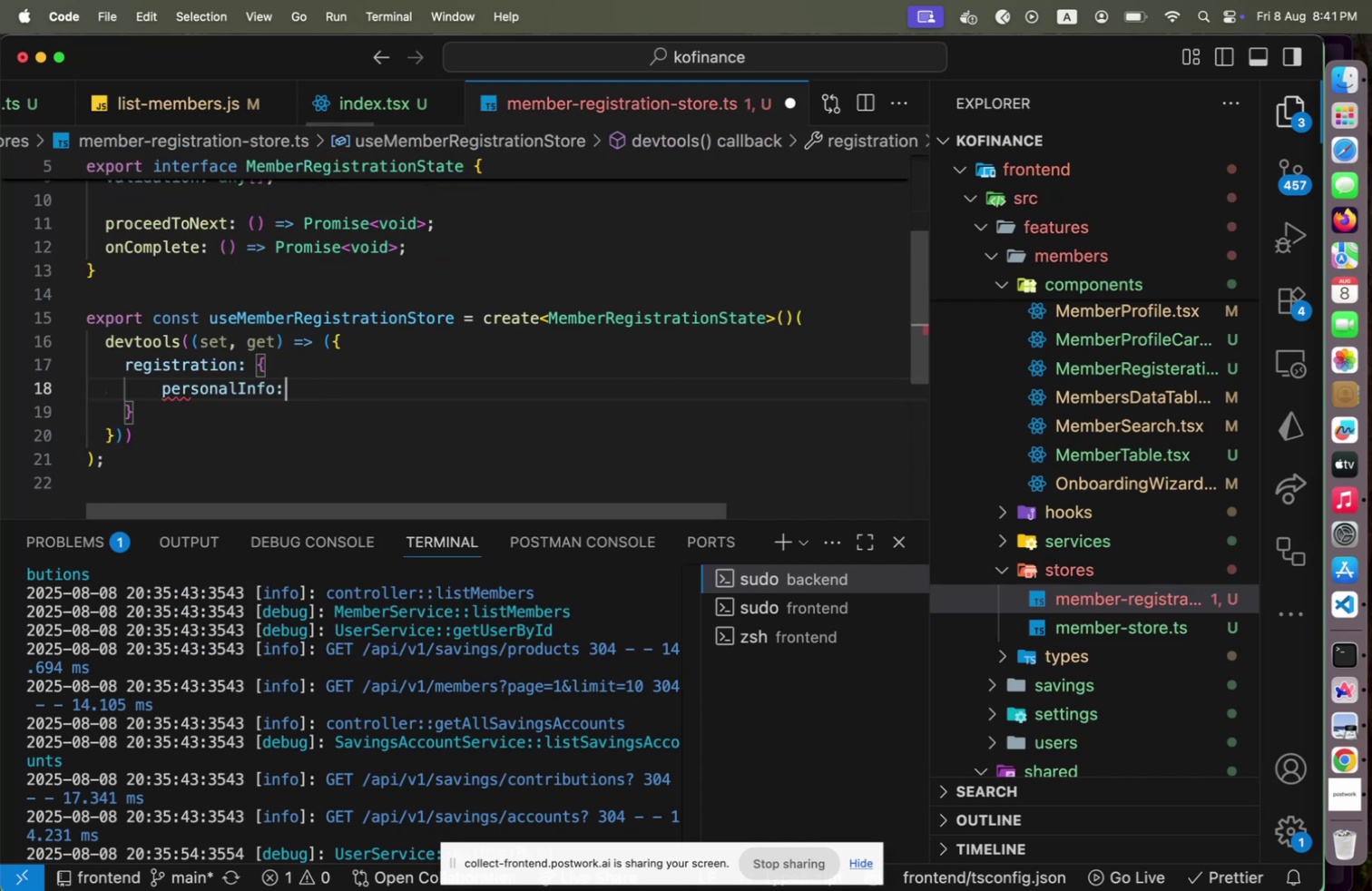 
key(Shift+Space)
 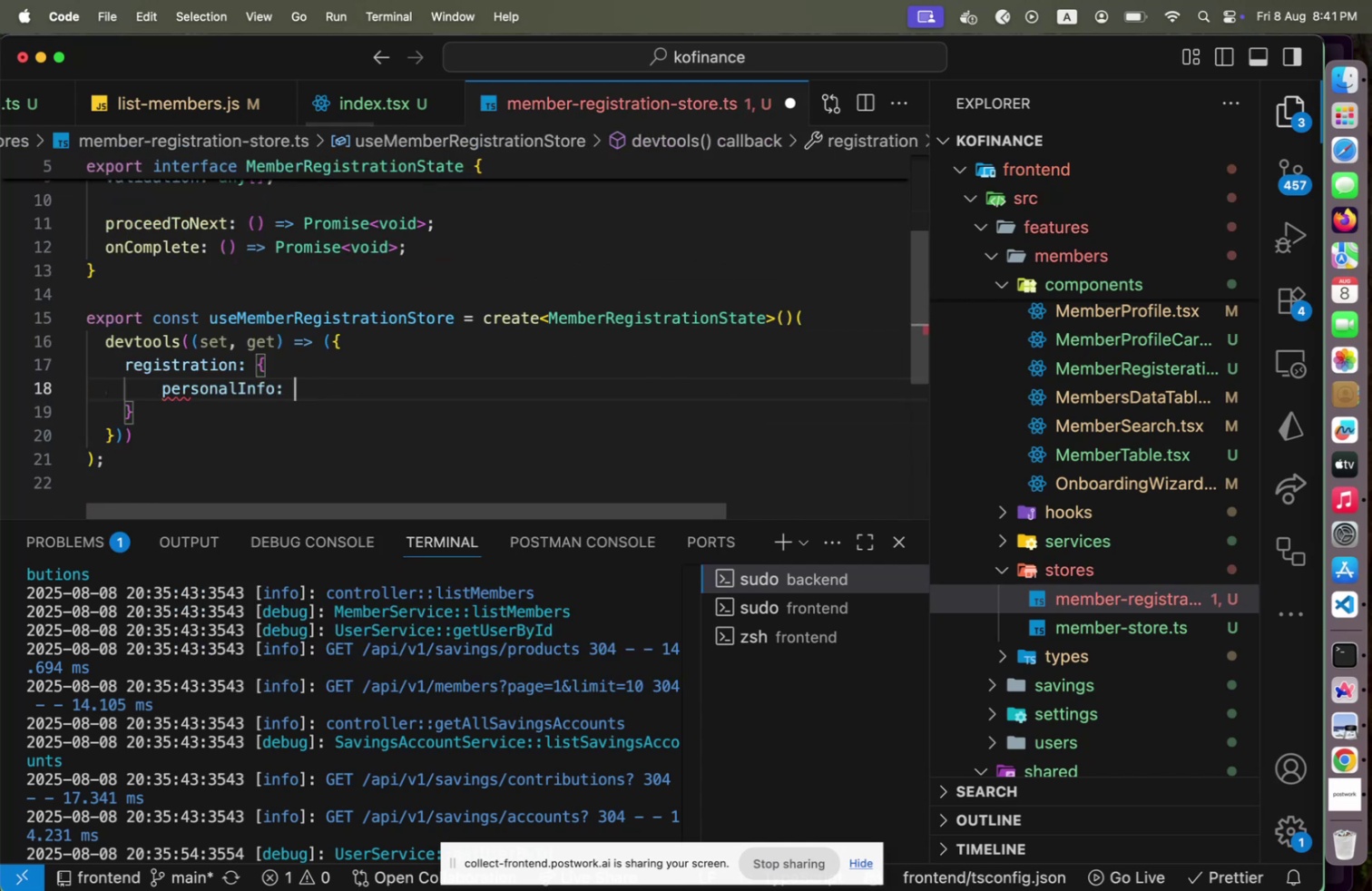 
key(Shift+BracketLeft)
 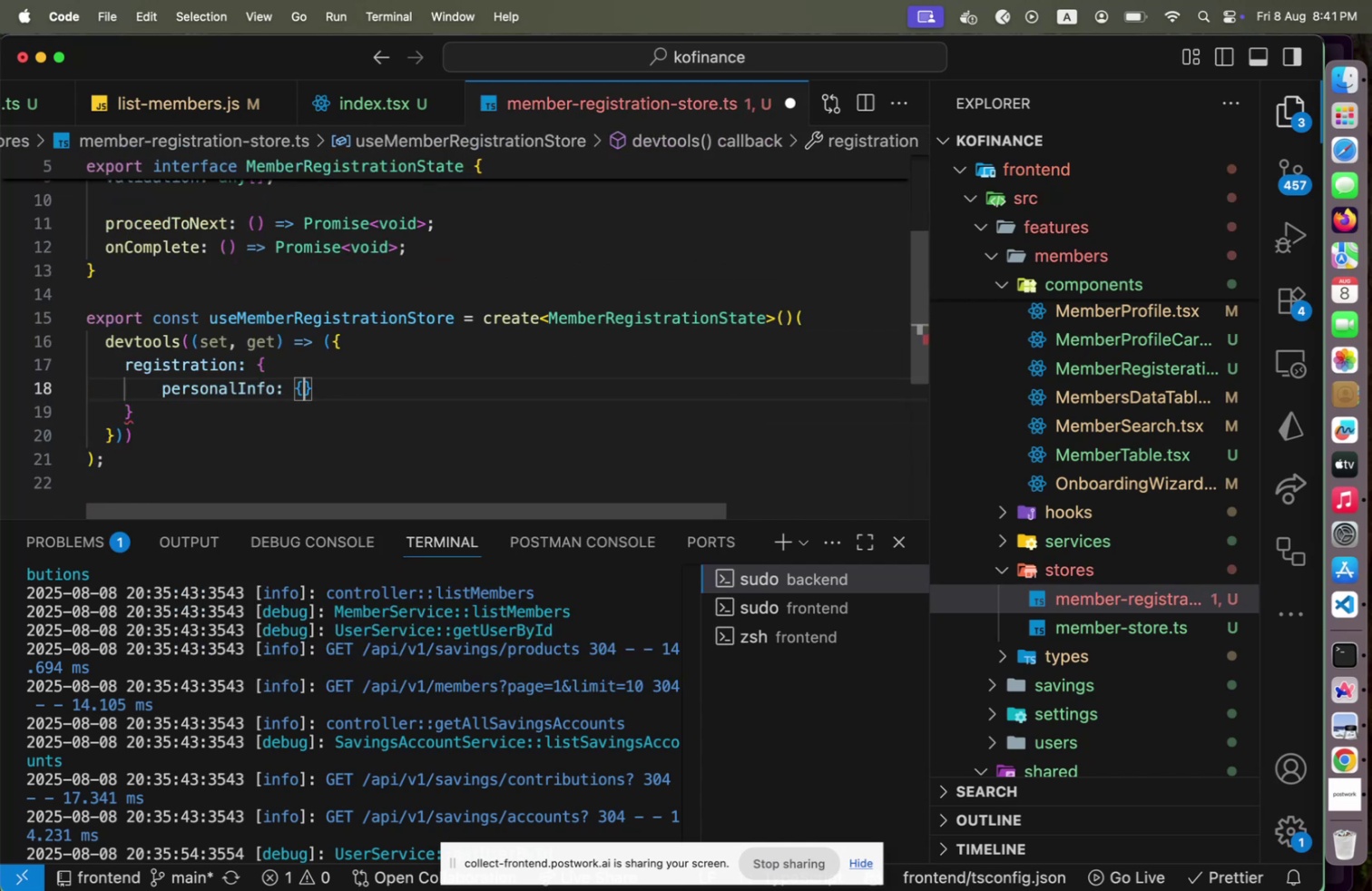 
key(Enter)
 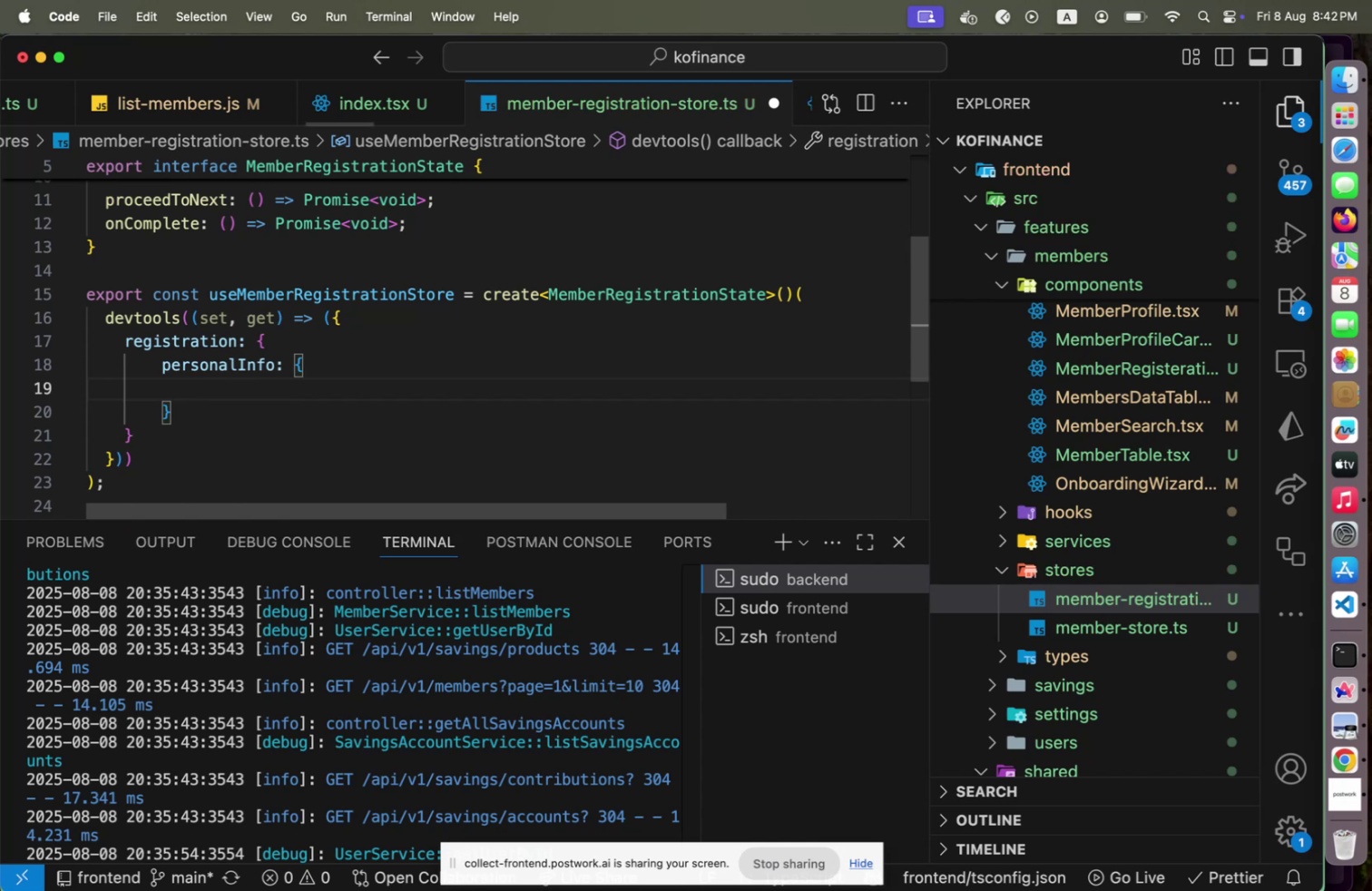 
type(ful)
 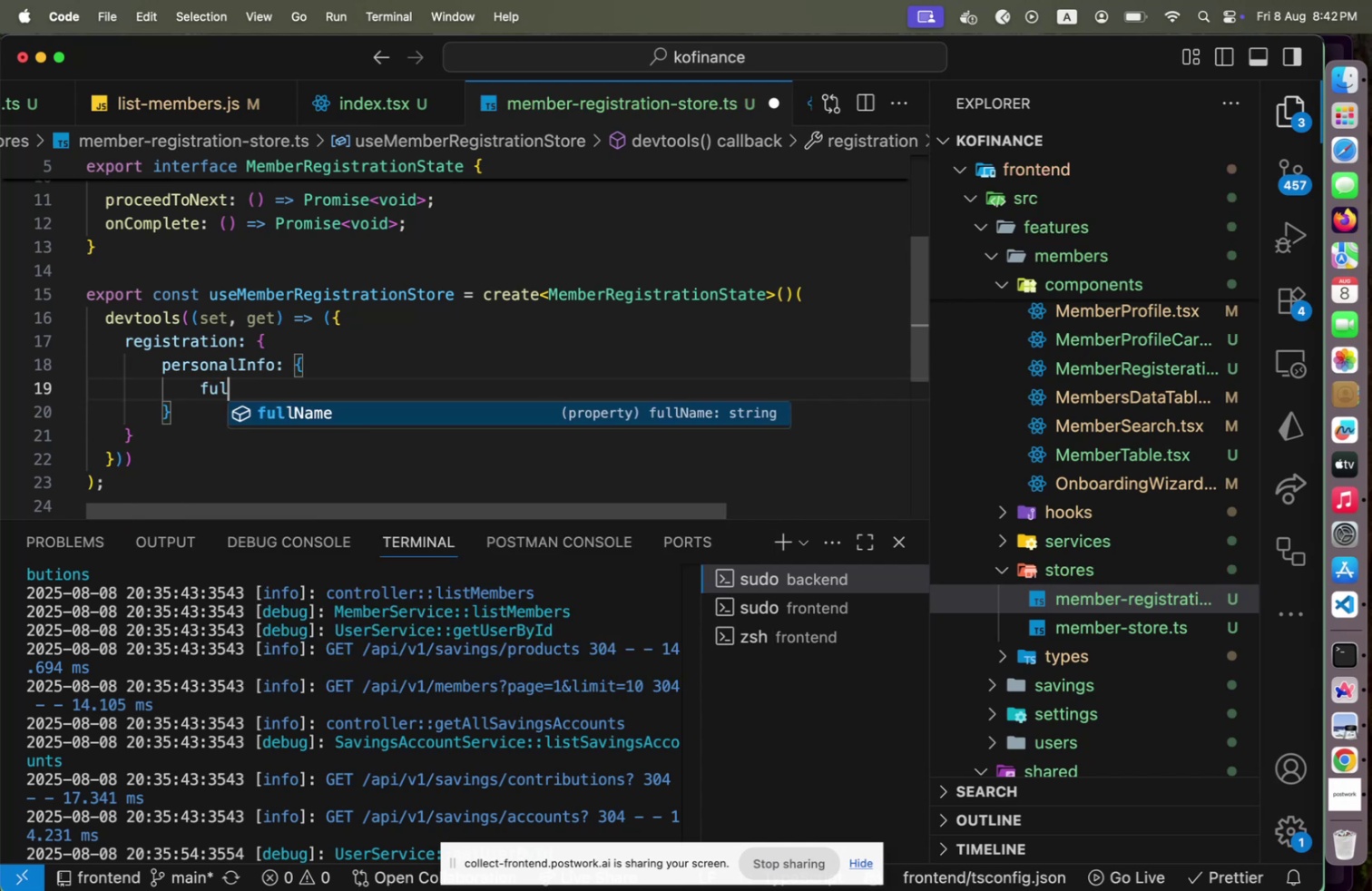 
key(Enter)
 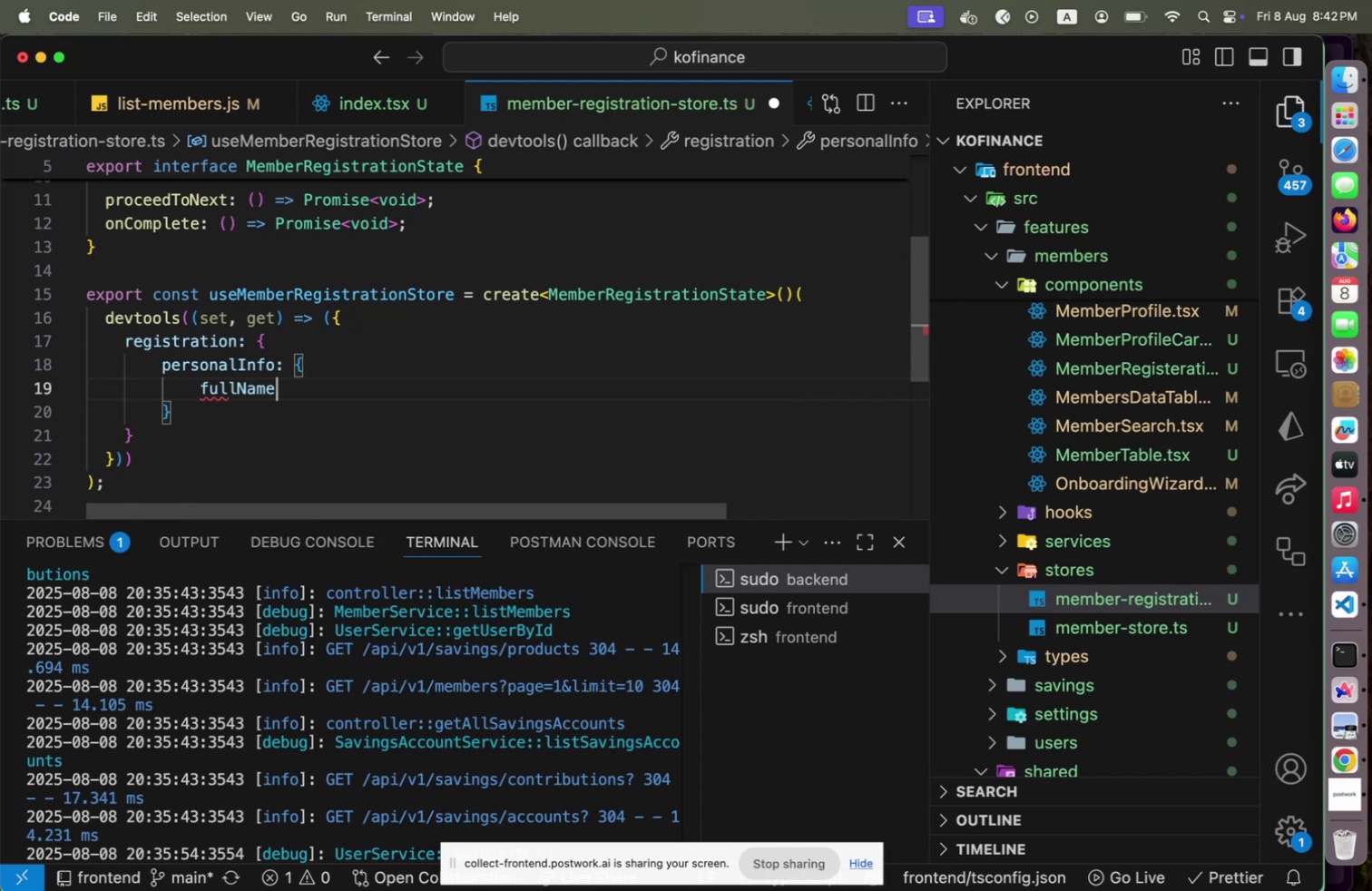 
key(Shift+Semicolon)
 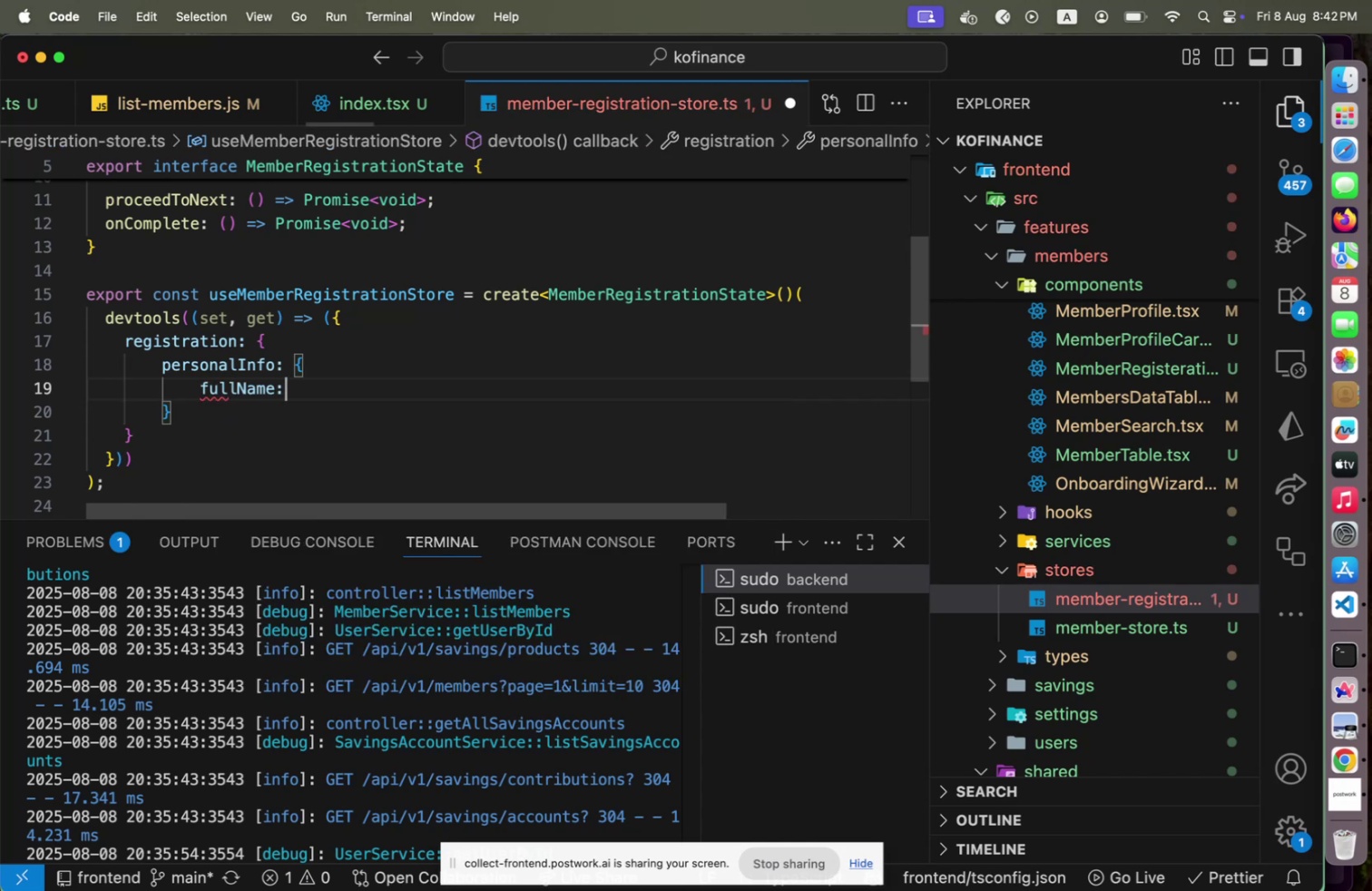 
key(Shift+Space)
 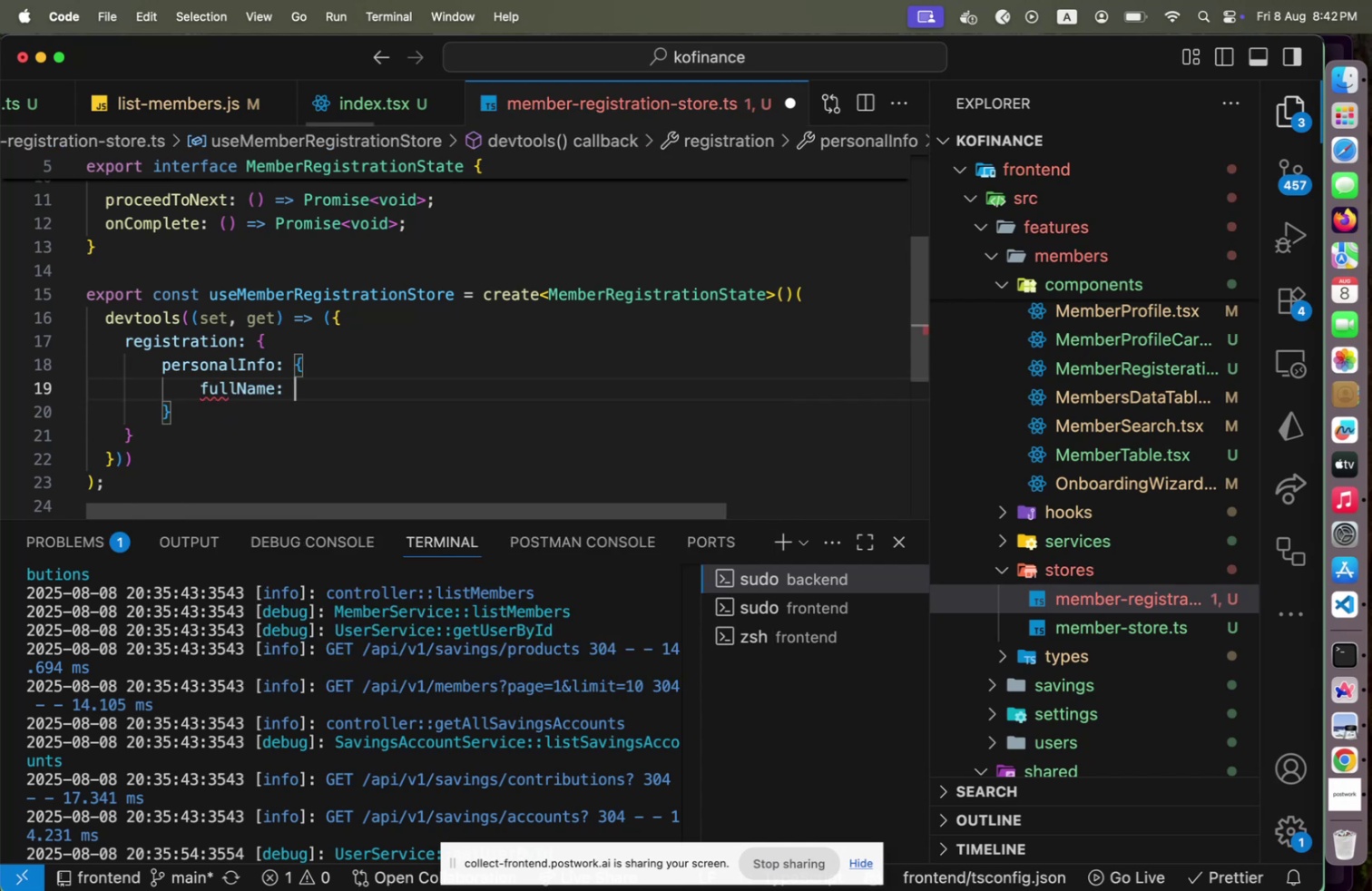 
key(Quote)
 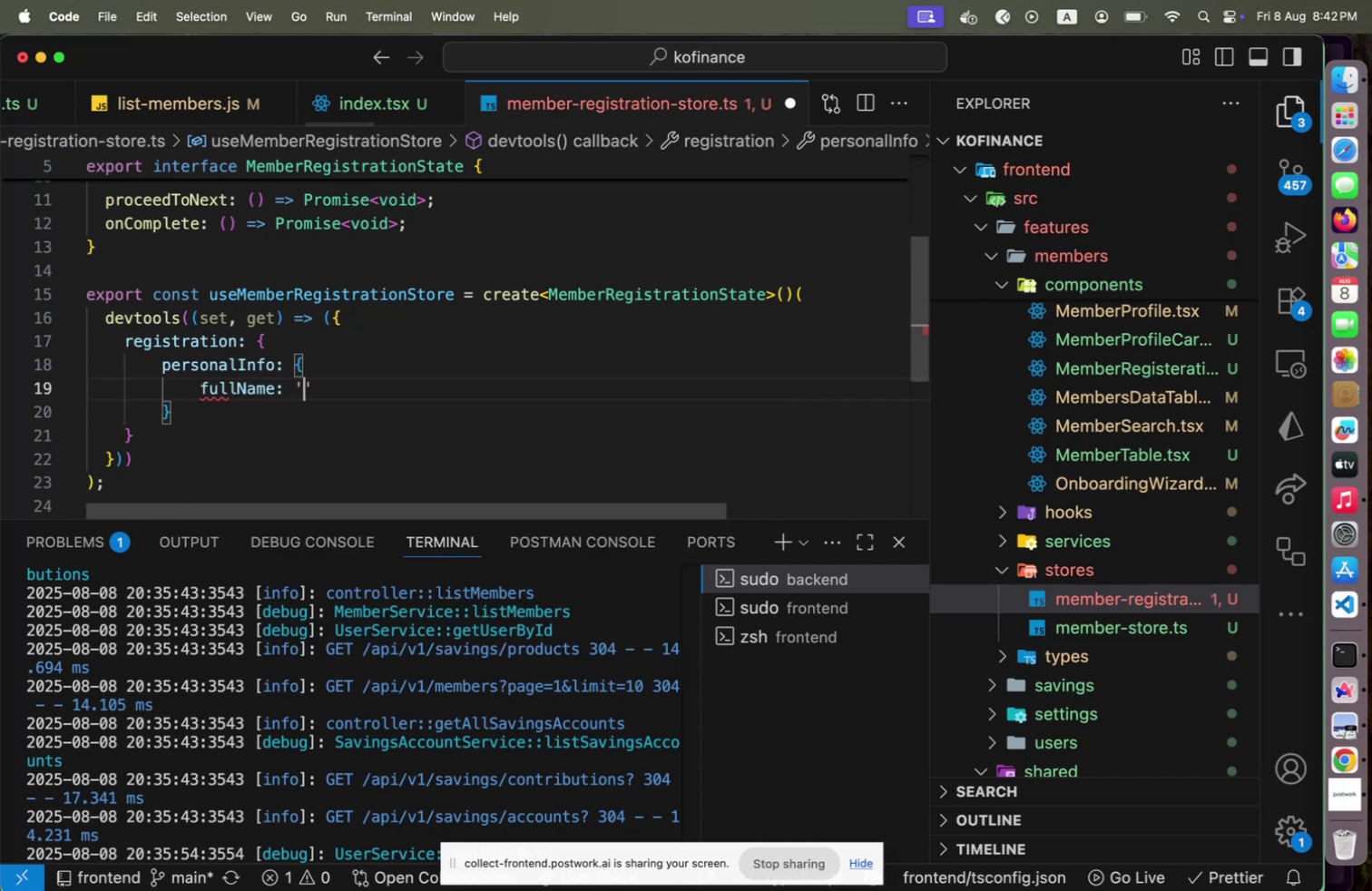 
key(ArrowRight)
 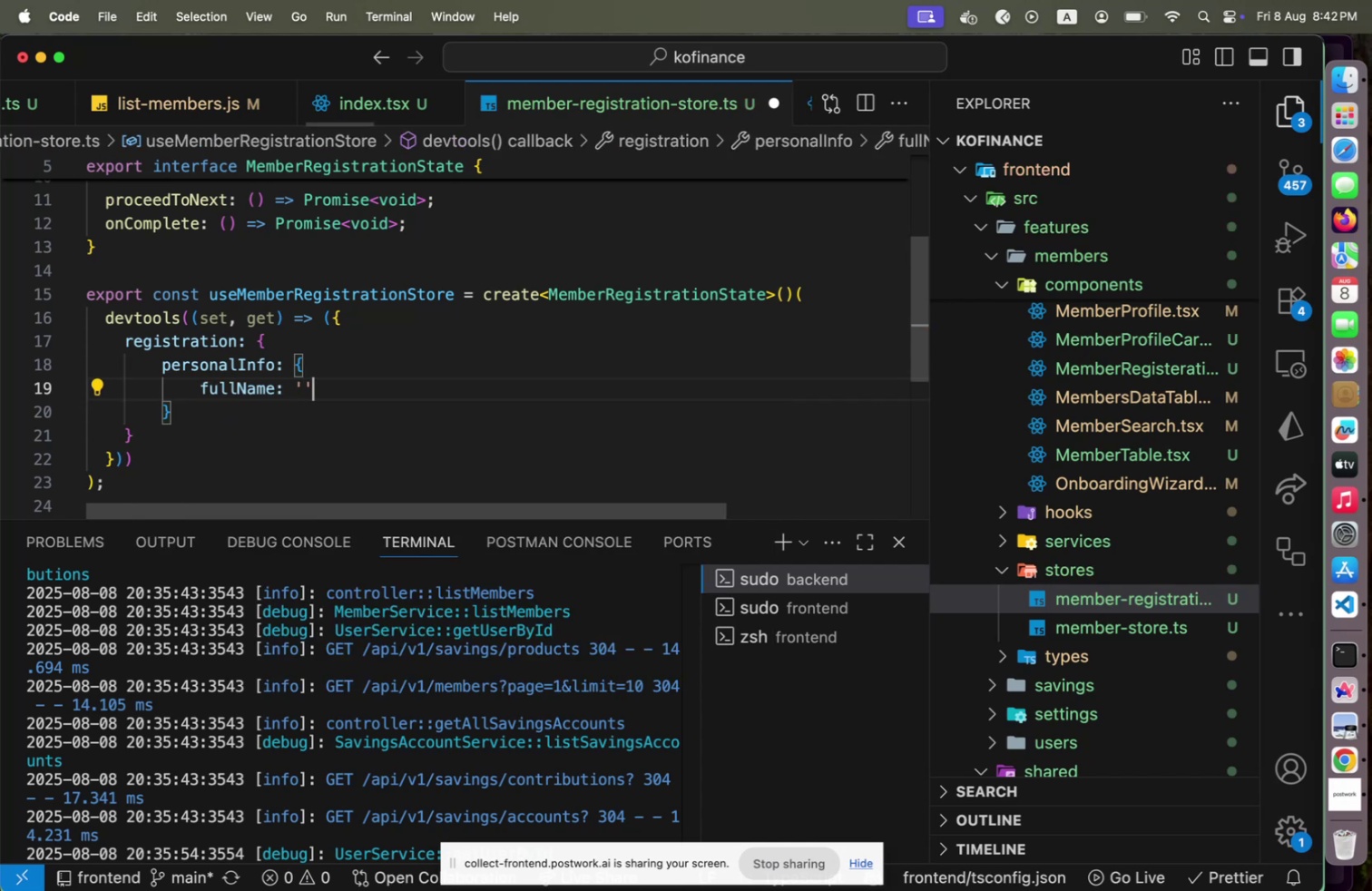 
key(Comma)
 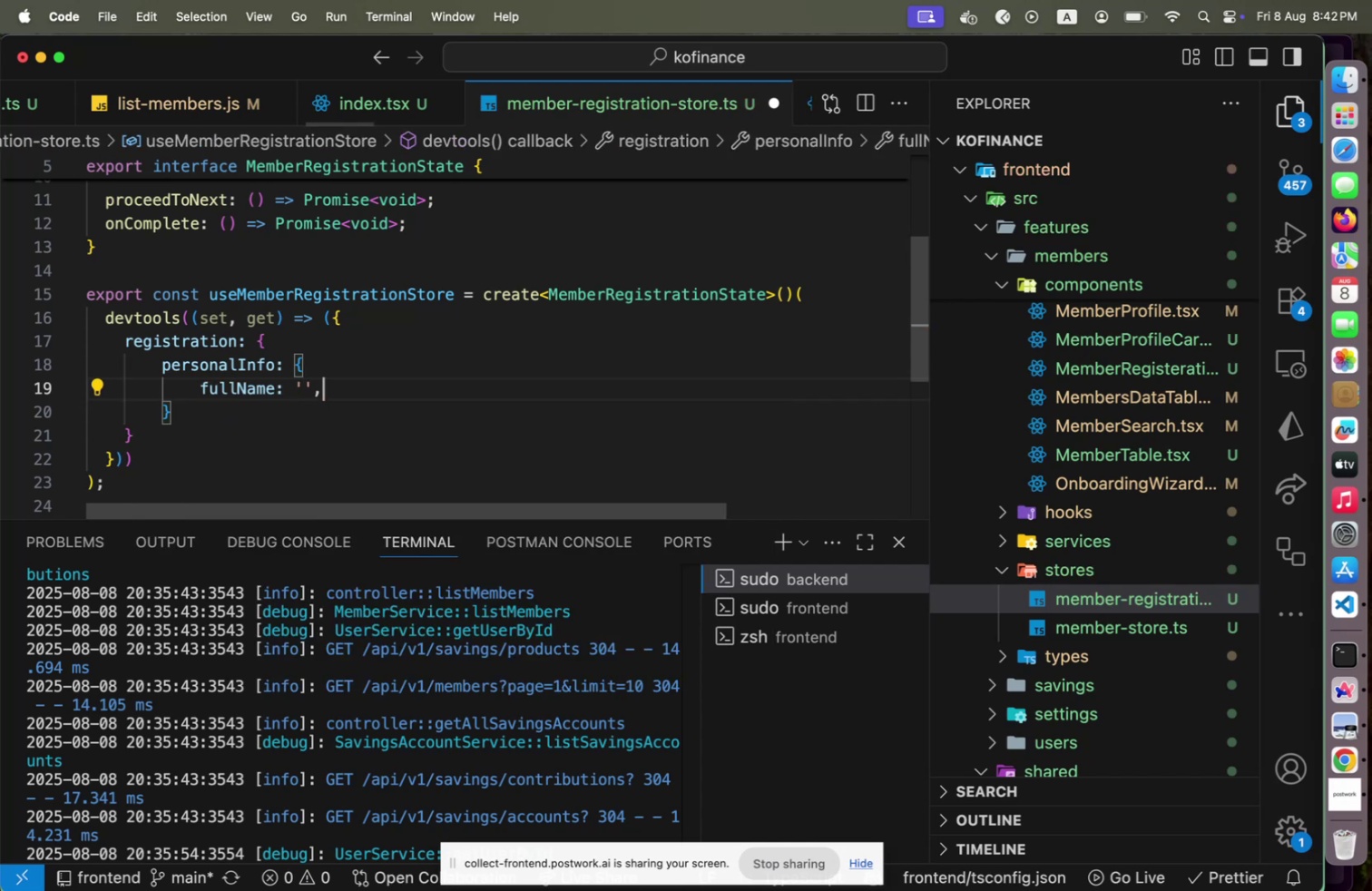 
key(Enter)
 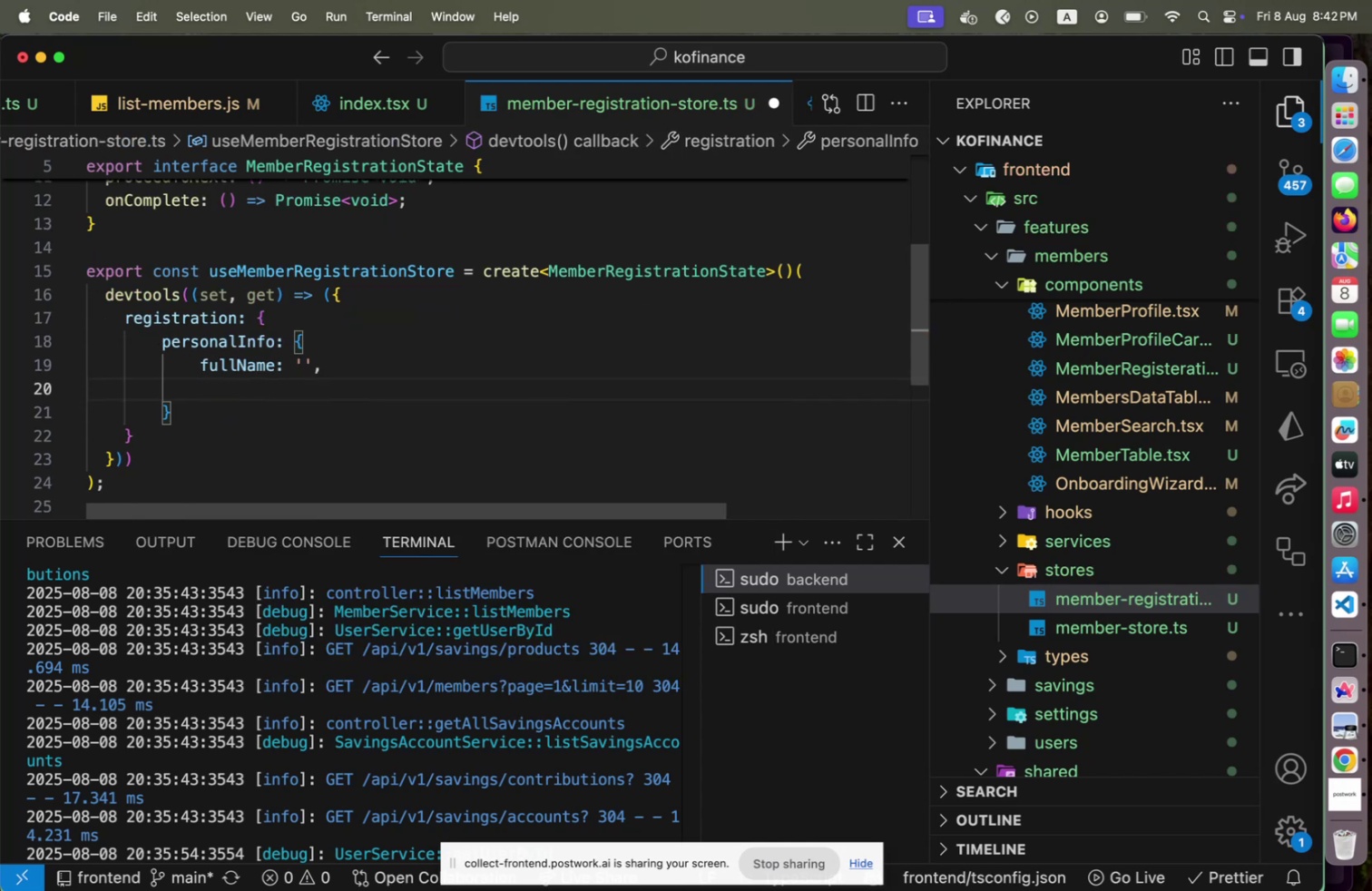 
type(na)
 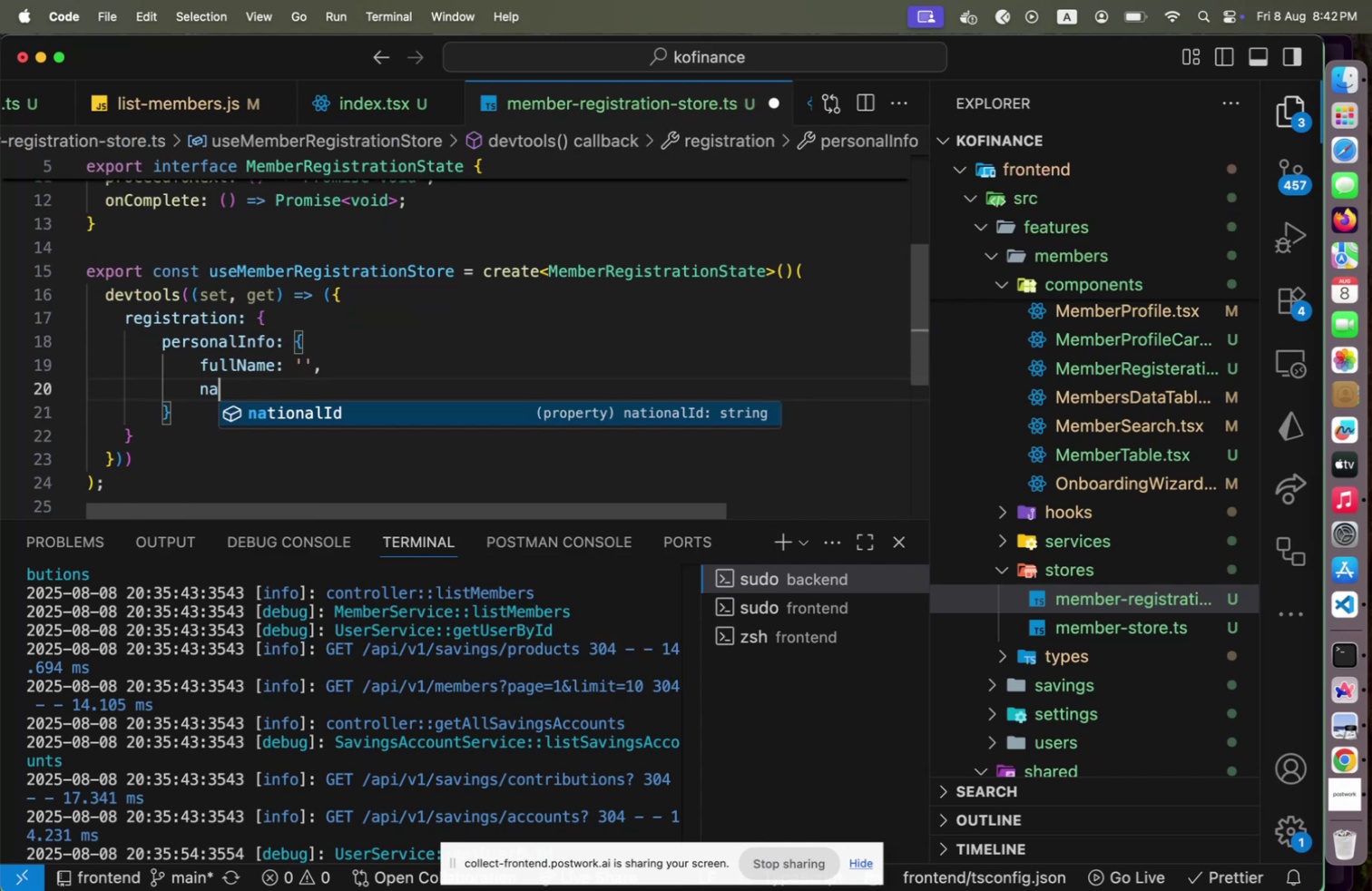 
key(Enter)
 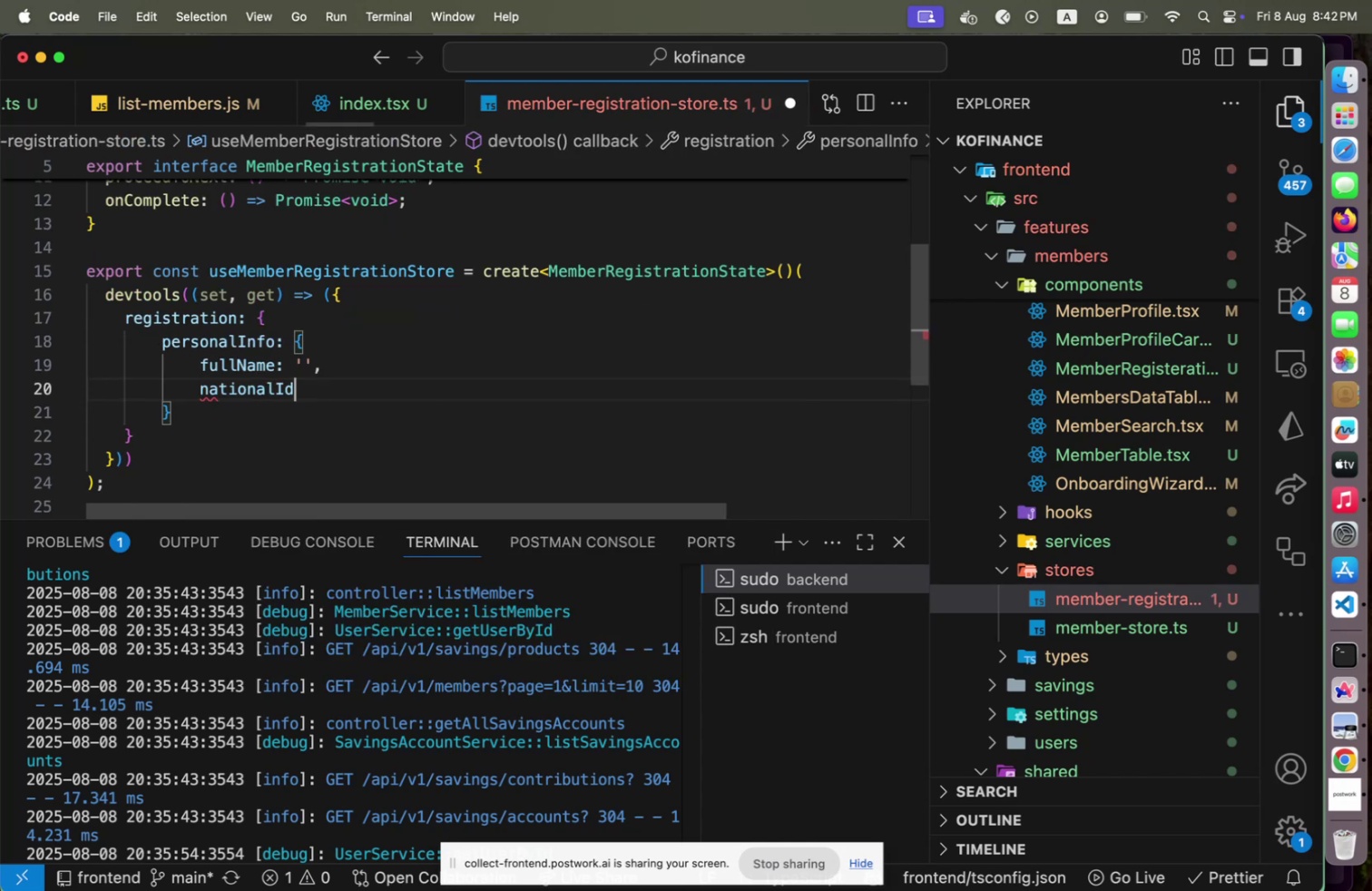 
key(Shift+ShiftLeft)
 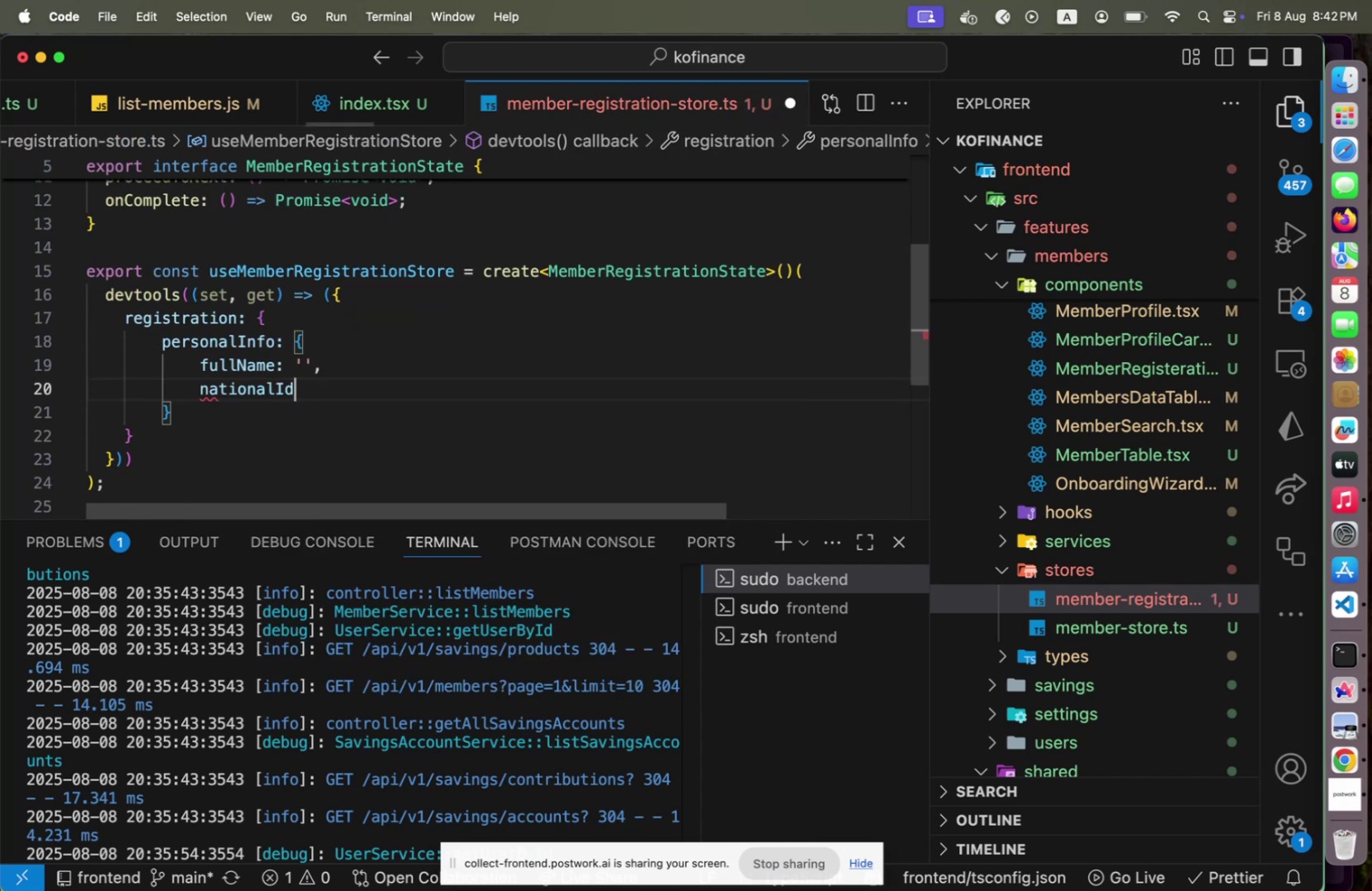 
key(Shift+Semicolon)
 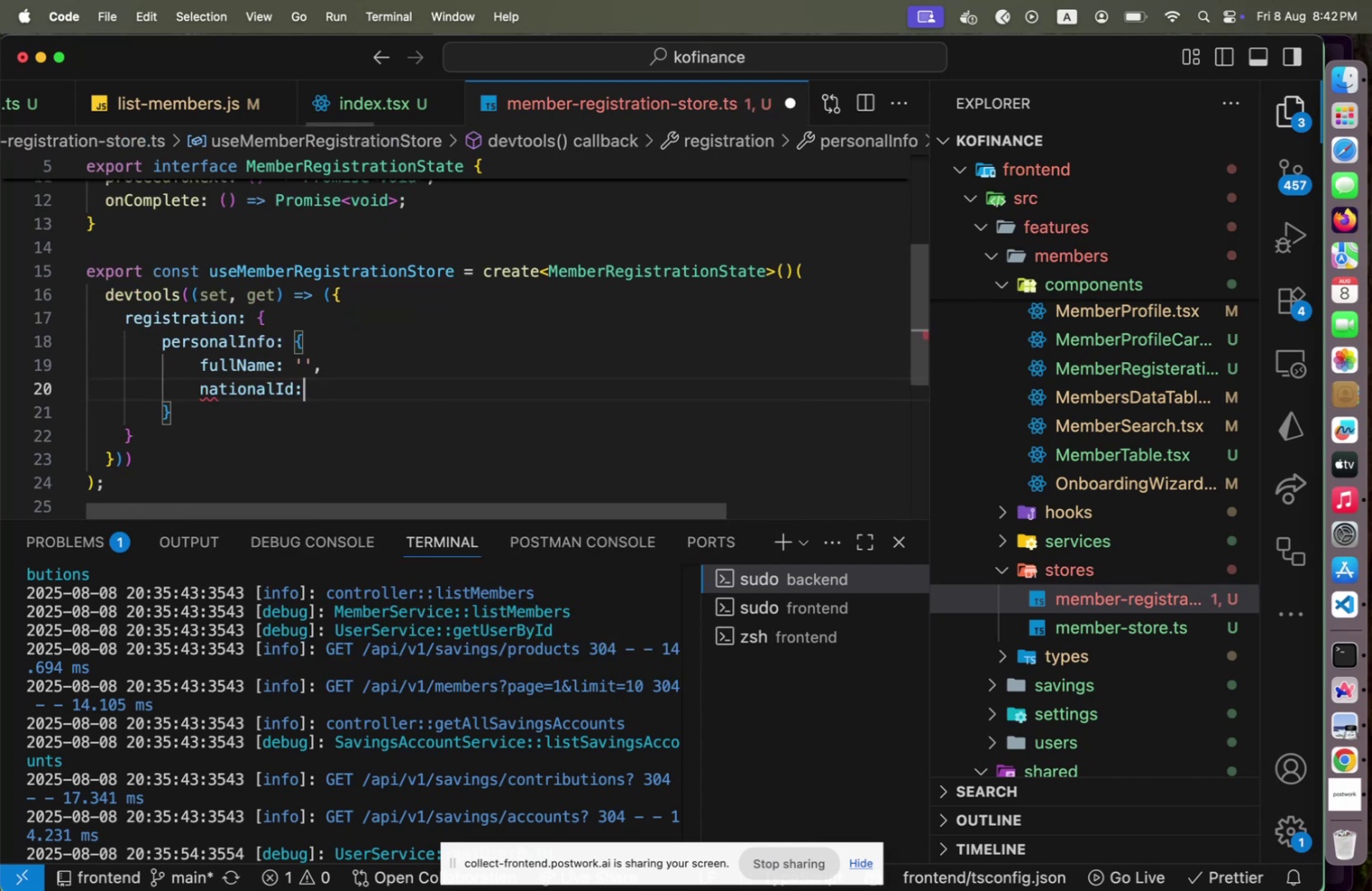 
key(Shift+Space)
 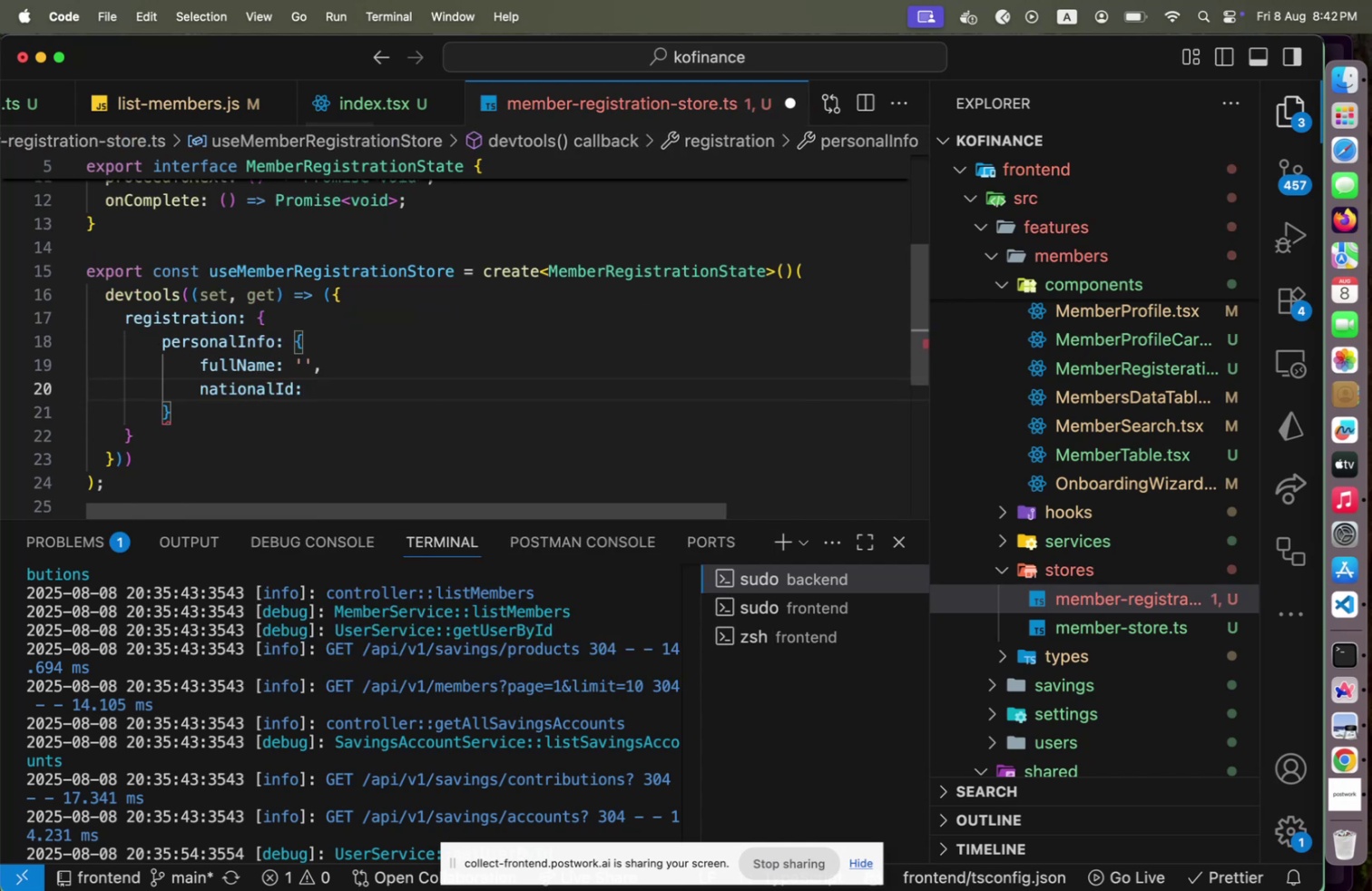 
key(Quote)
 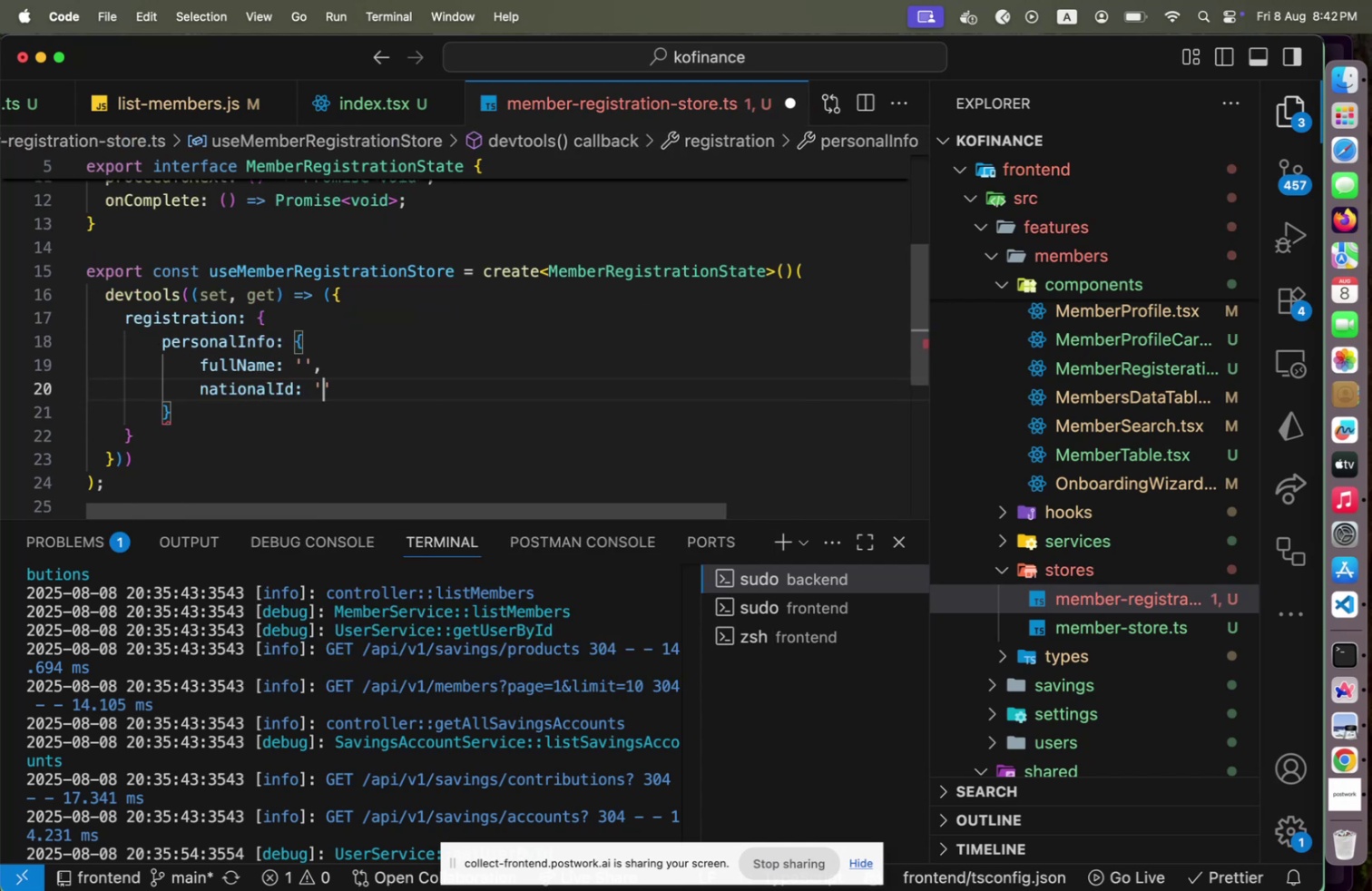 
key(ArrowRight)
 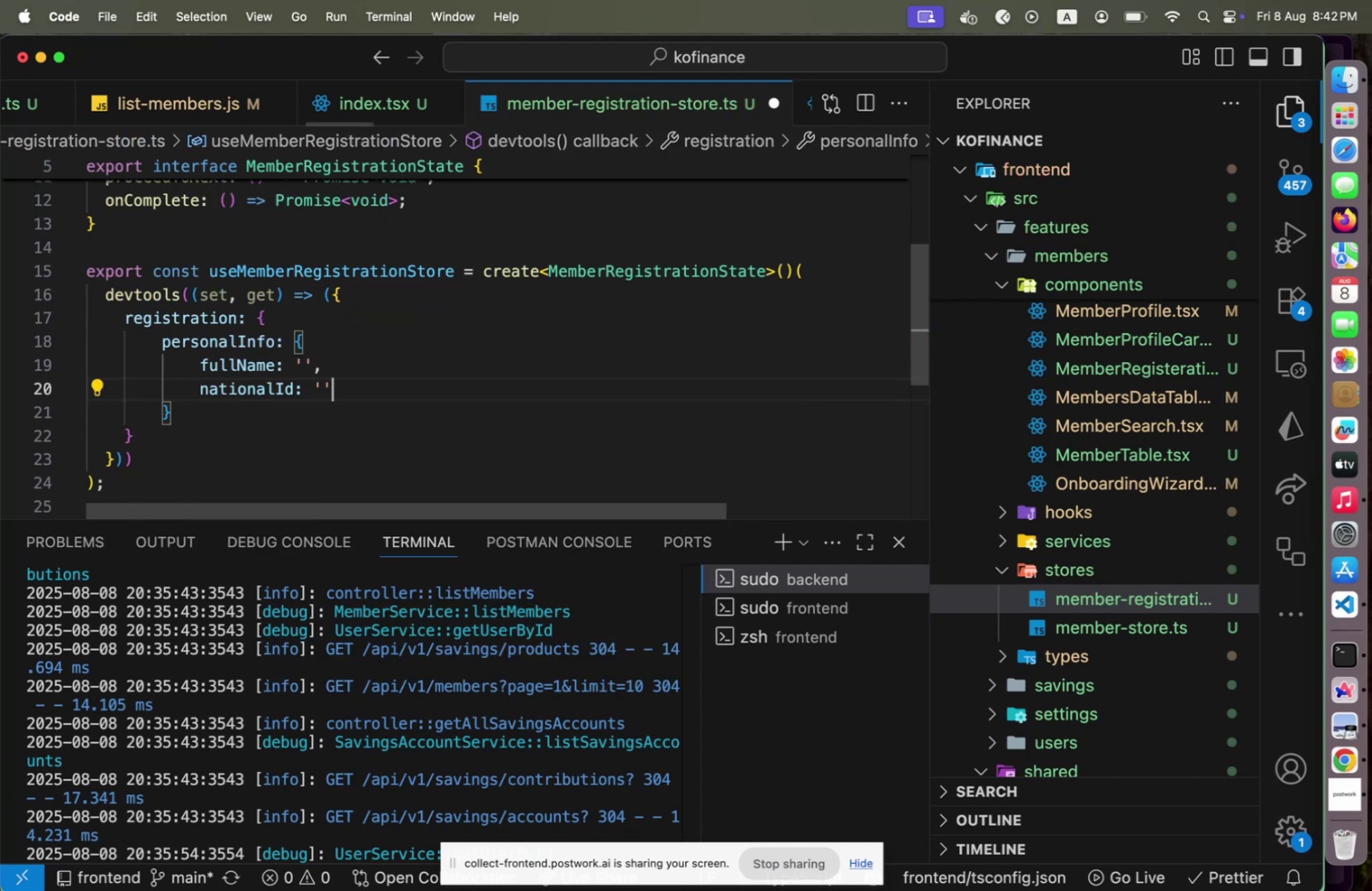 
key(Comma)
 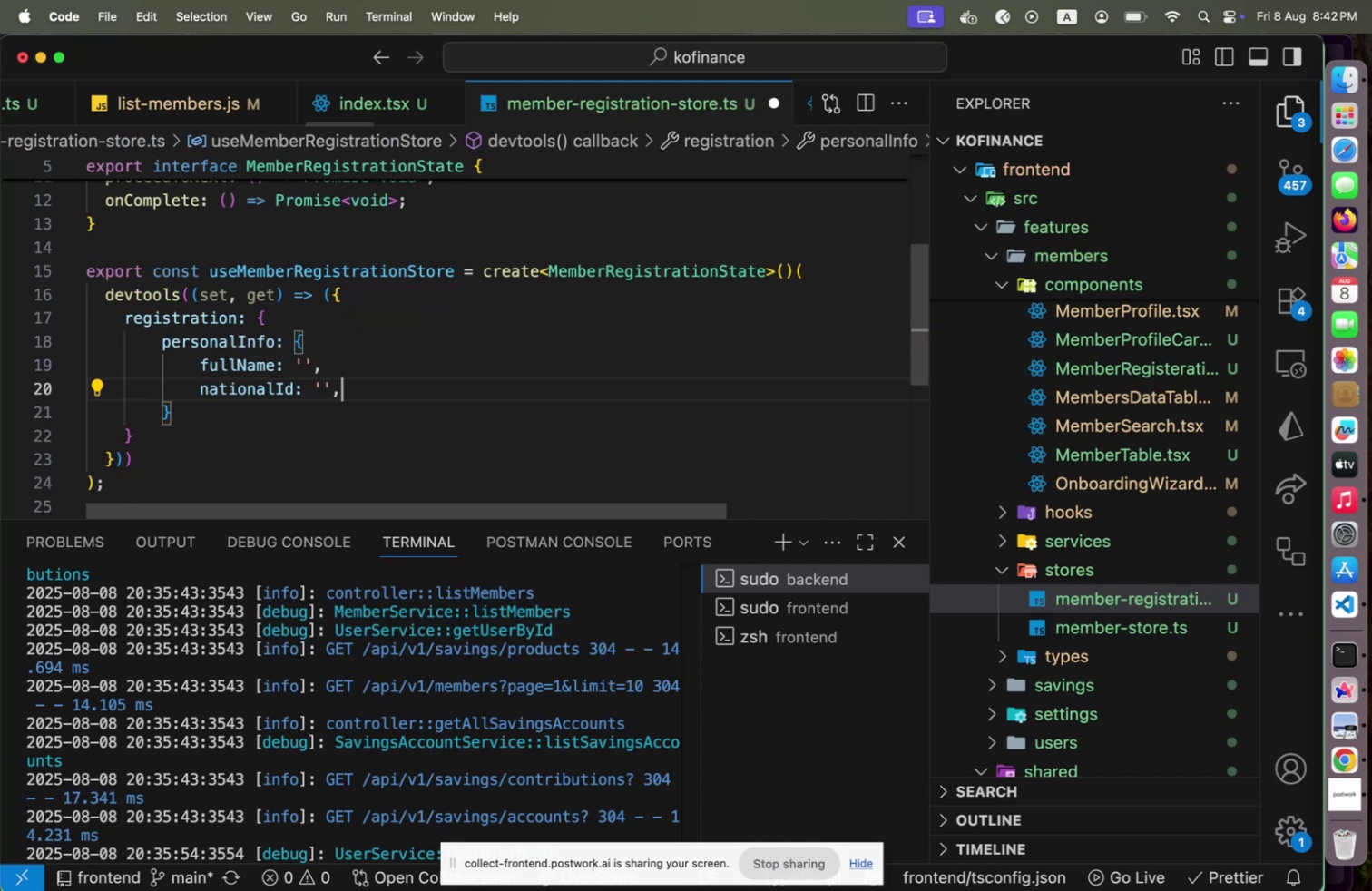 
key(Enter)
 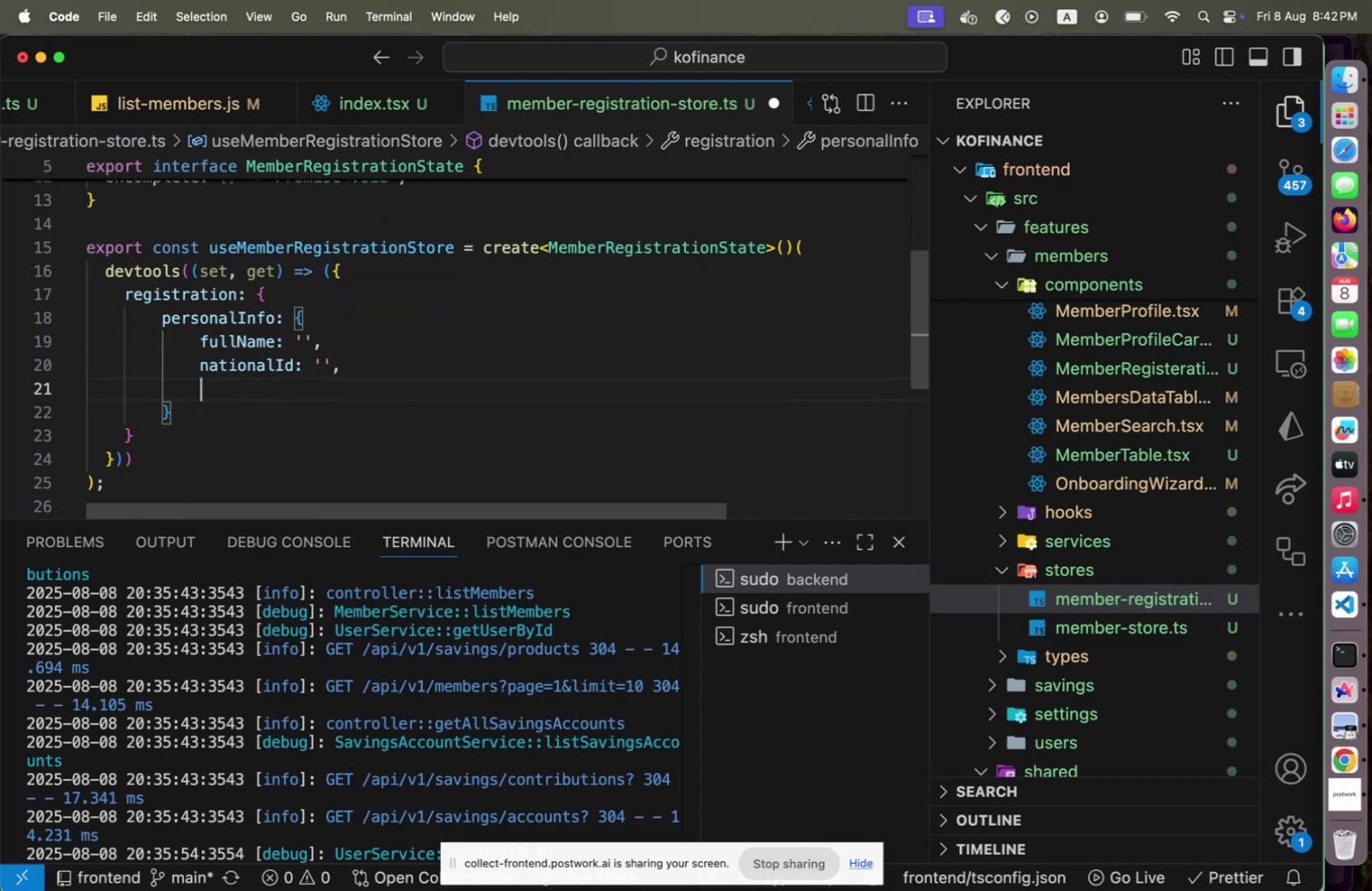 
key(ArrowDown)
 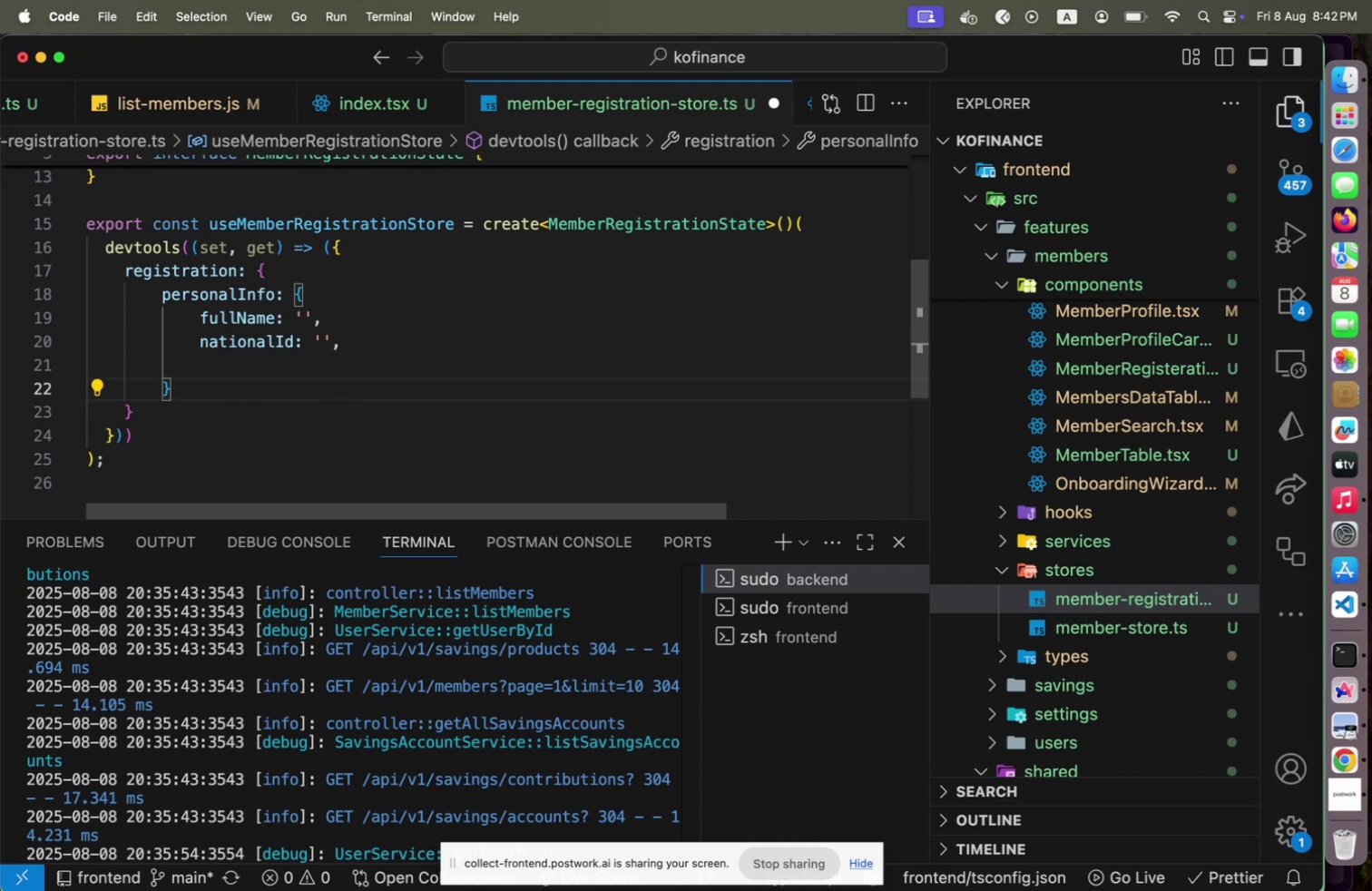 
key(ArrowDown)
 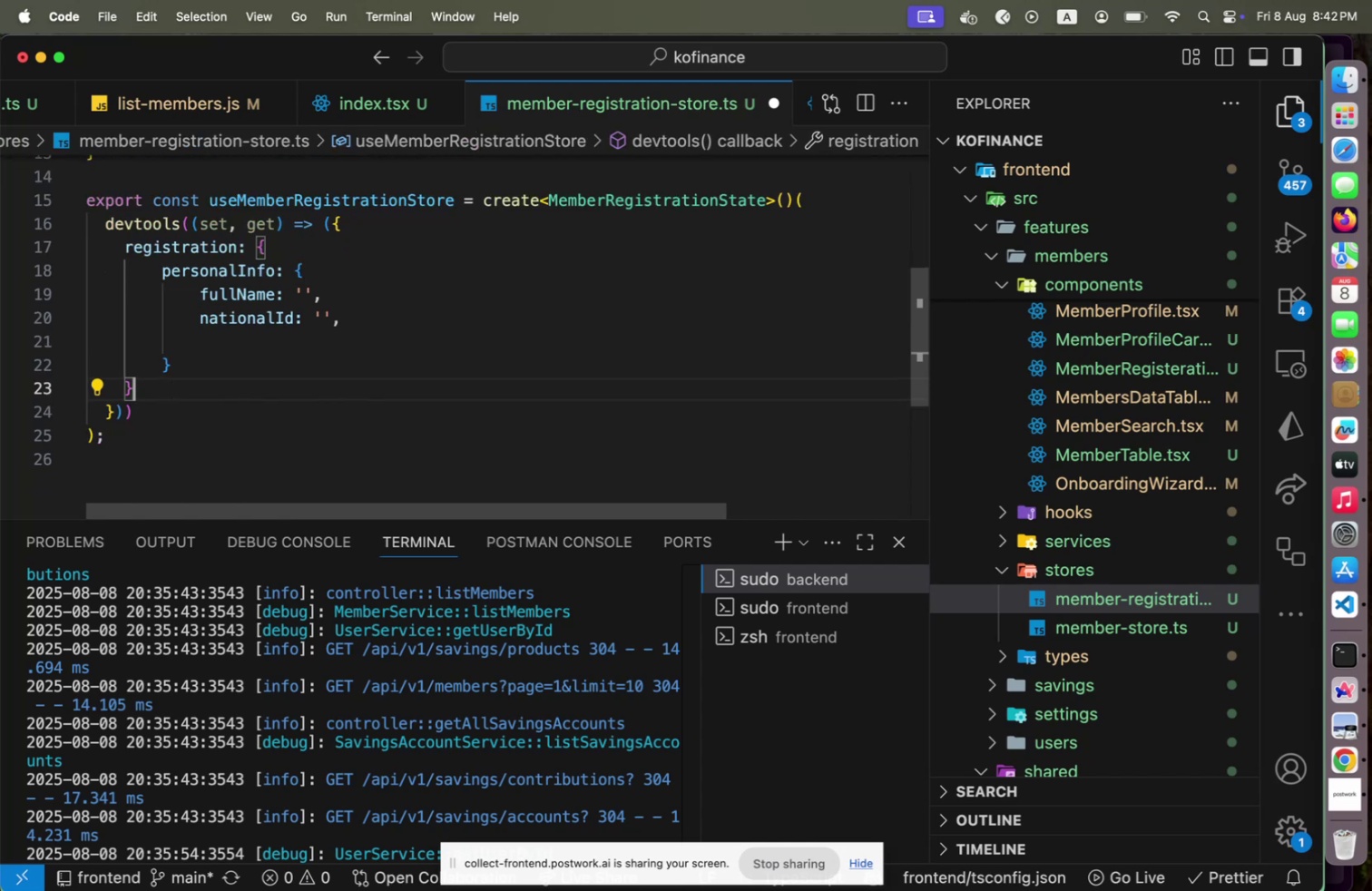 
key(Comma)
 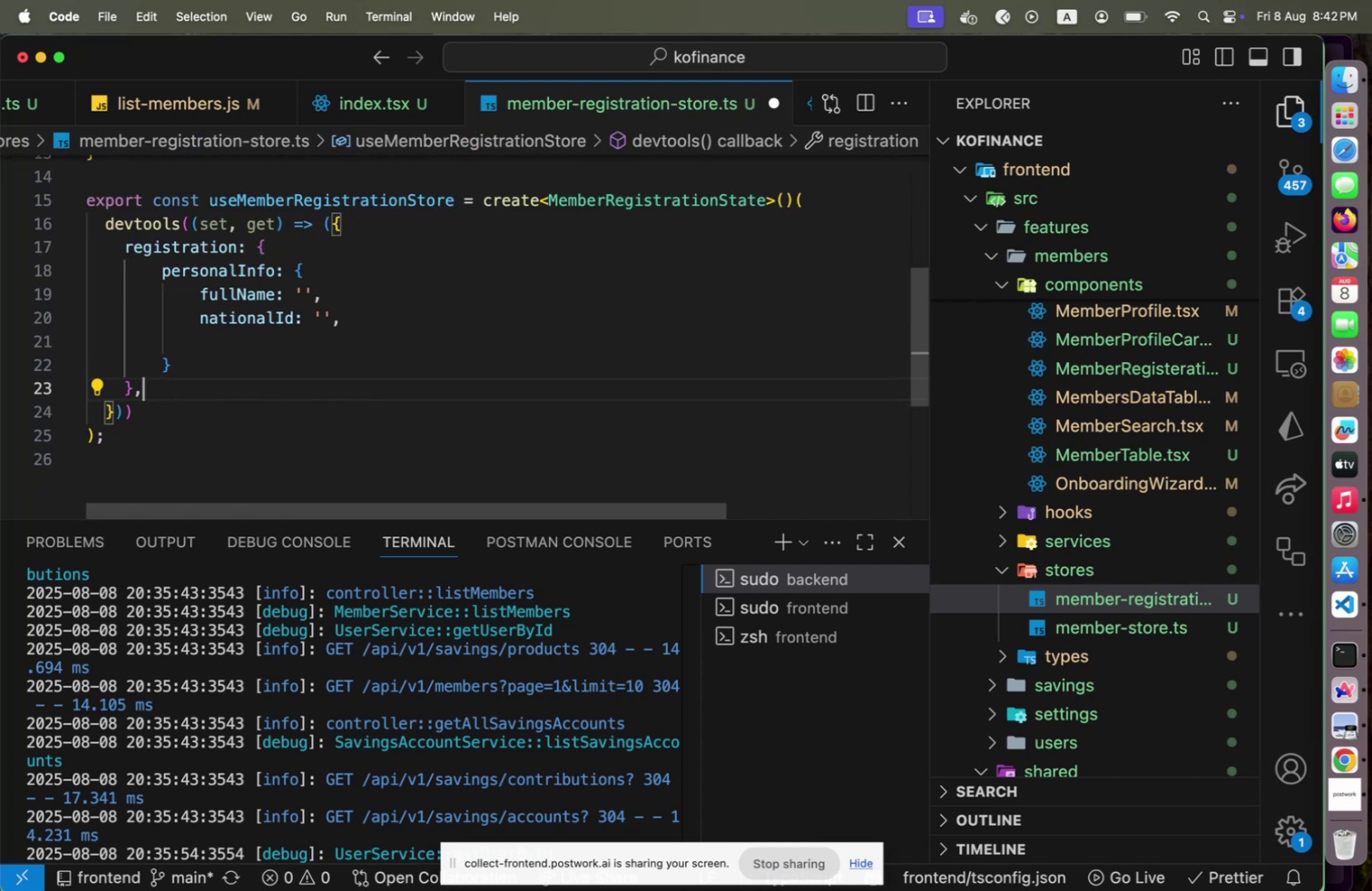 
key(Enter)
 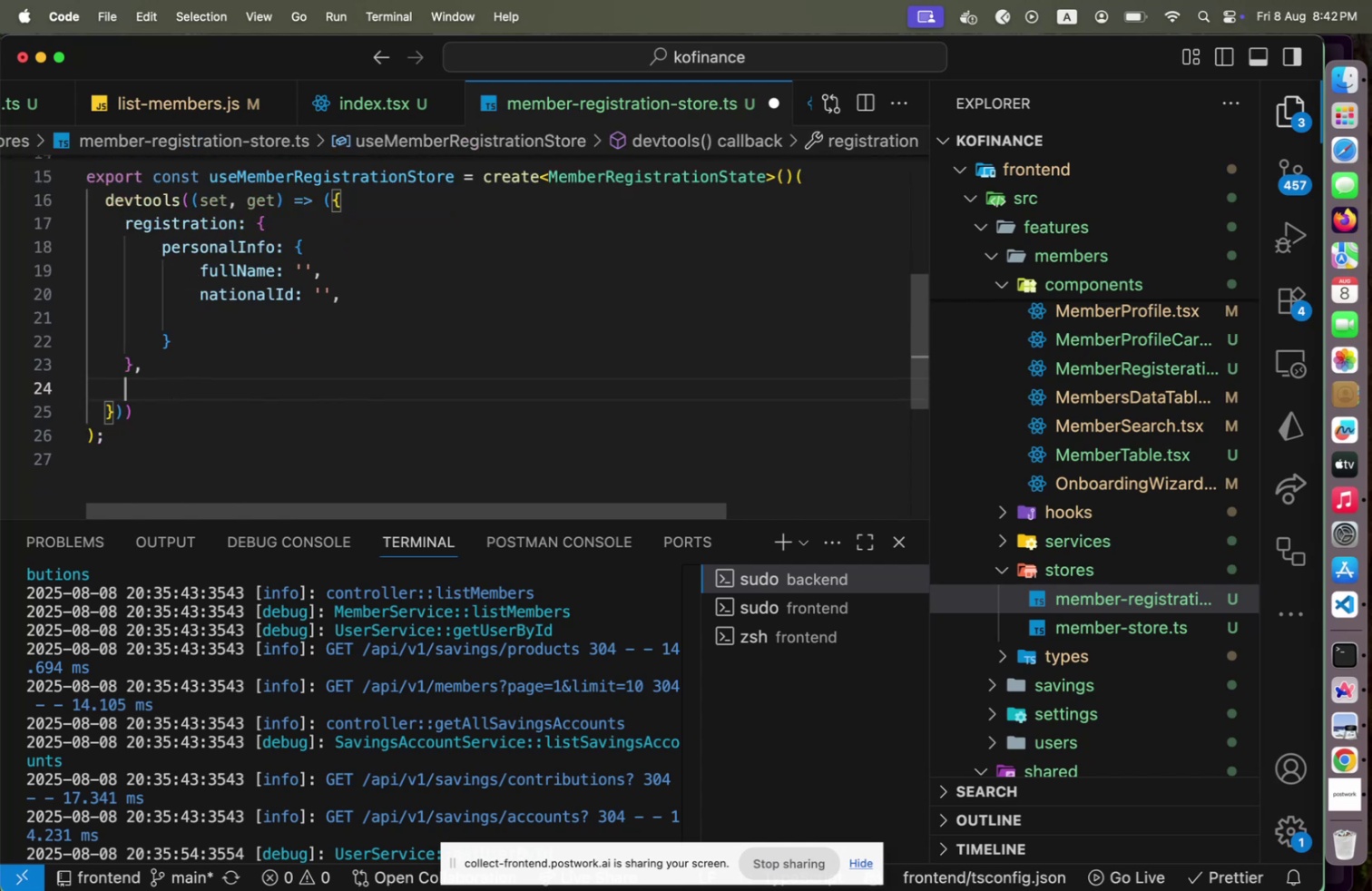 
type(is)
 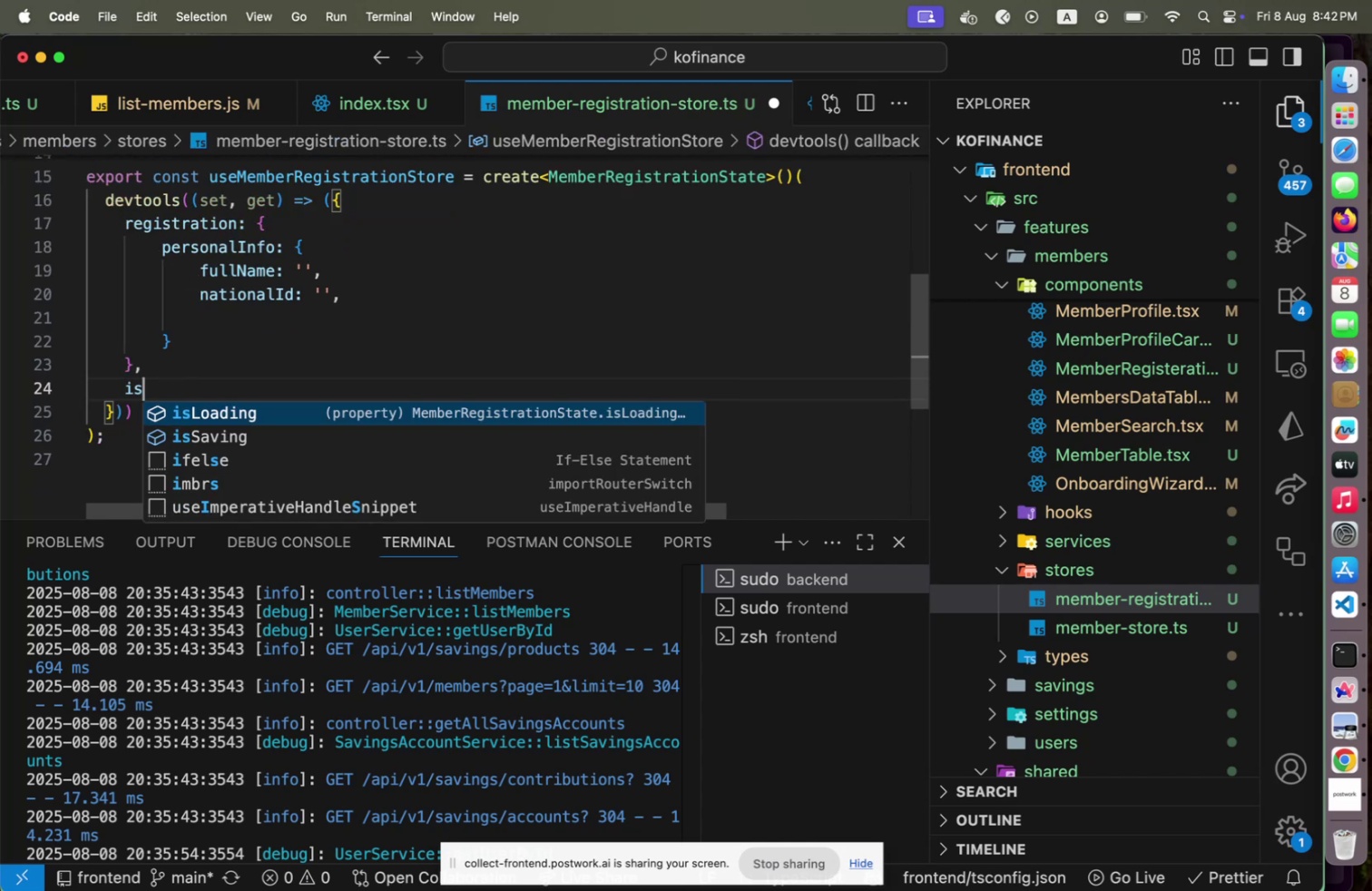 
key(Enter)
 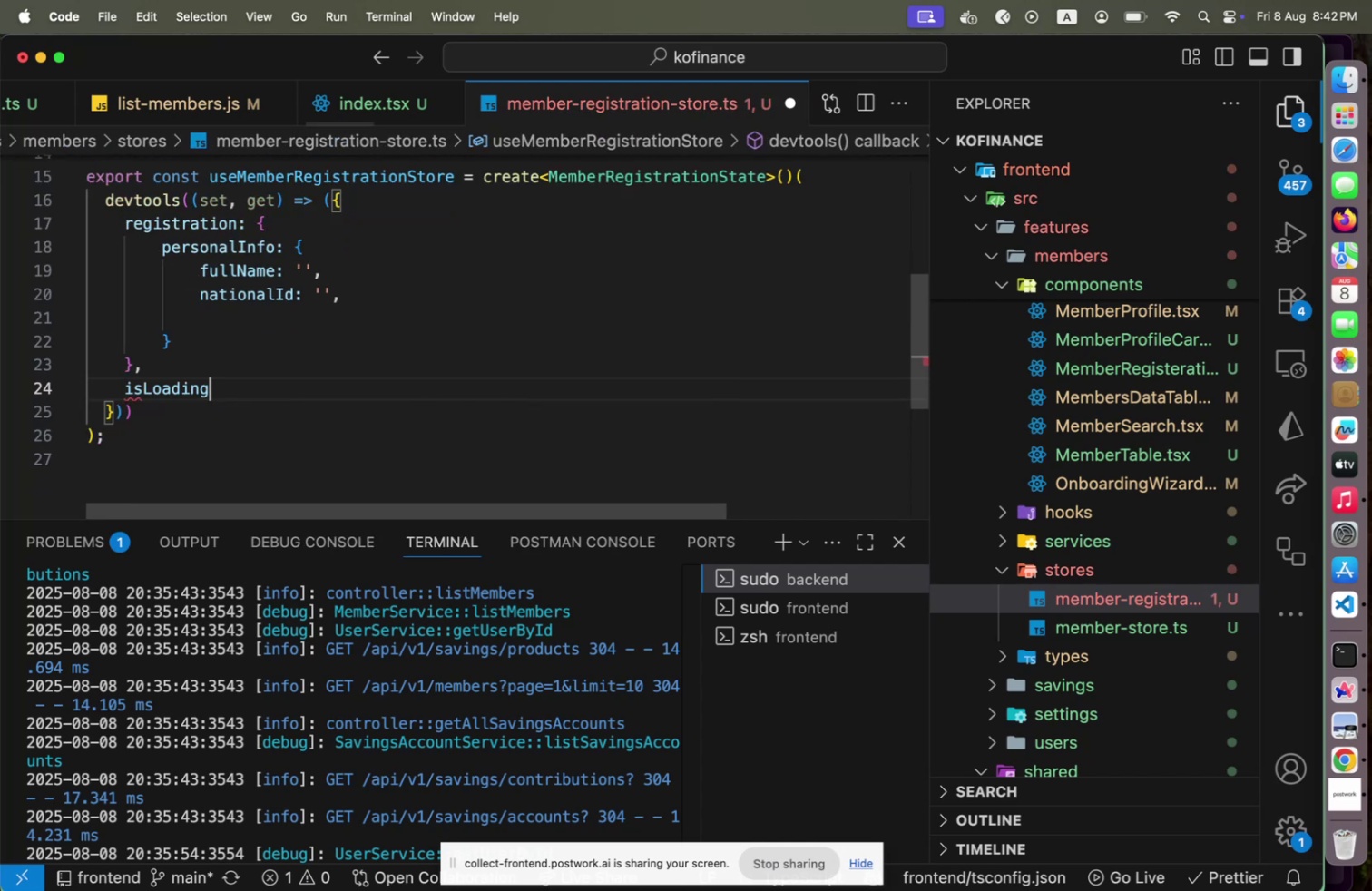 
type(: false,)
 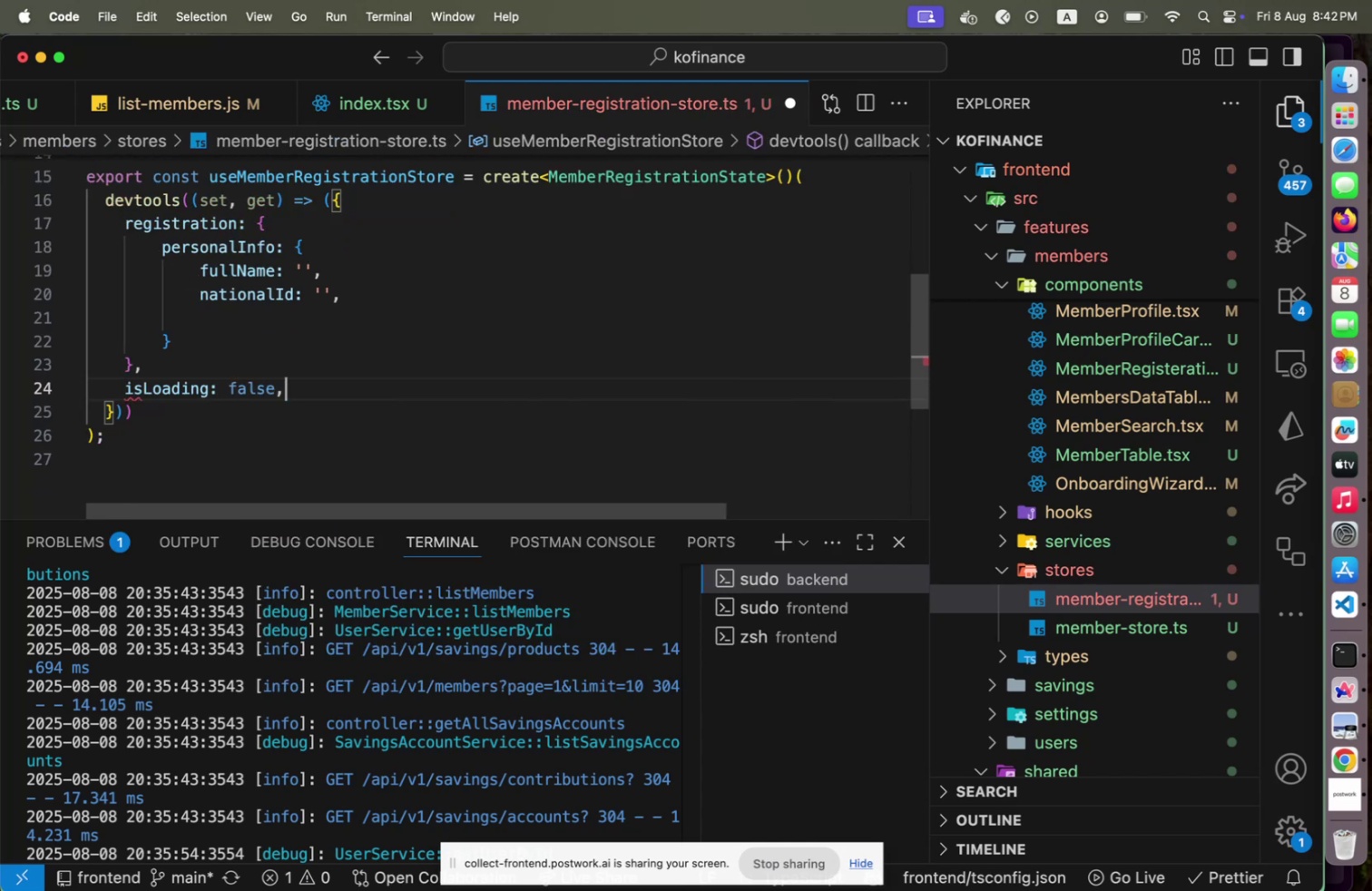 
key(Enter)
 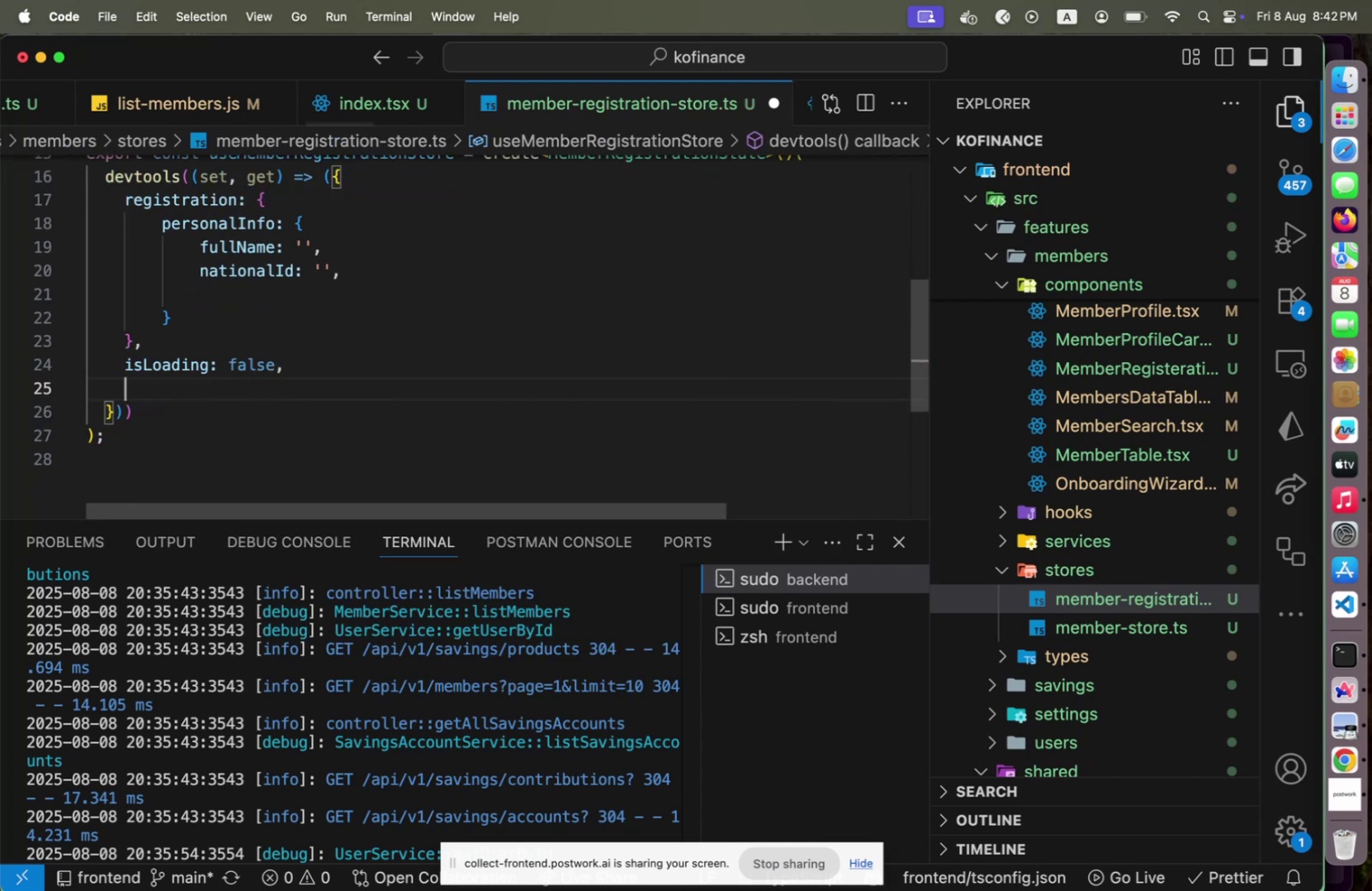 
type(os)
key(Backspace)
key(Backspace)
type(isA)
 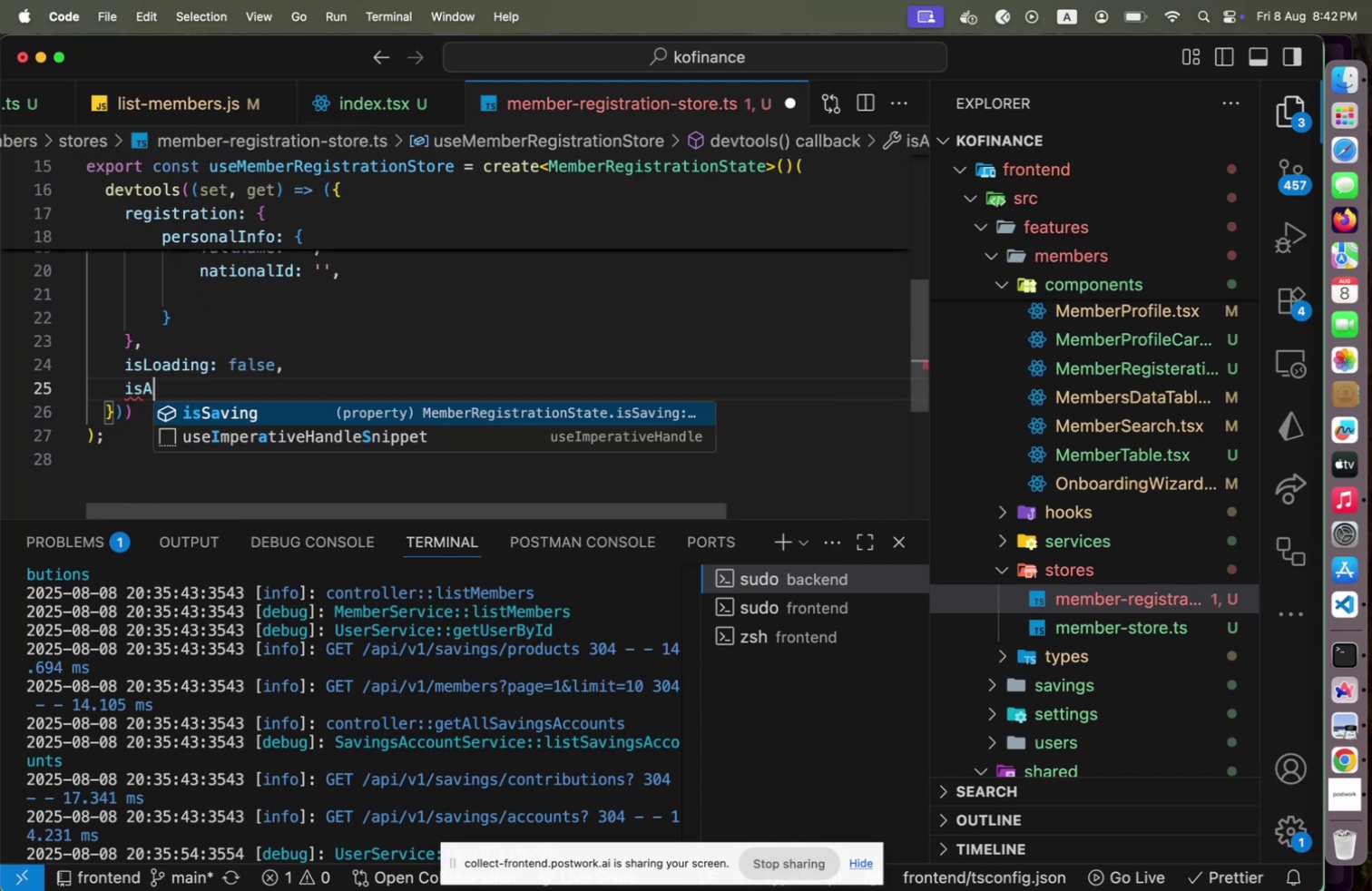 
 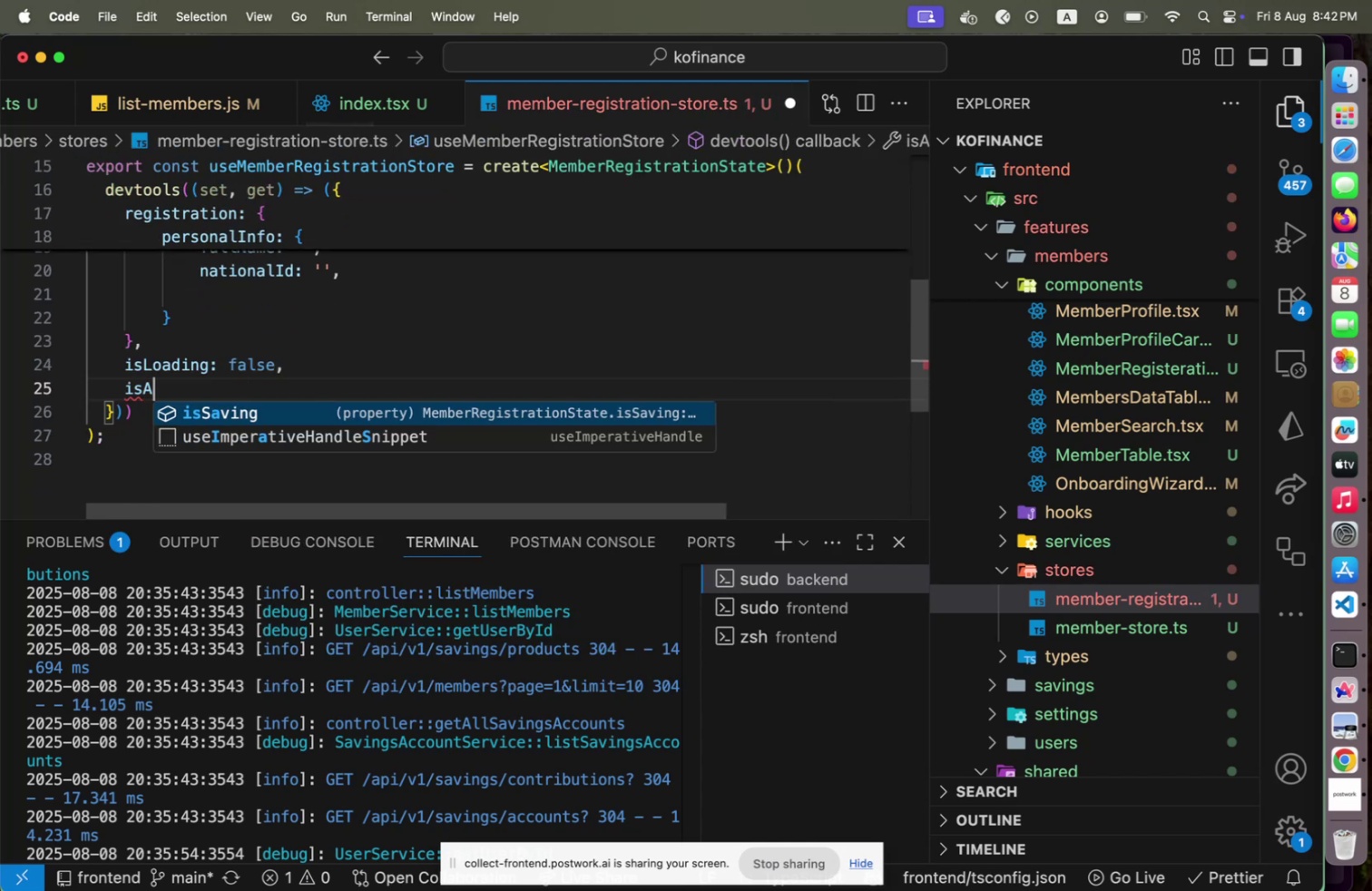 
key(Enter)
 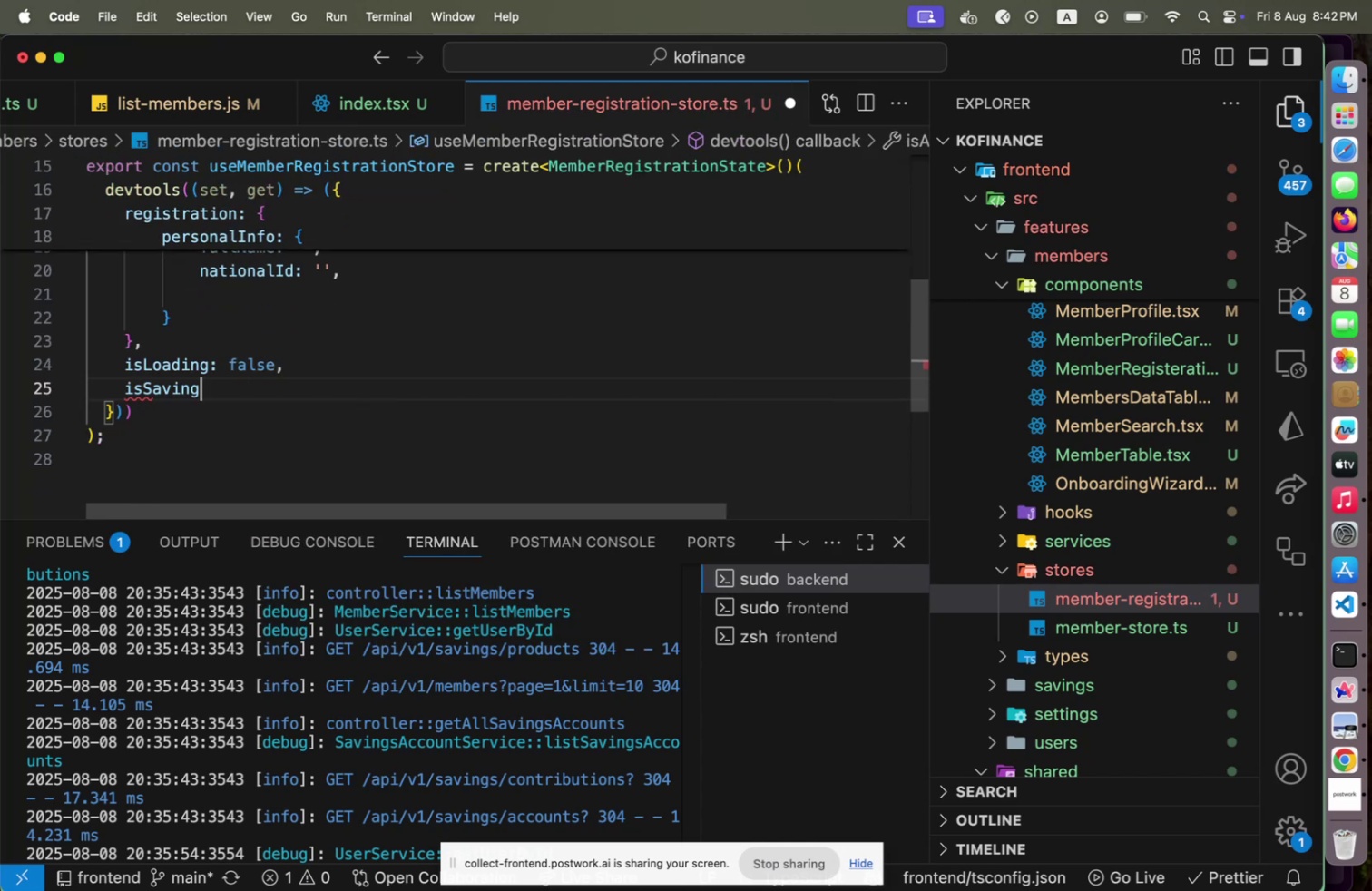 
type(: false,)
 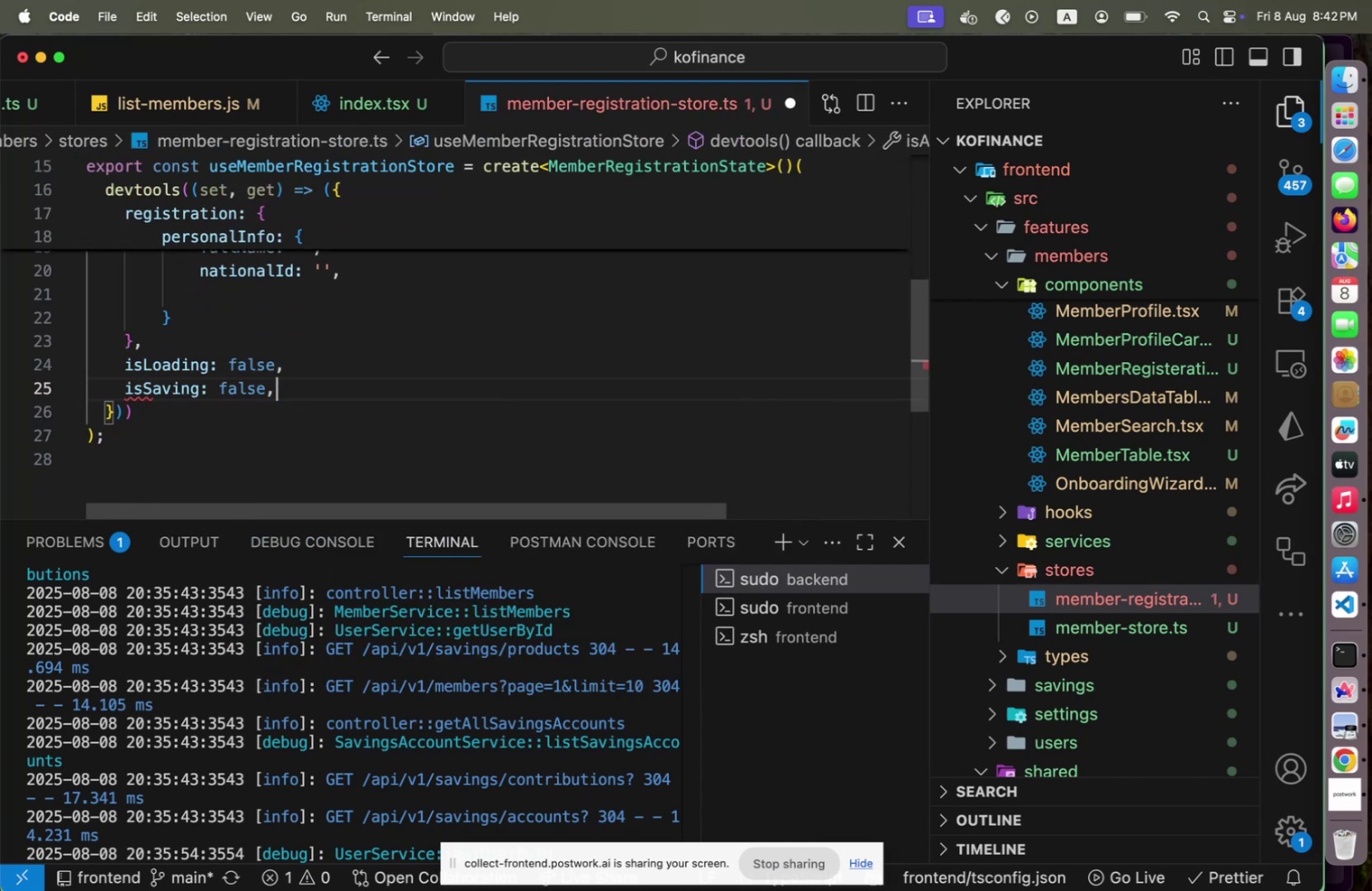 
key(Enter)
 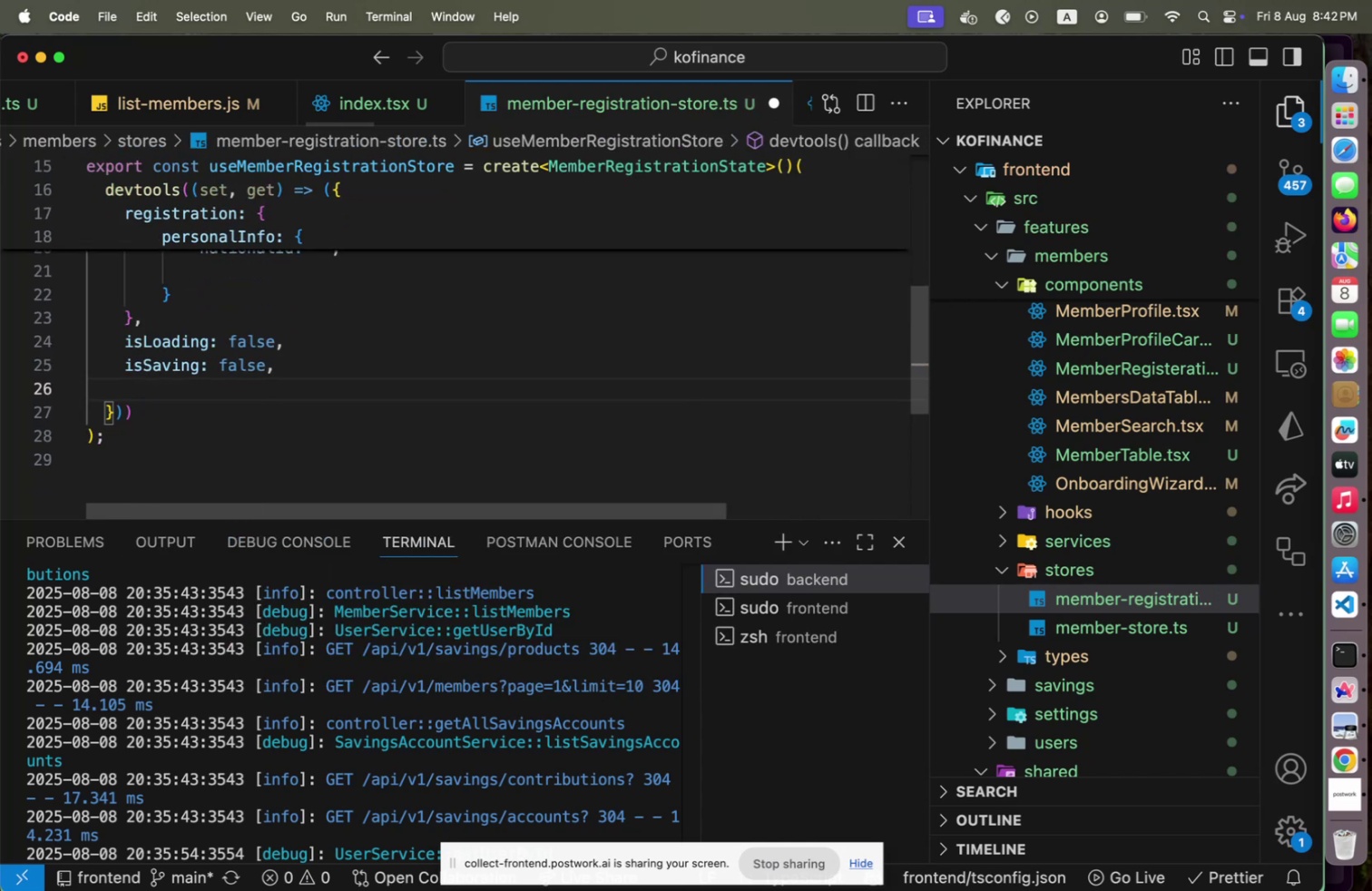 
type(va)
 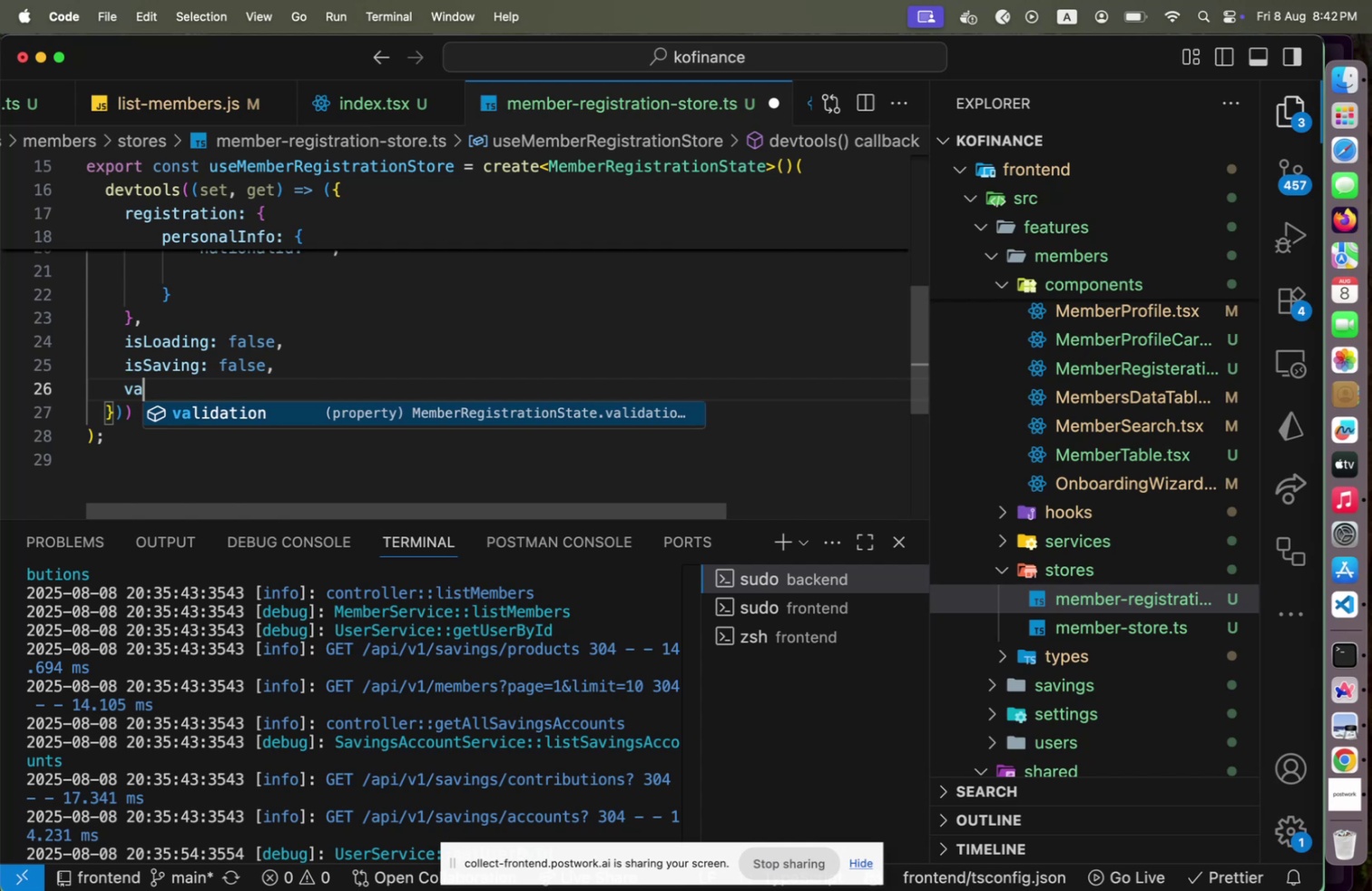 
key(Enter)
 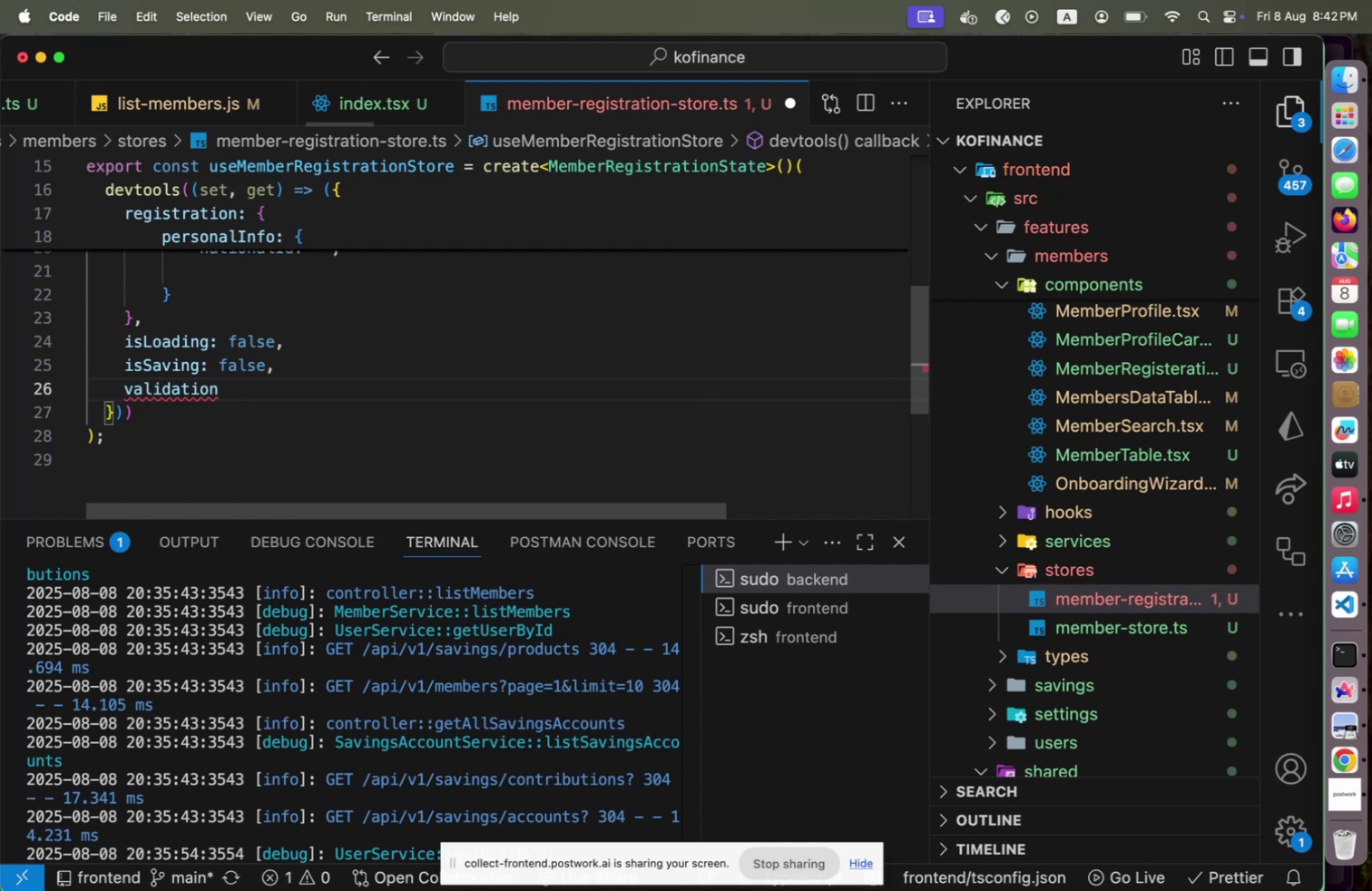 
key(Shift+ShiftLeft)
 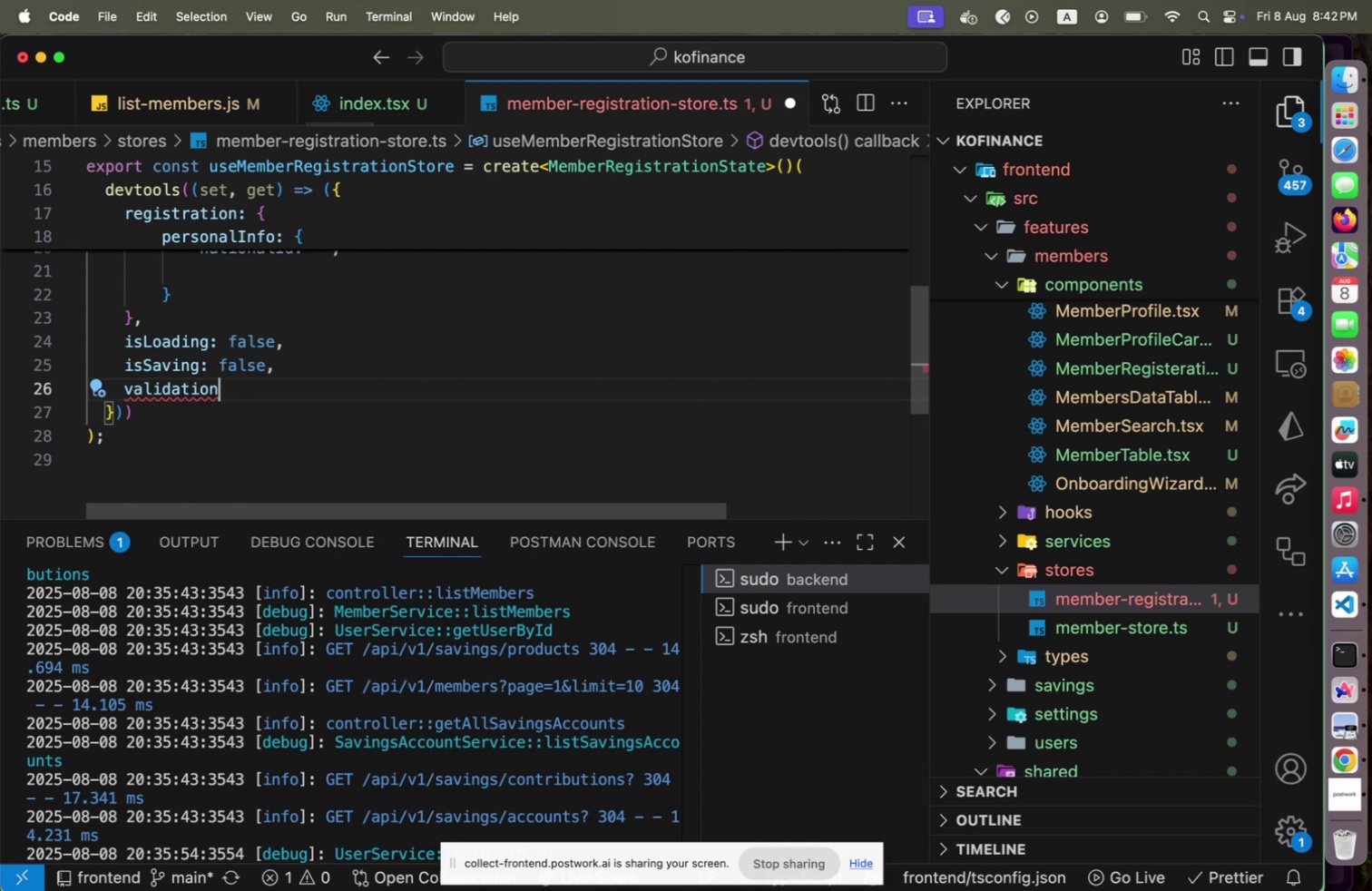 
key(Shift+E)
 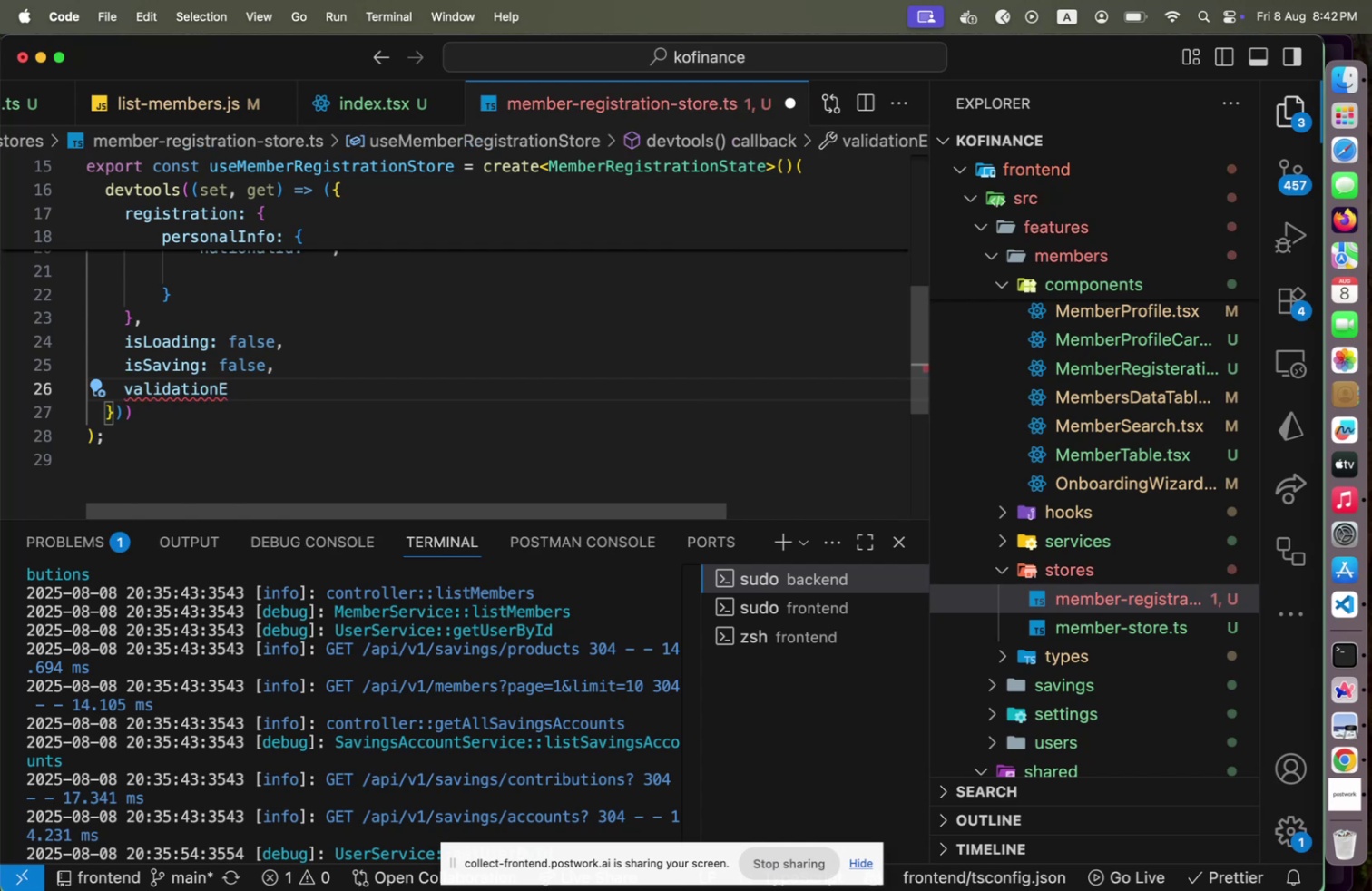 
key(Backspace)
 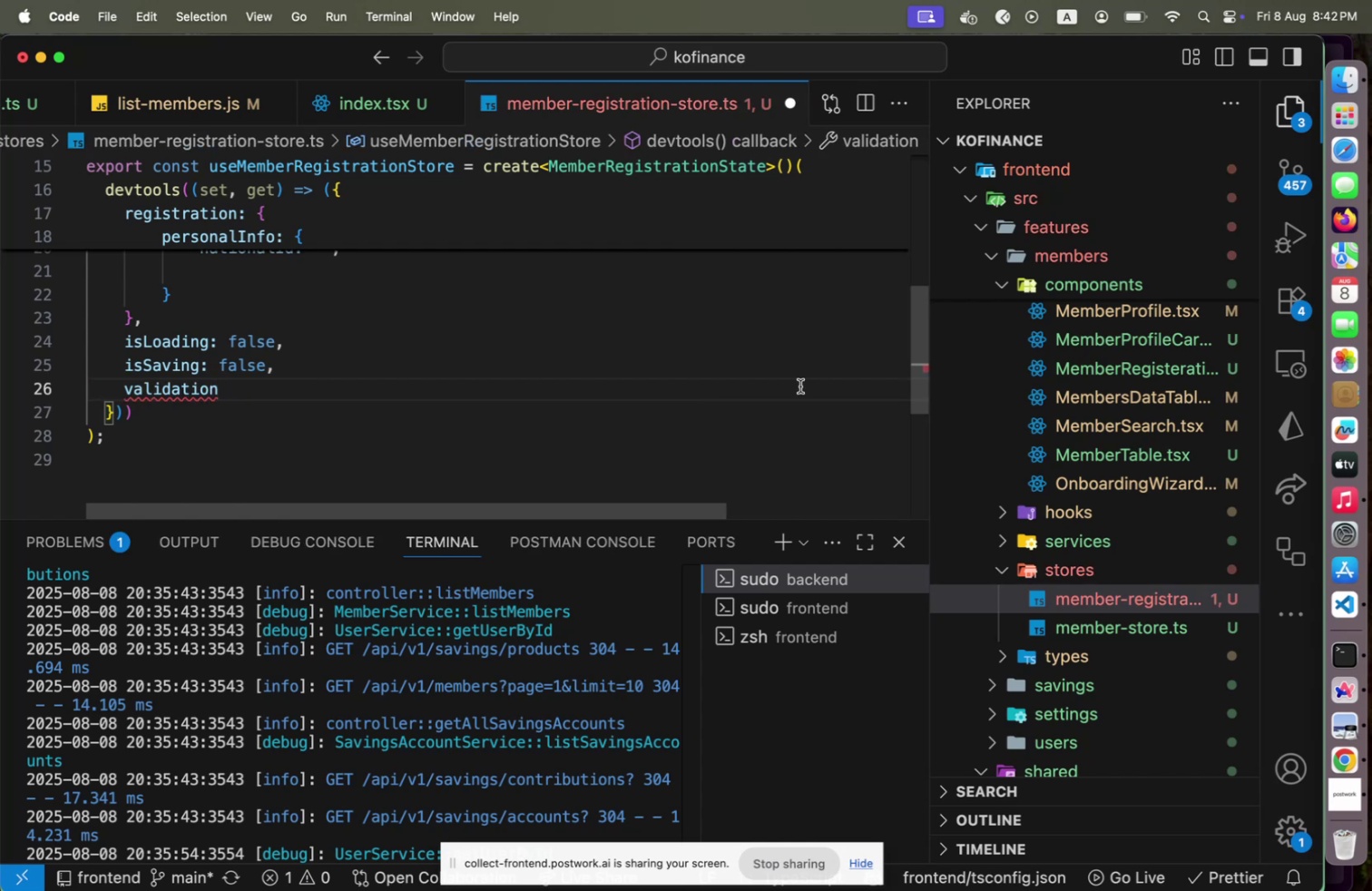 
scroll: coordinate [805, 406], scroll_direction: up, amount: 8.0
 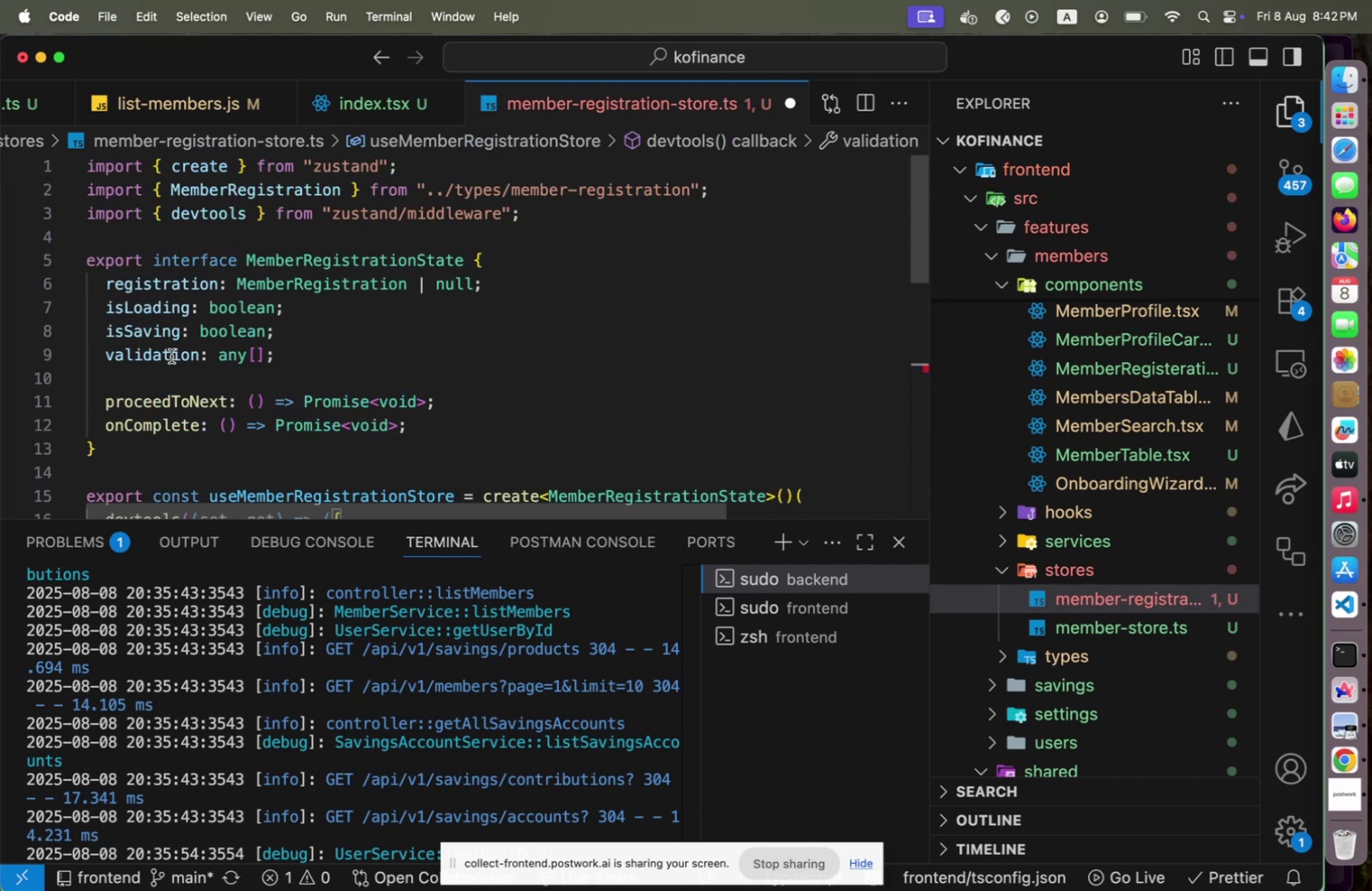 
scroll: coordinate [373, 434], scroll_direction: down, amount: 1.0
 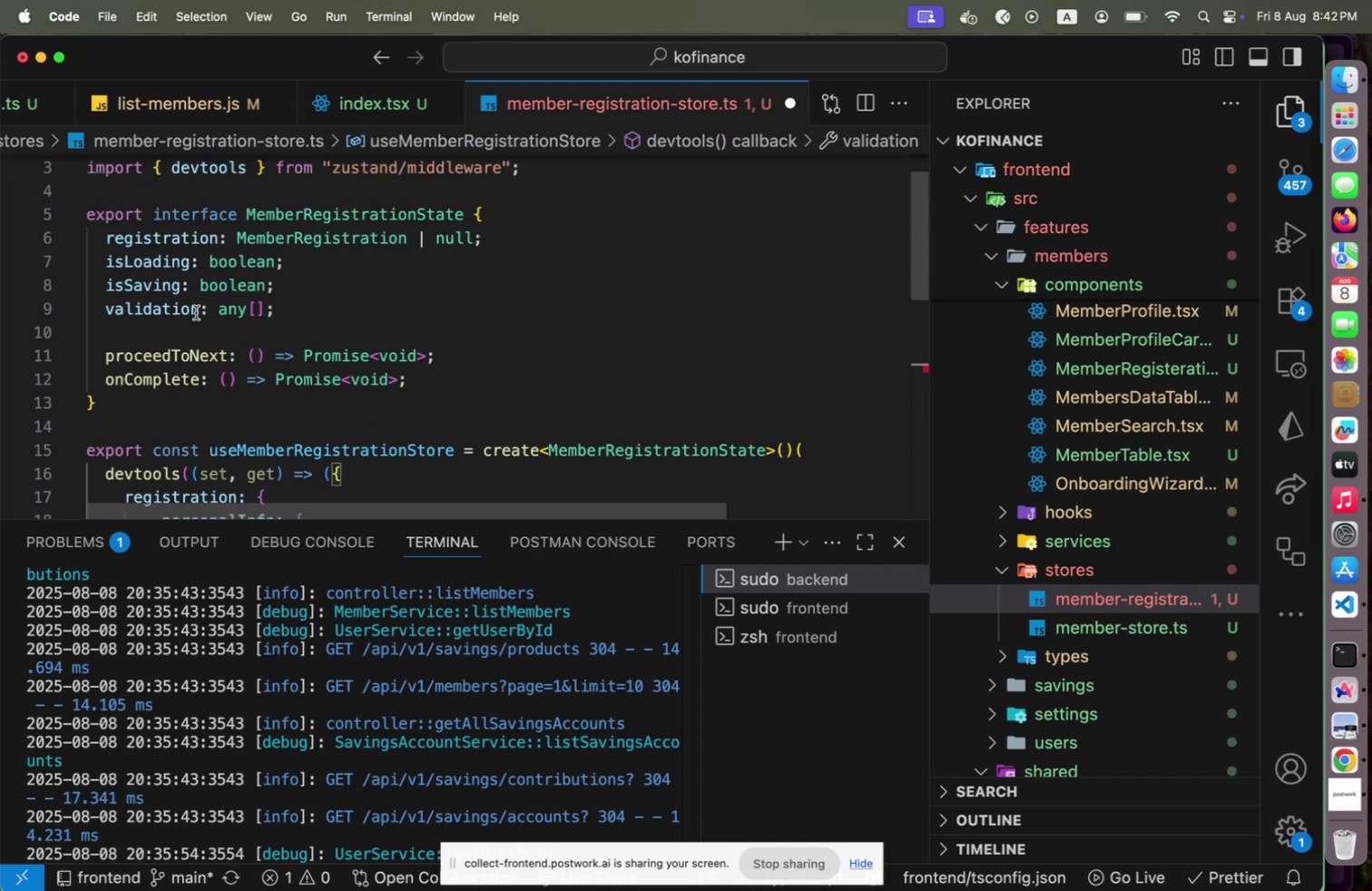 
left_click([197, 312])
 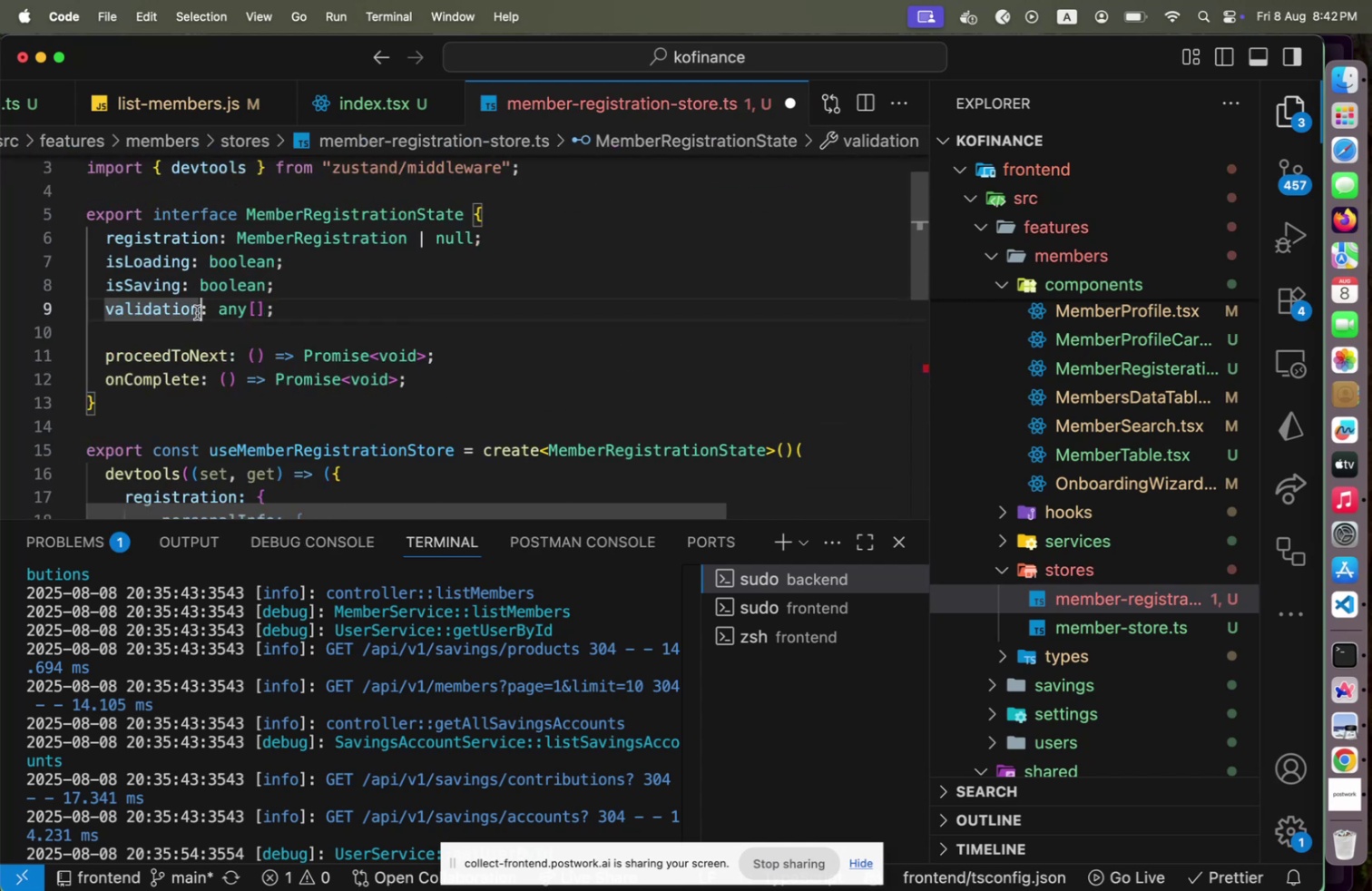 
type(Errors)
 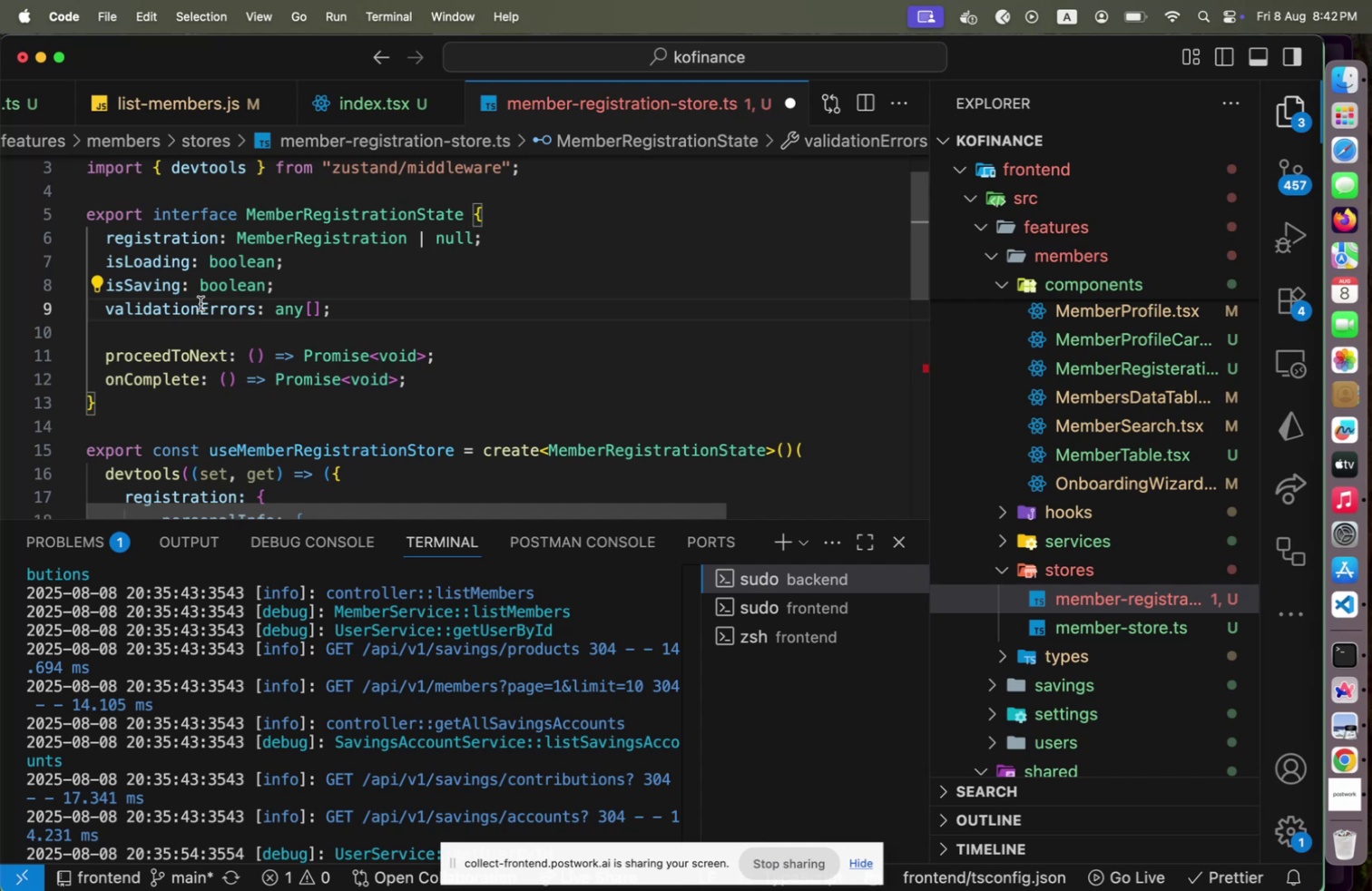 
scroll: coordinate [199, 301], scroll_direction: down, amount: 11.0
 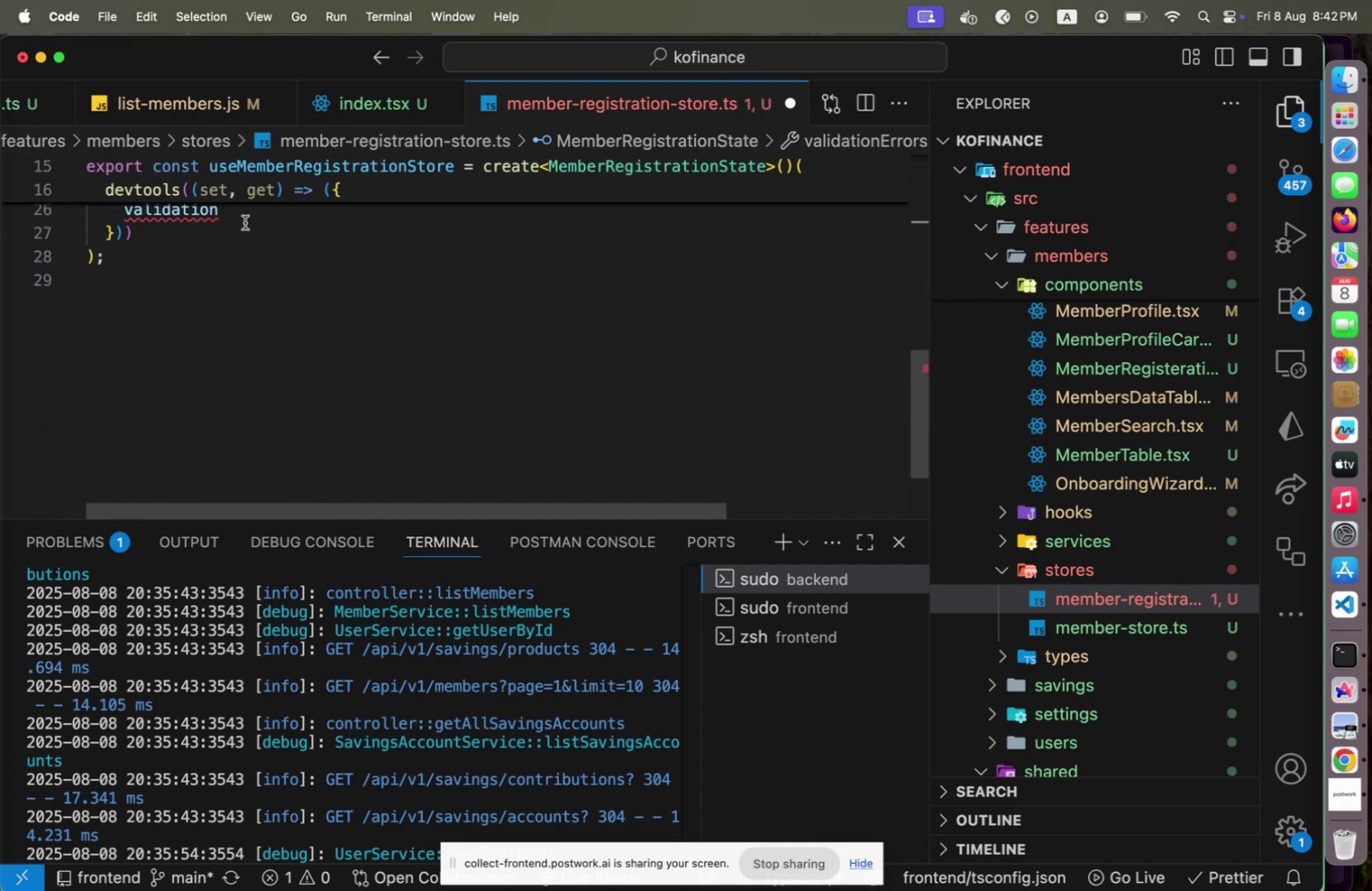 
left_click([248, 219])
 